 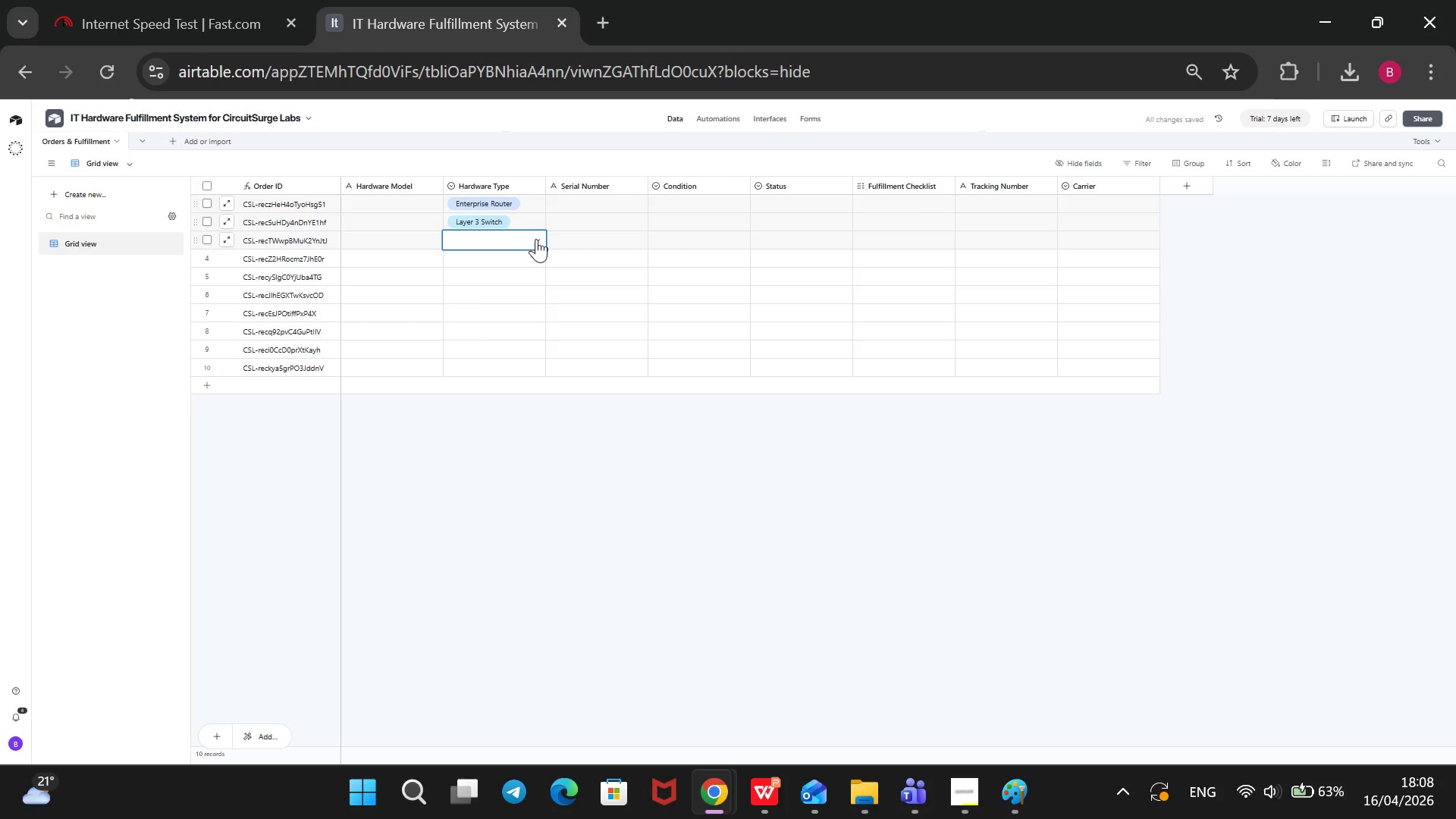 
left_click([515, 343])
 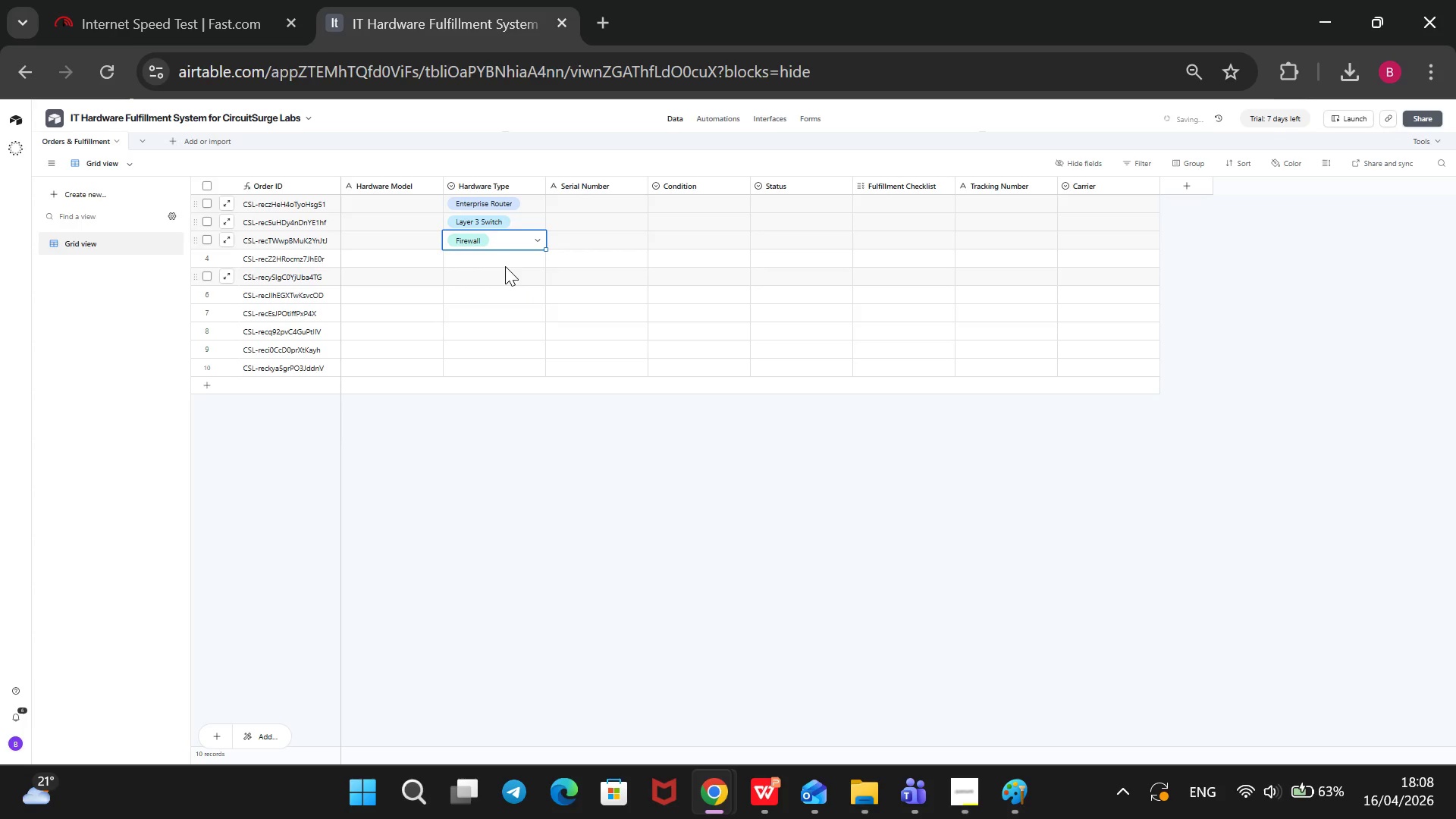 
left_click([510, 260])
 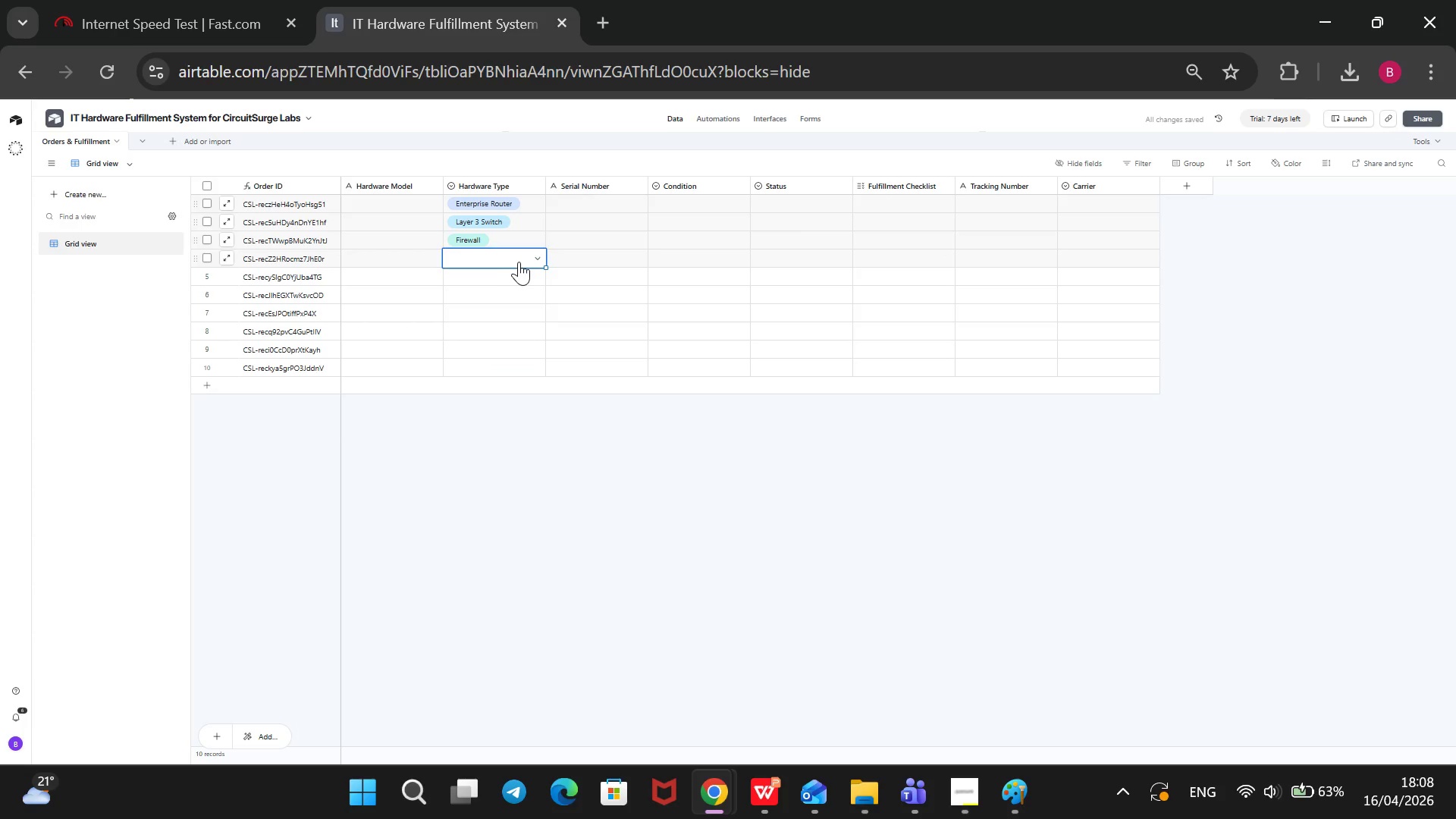 
left_click([533, 258])
 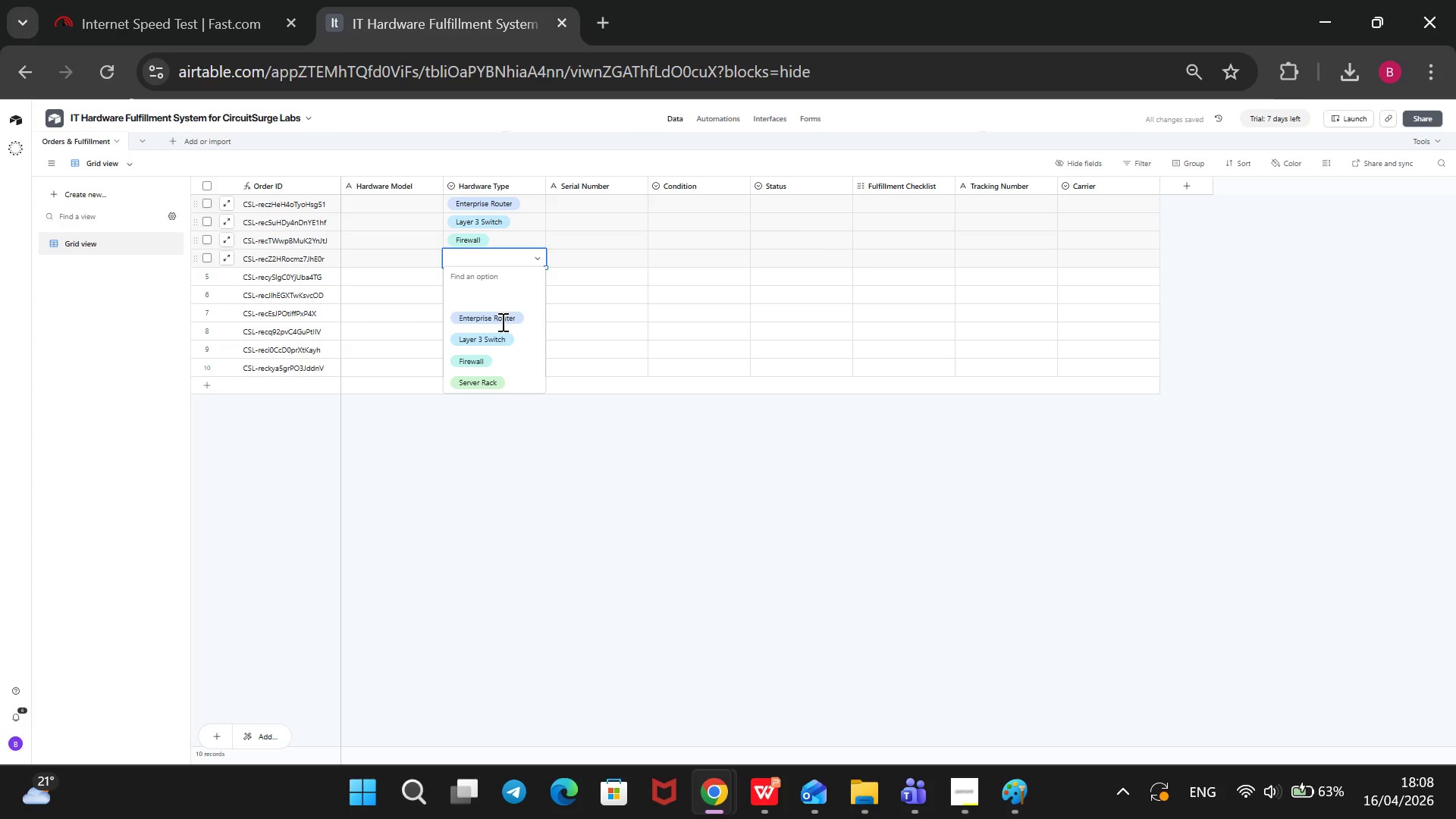 
left_click([491, 383])
 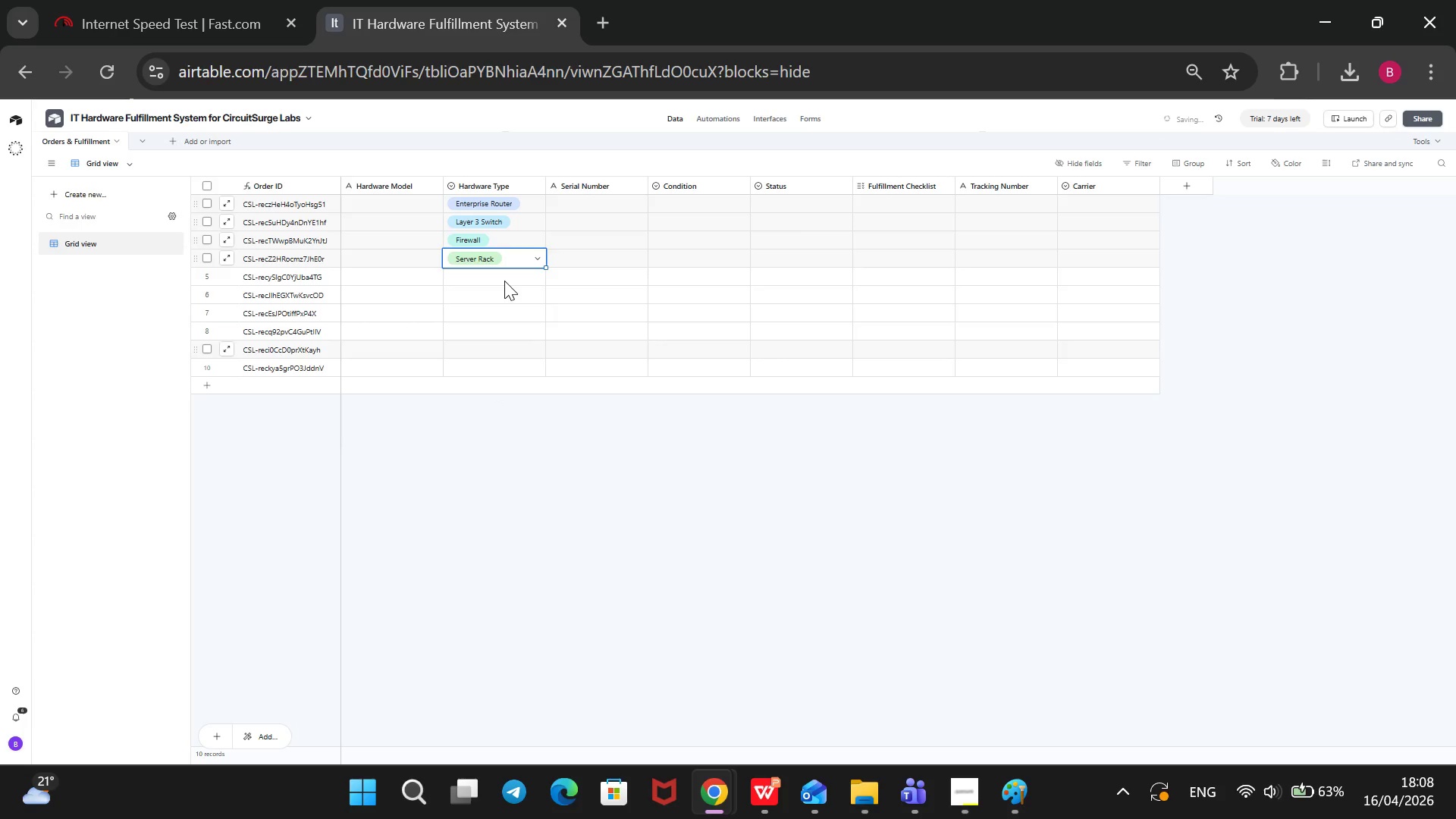 
left_click([504, 281])
 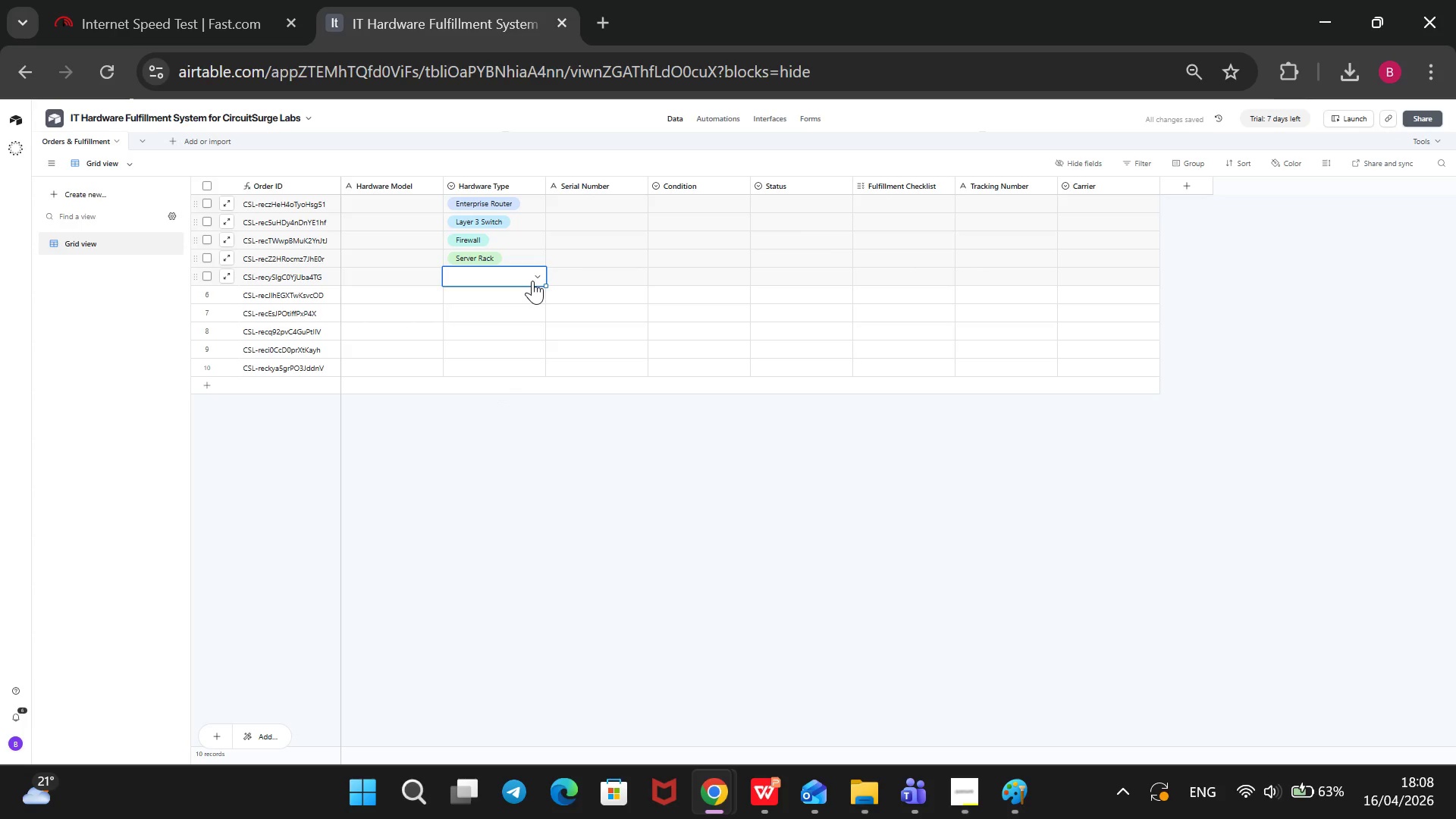 
wait(5.64)
 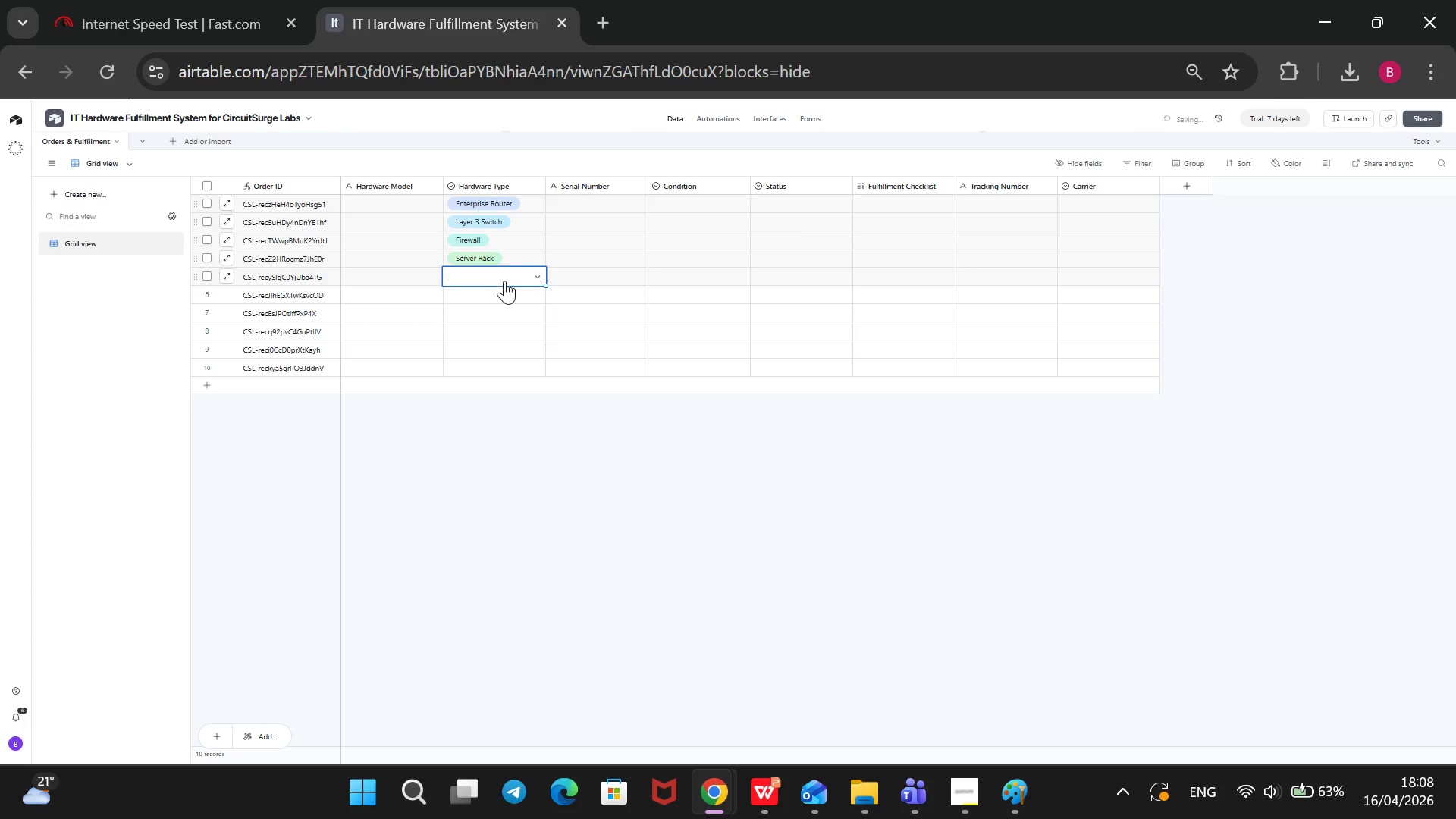 
left_click([535, 281])
 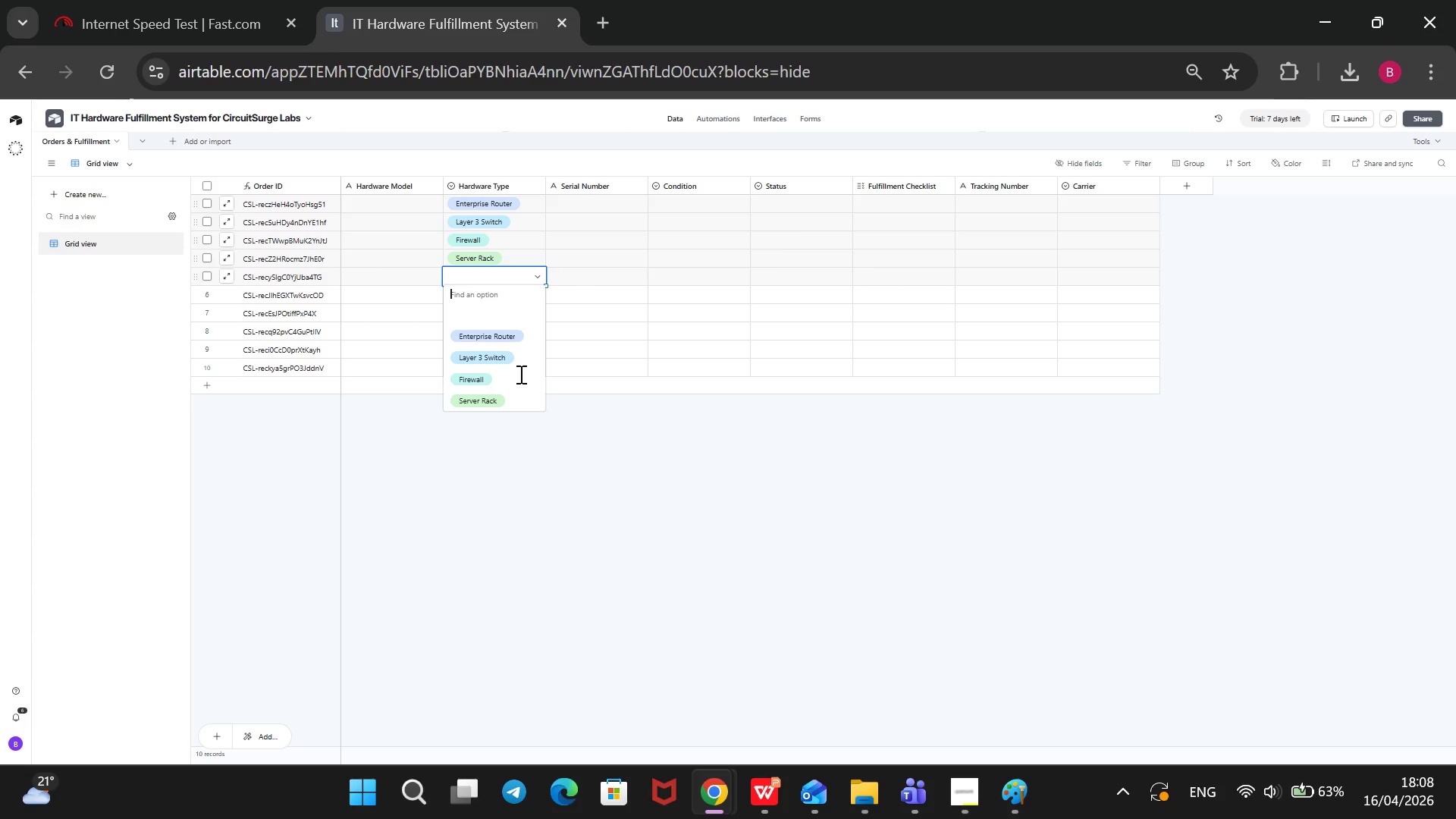 
left_click([513, 356])
 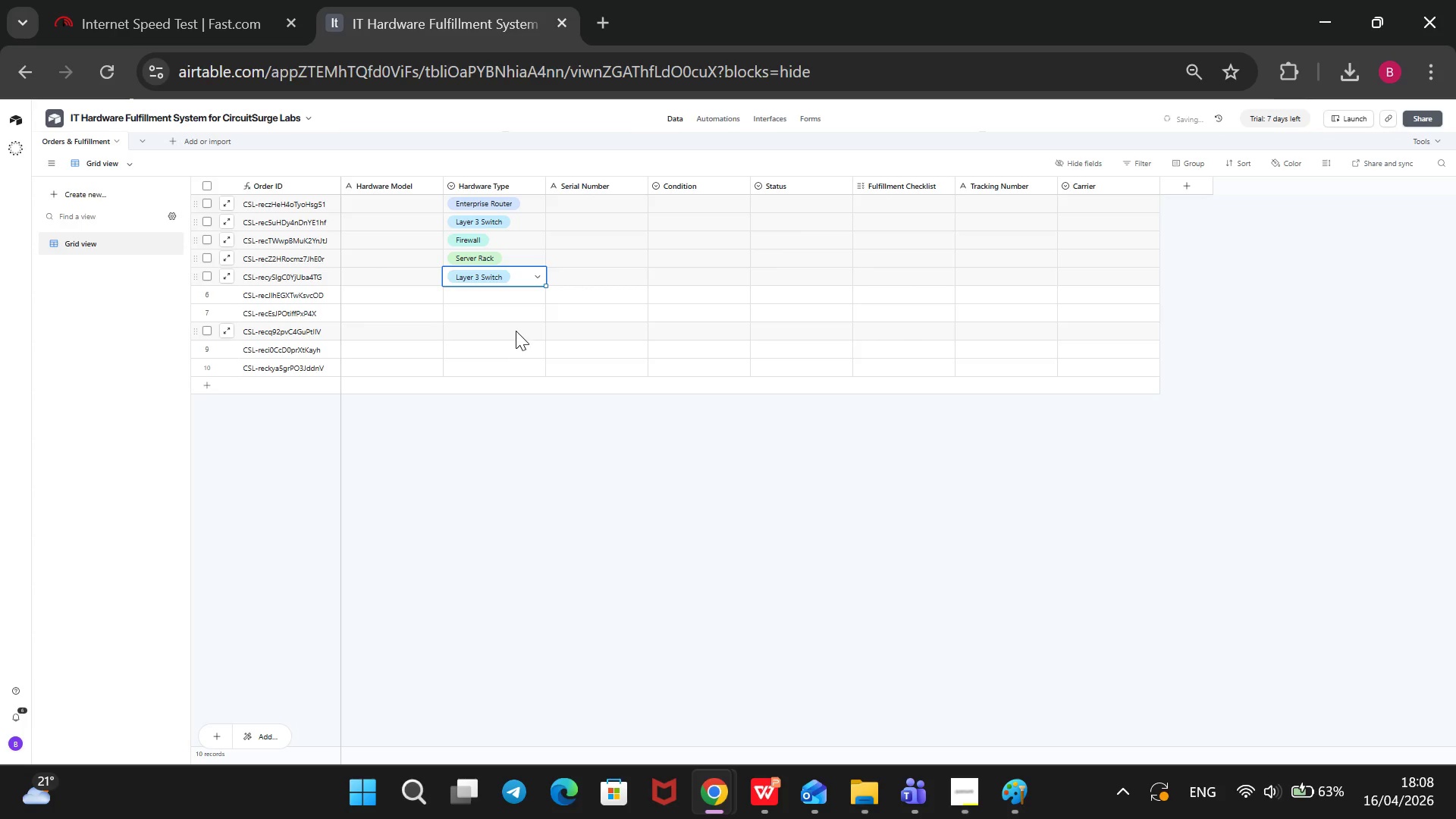 
left_click([512, 301])
 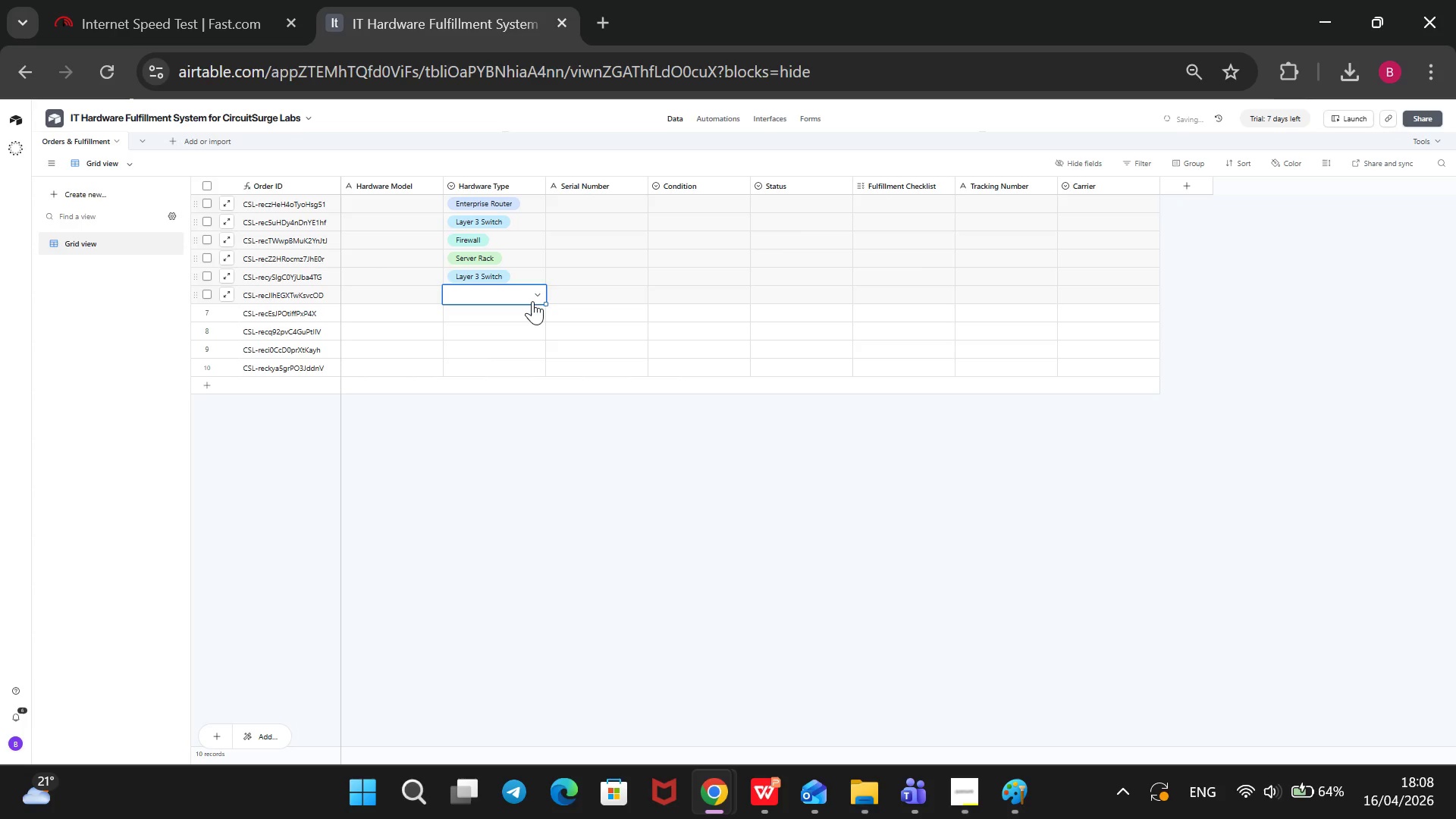 
left_click([534, 299])
 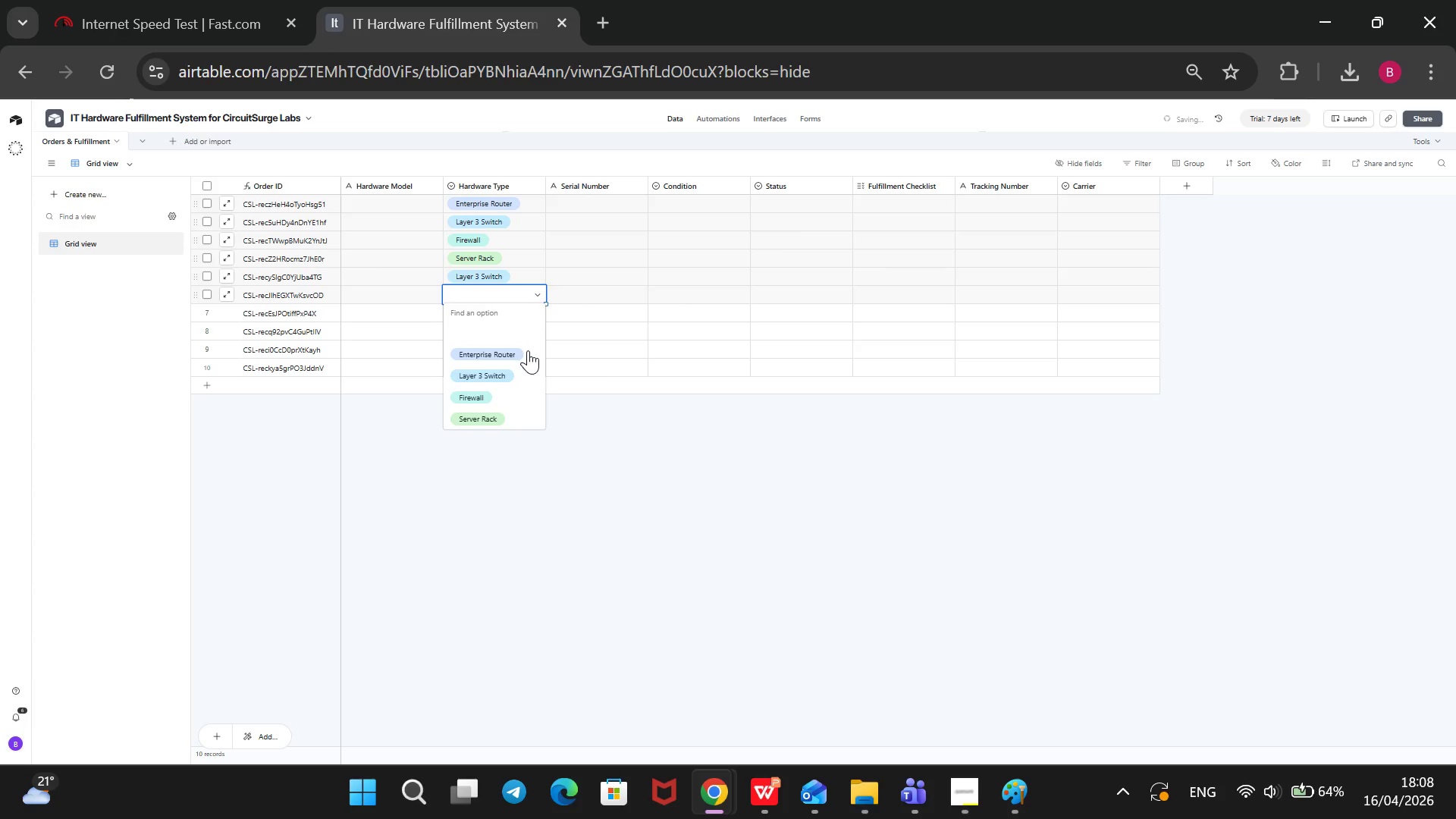 
left_click([516, 381])
 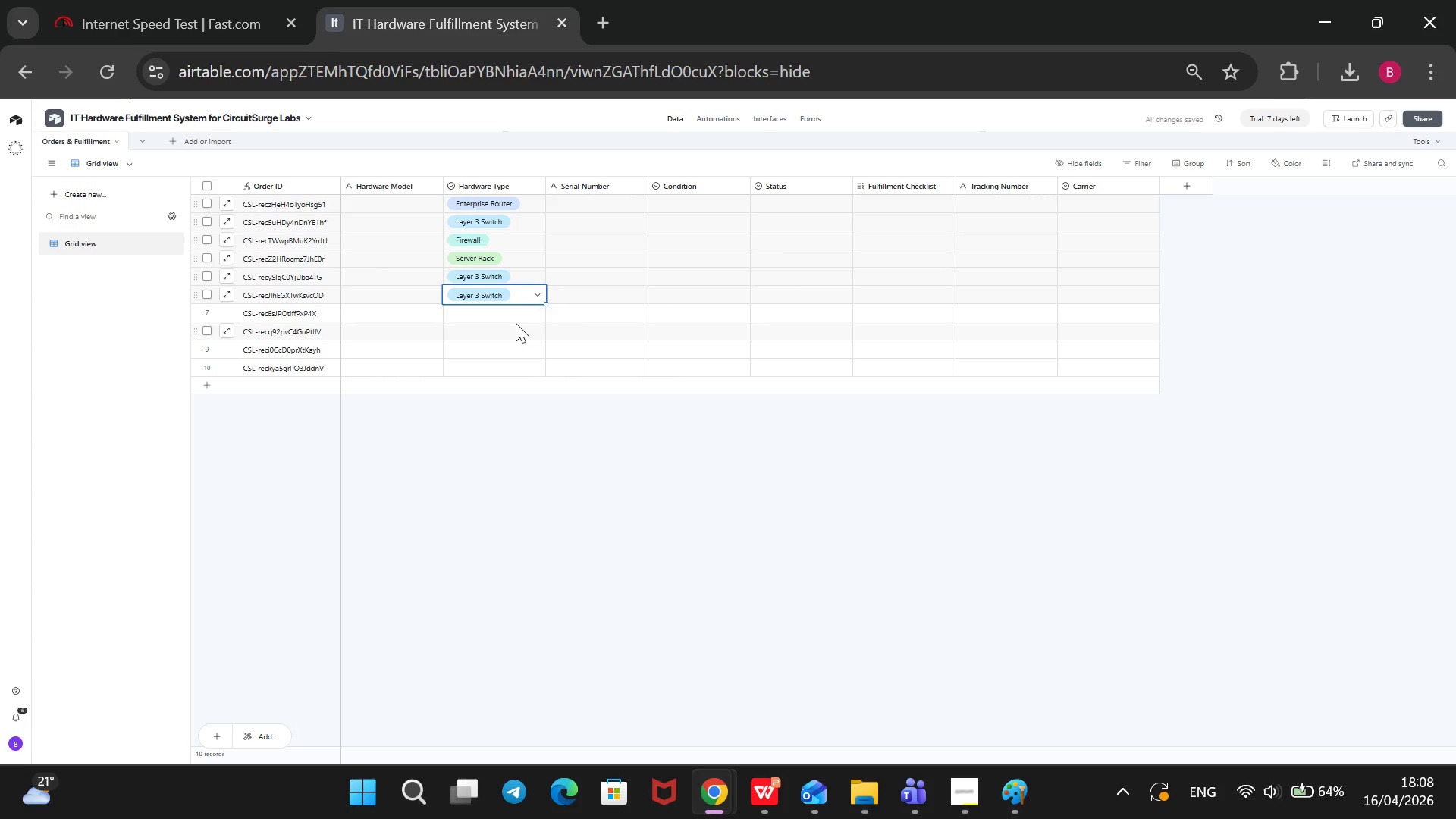 
left_click([518, 314])
 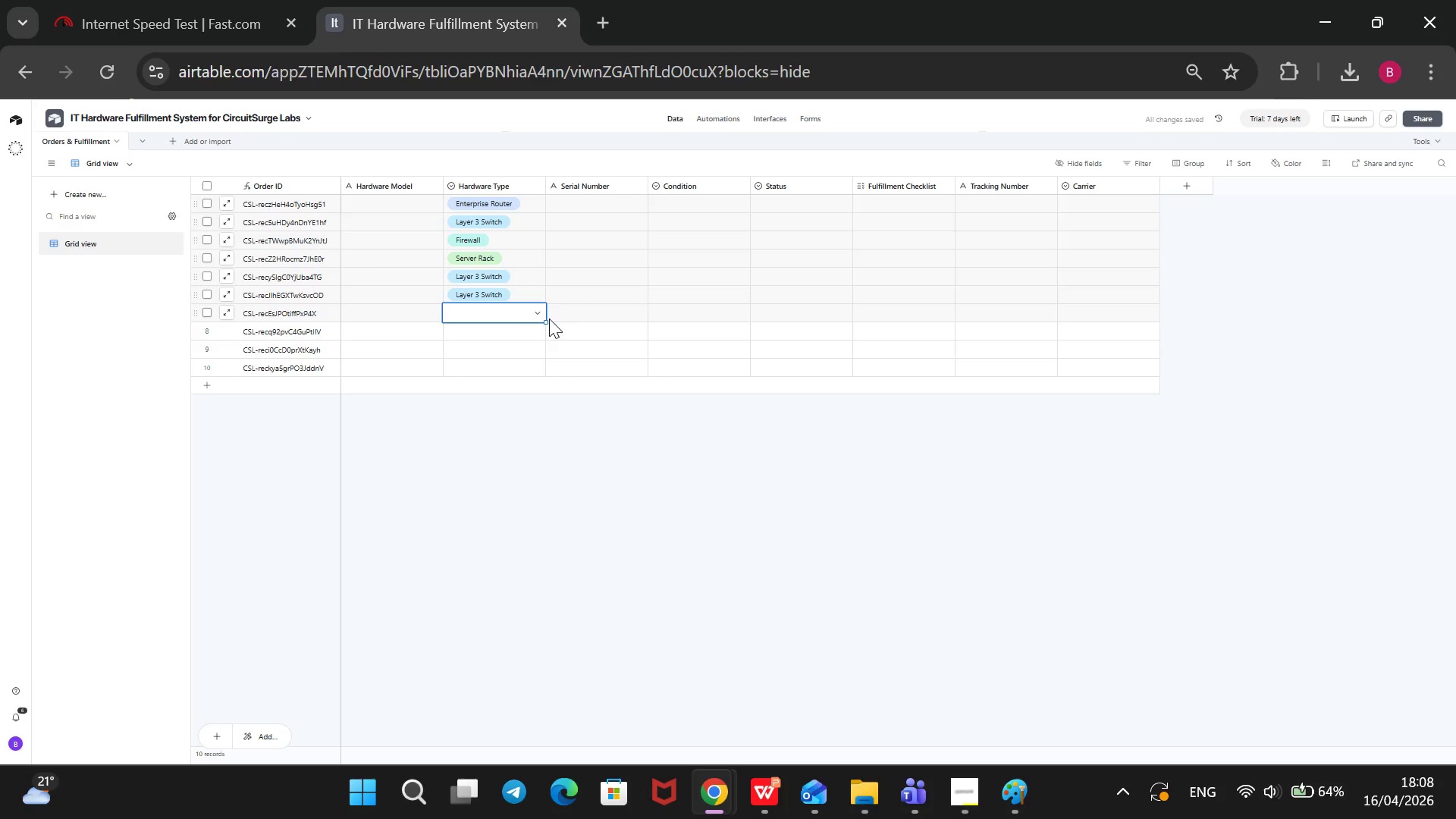 
left_click([540, 318])
 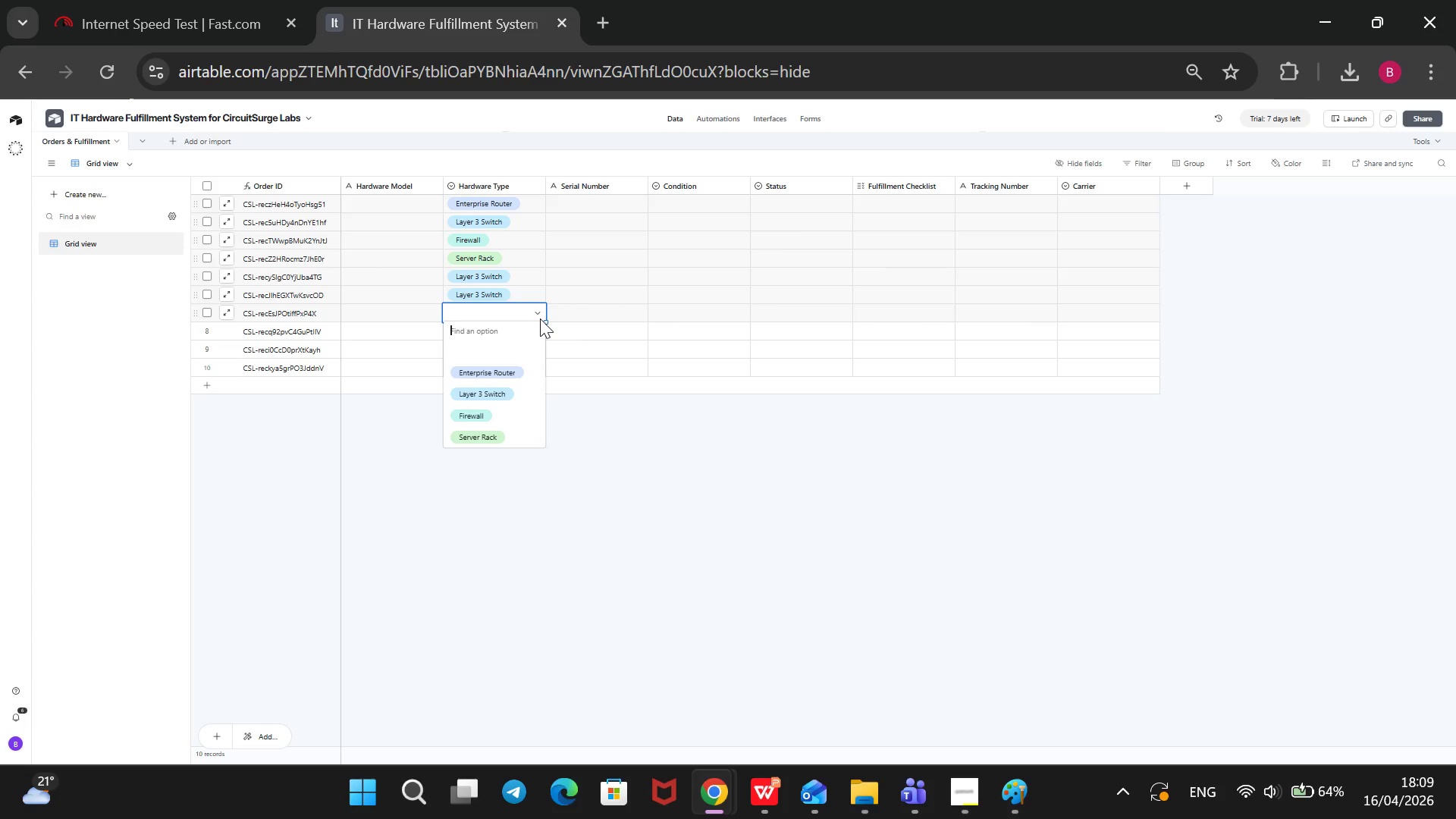 
left_click([502, 410])
 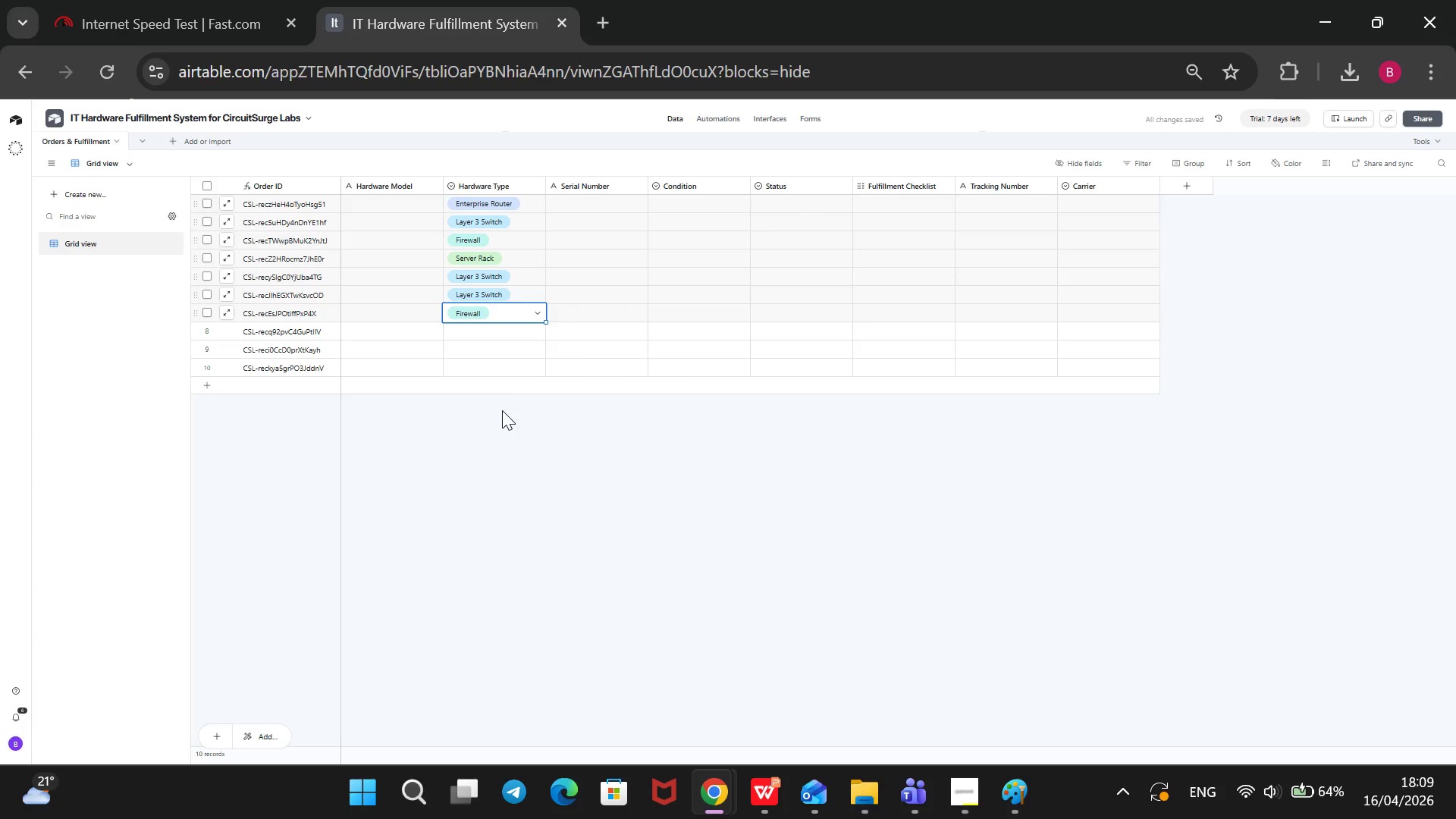 
left_click([518, 334])
 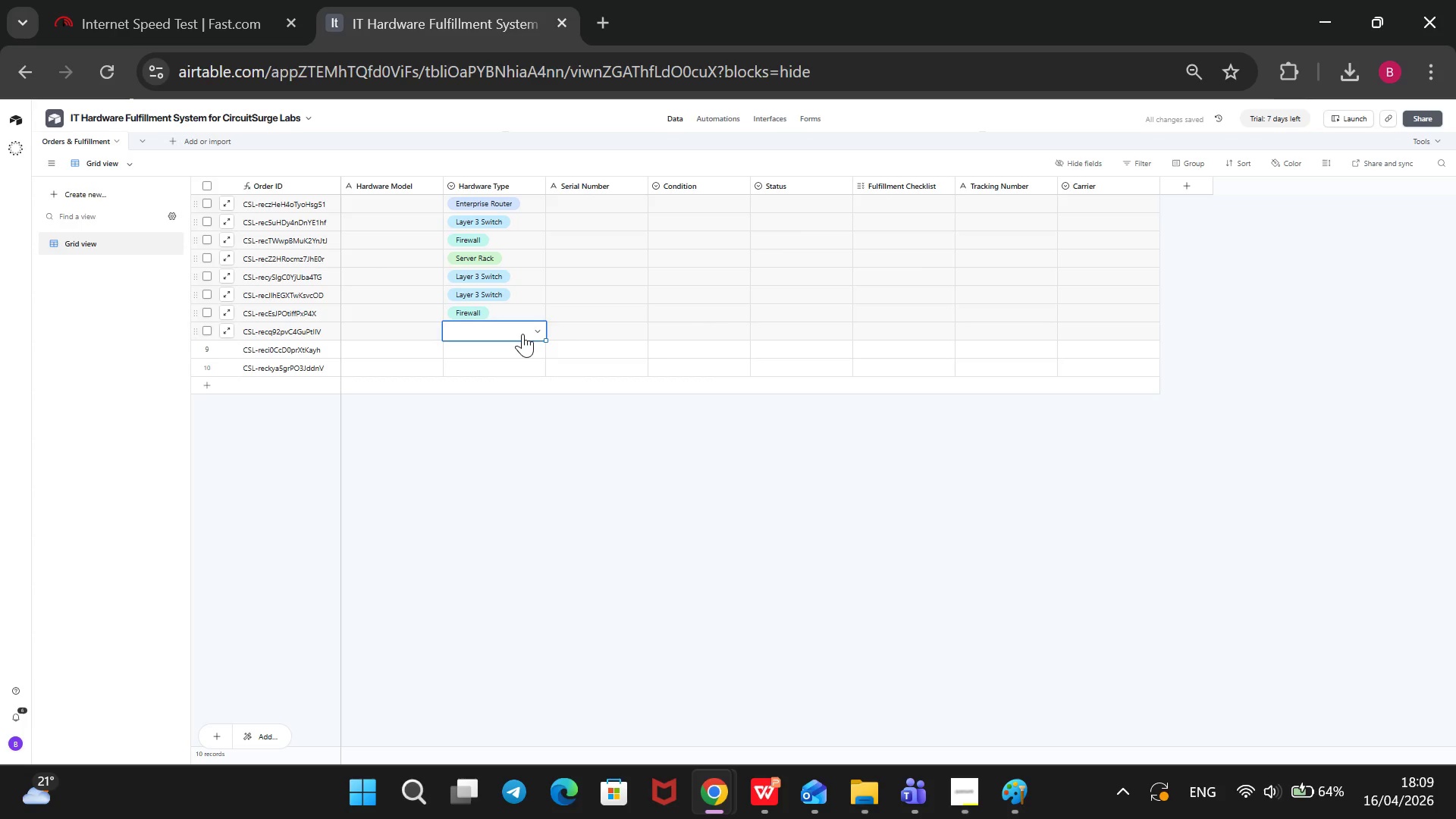 
left_click([529, 331])
 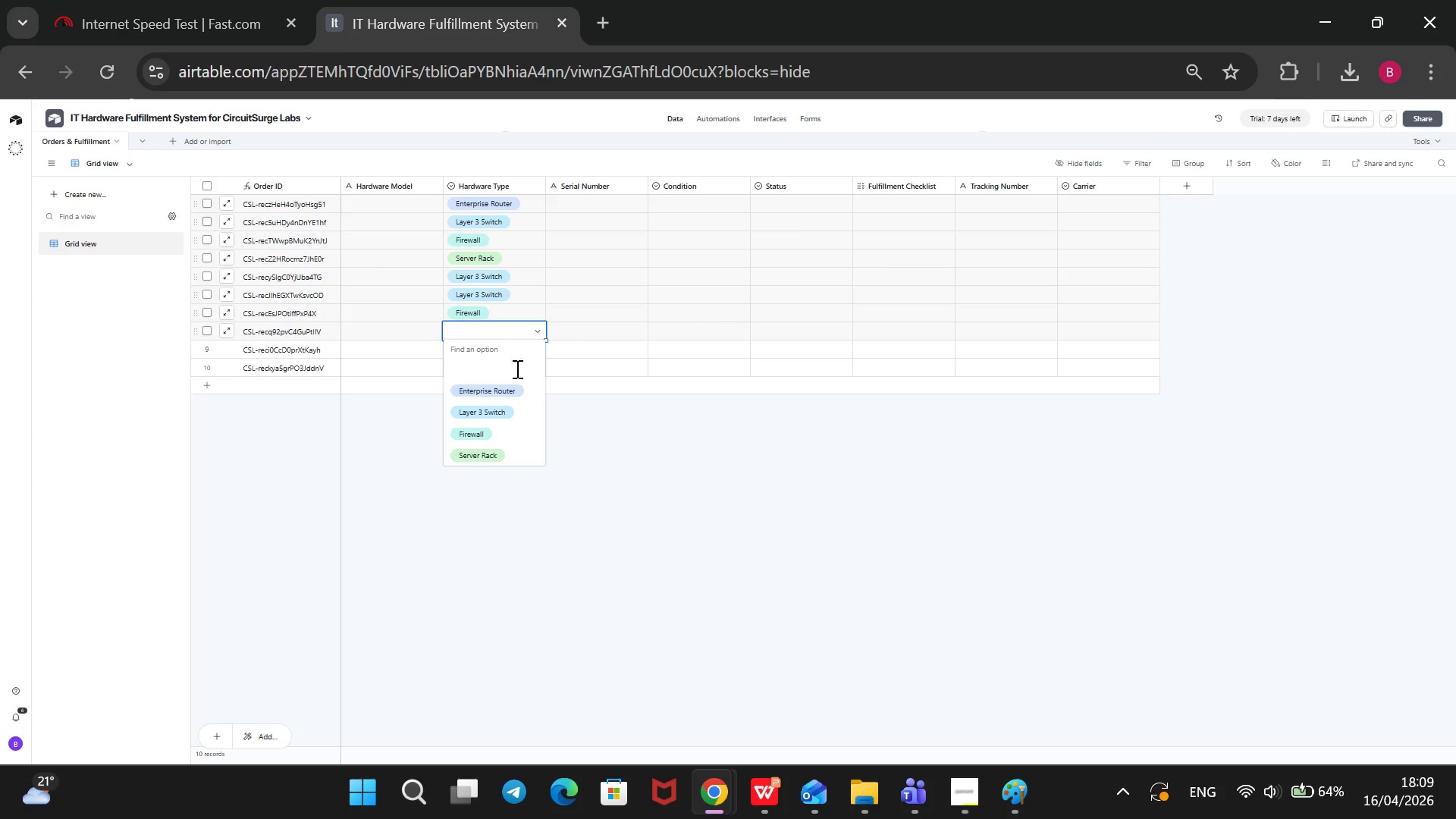 
left_click([509, 391])
 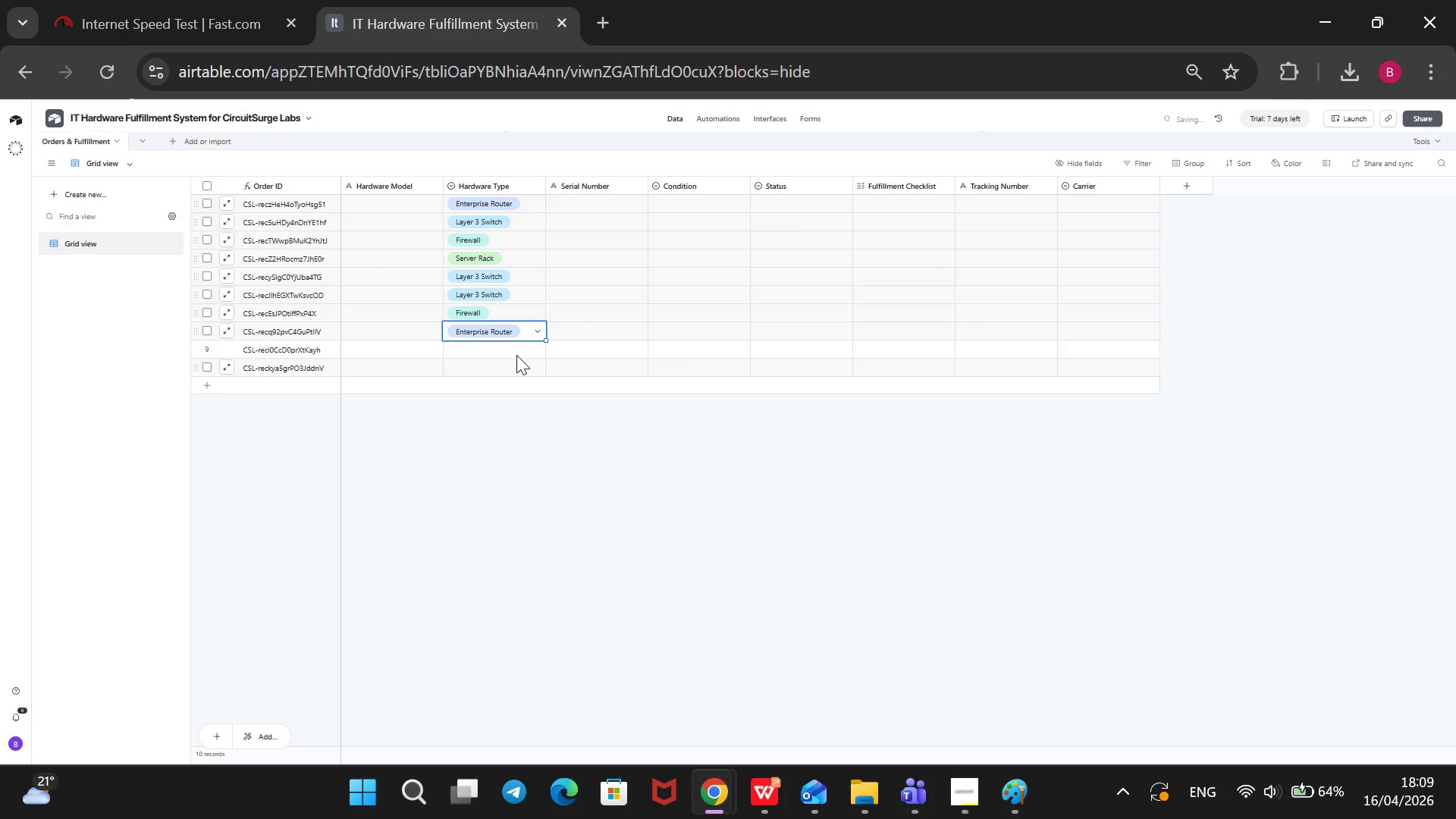 
left_click([519, 350])
 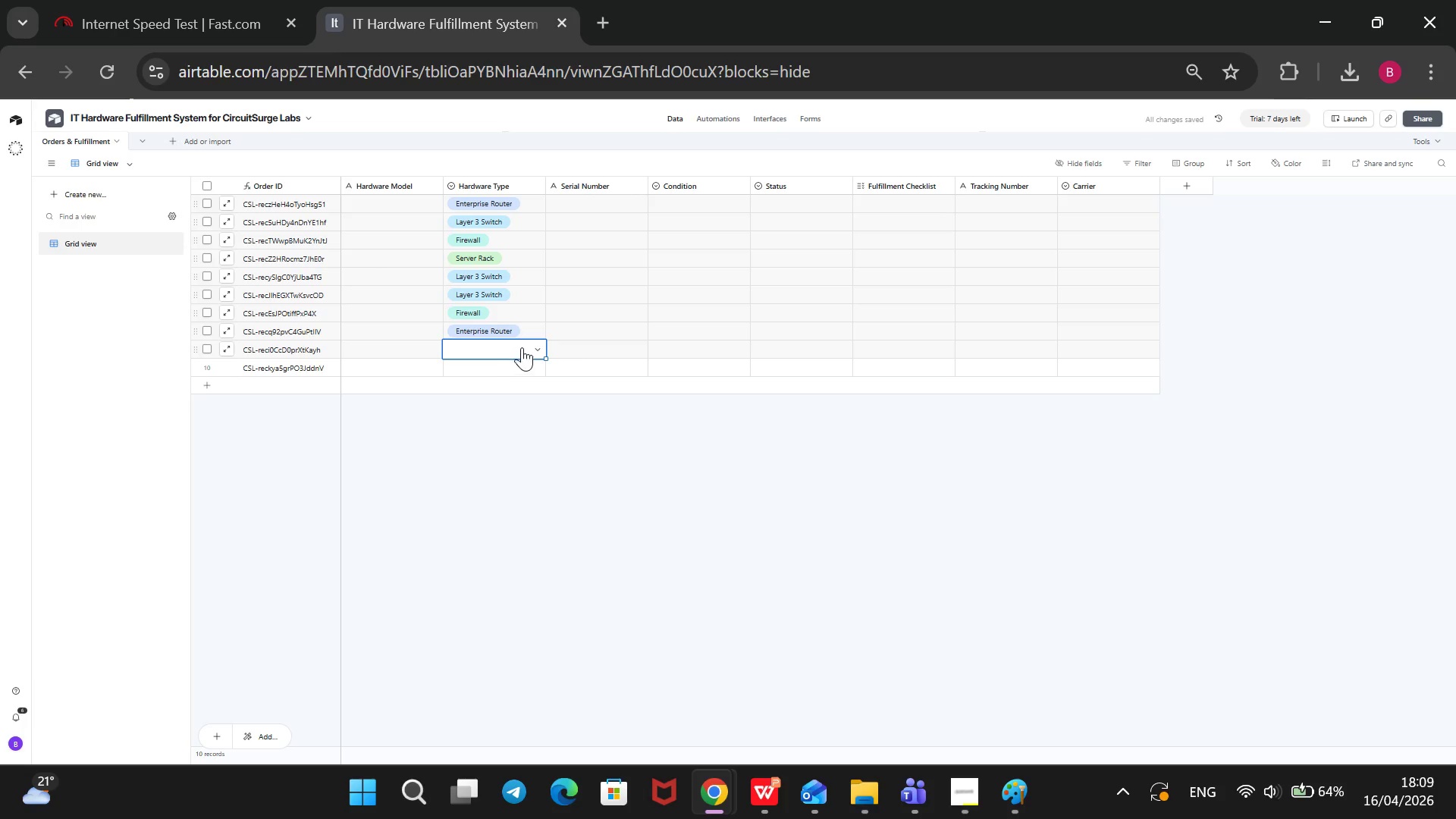 
left_click([530, 346])
 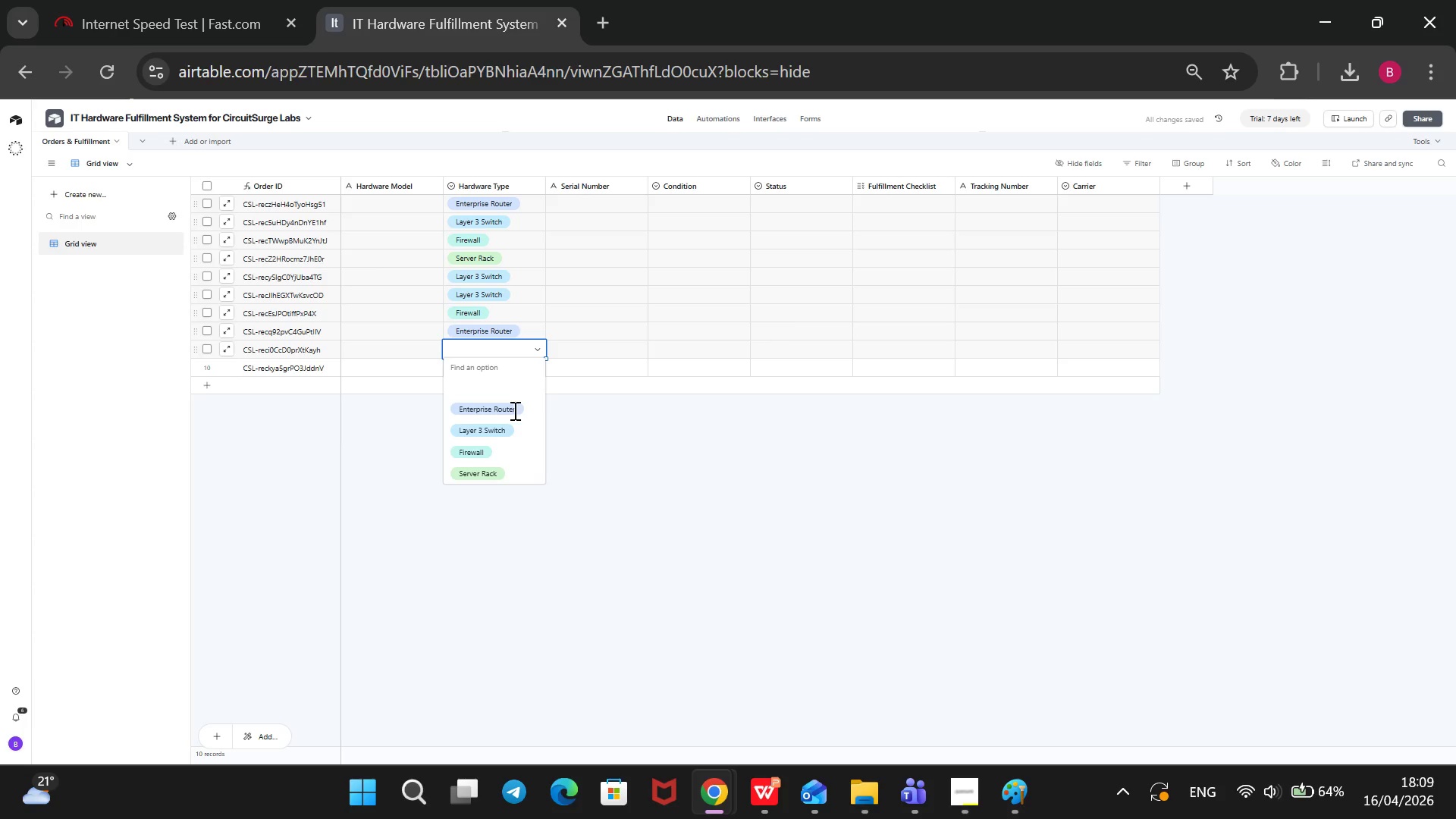 
left_click([504, 469])
 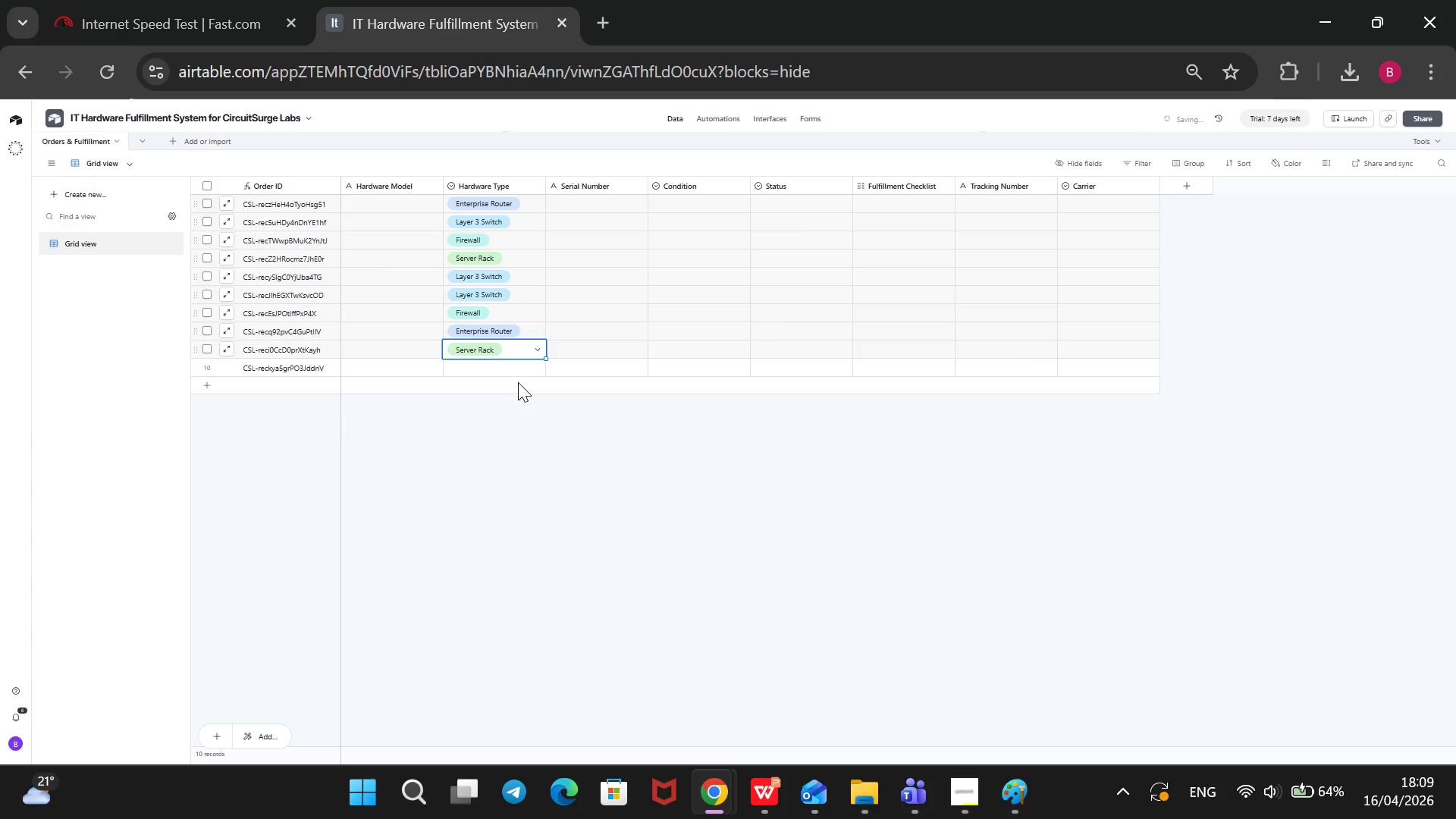 
left_click([519, 368])
 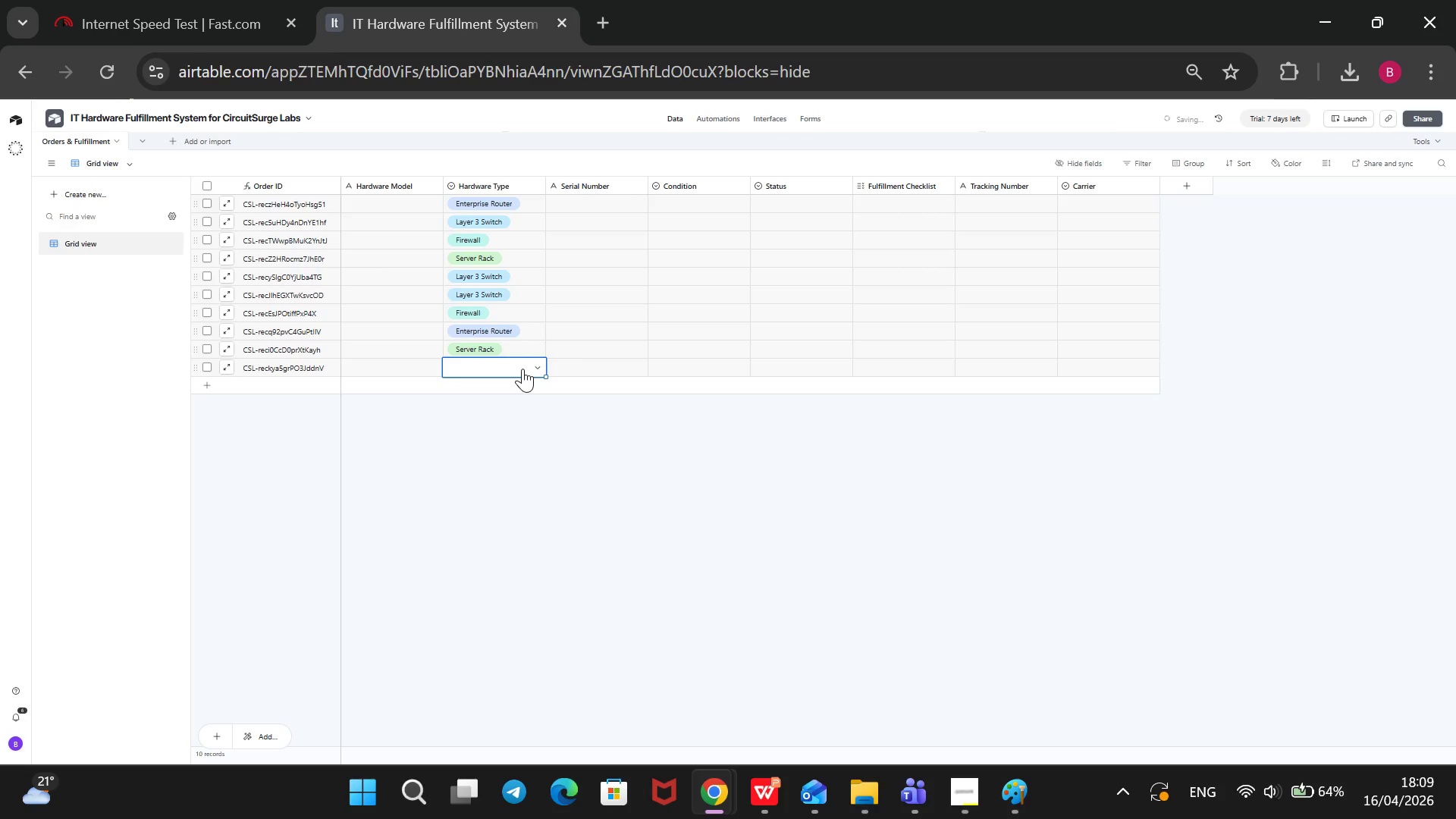 
left_click([532, 369])
 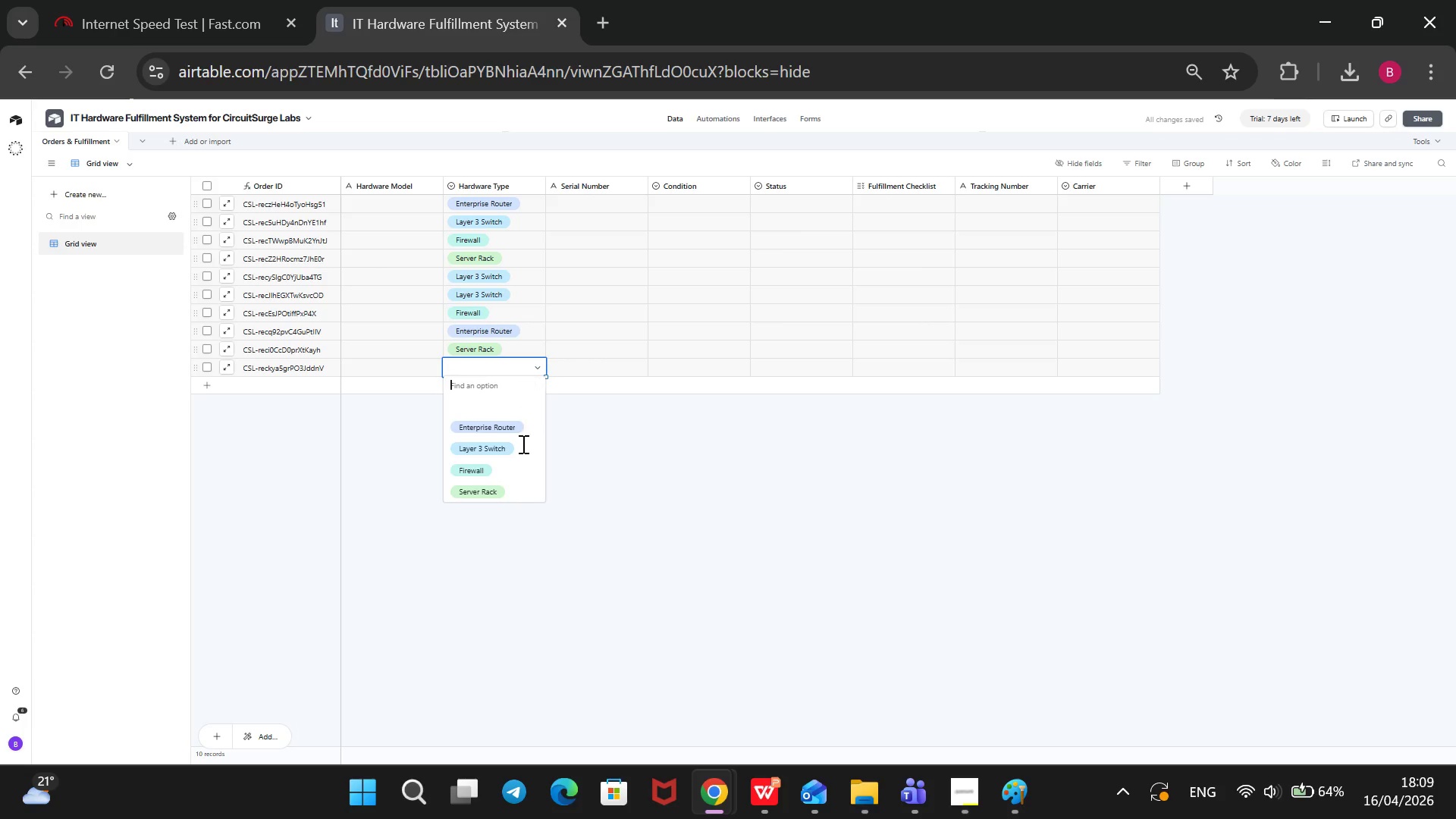 
left_click([515, 467])
 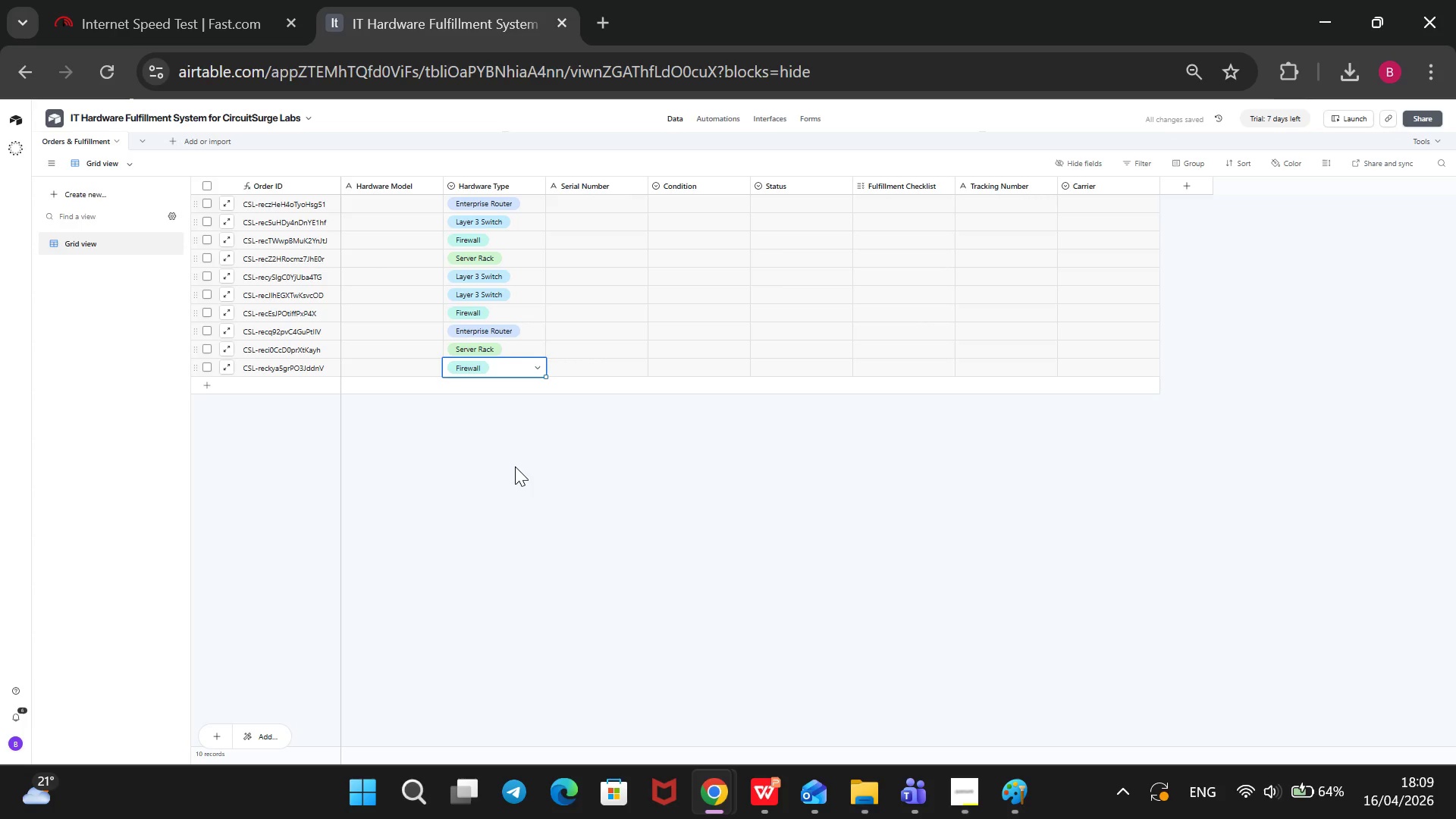 
wait(6.47)
 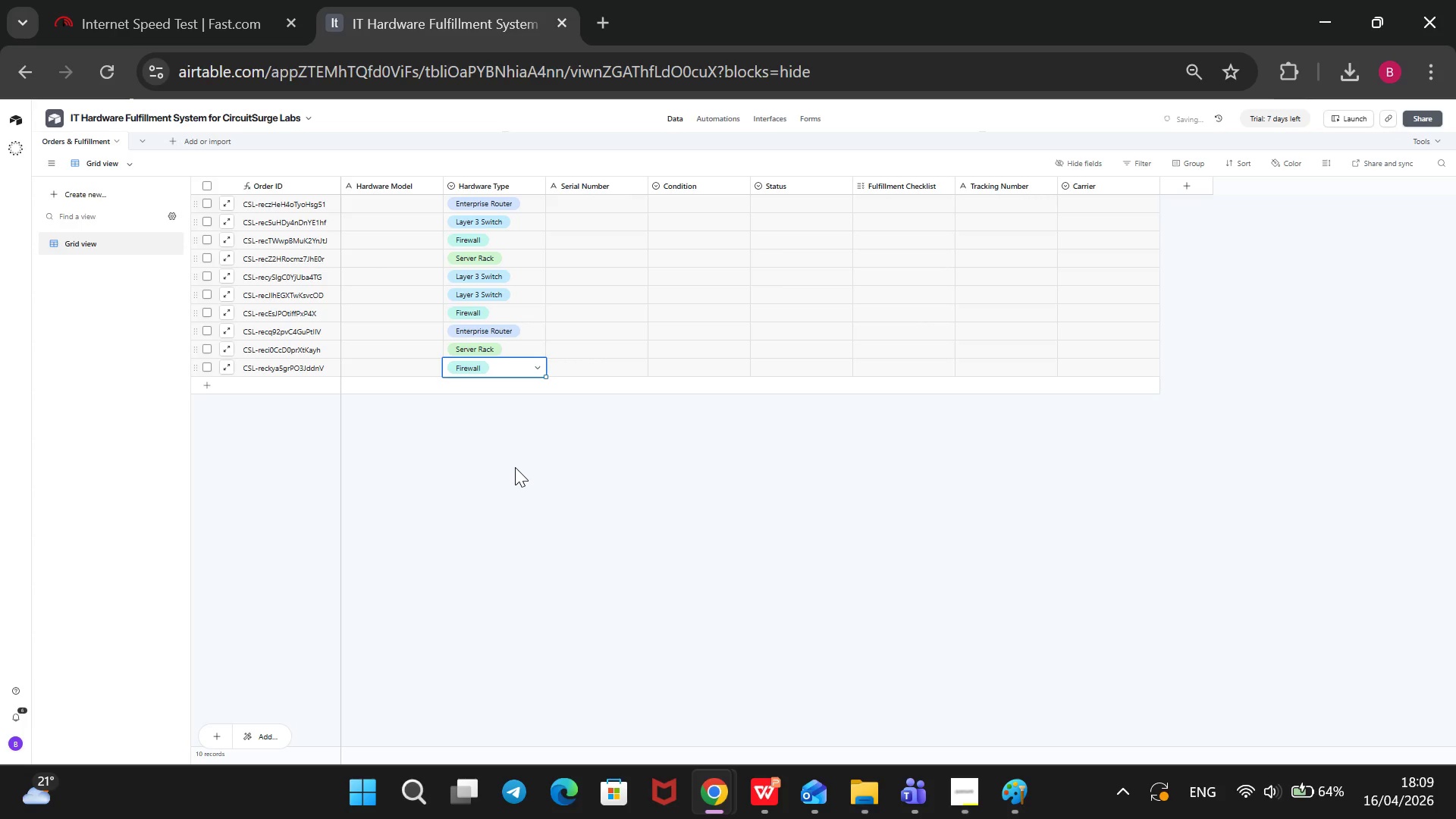 
left_click([502, 482])
 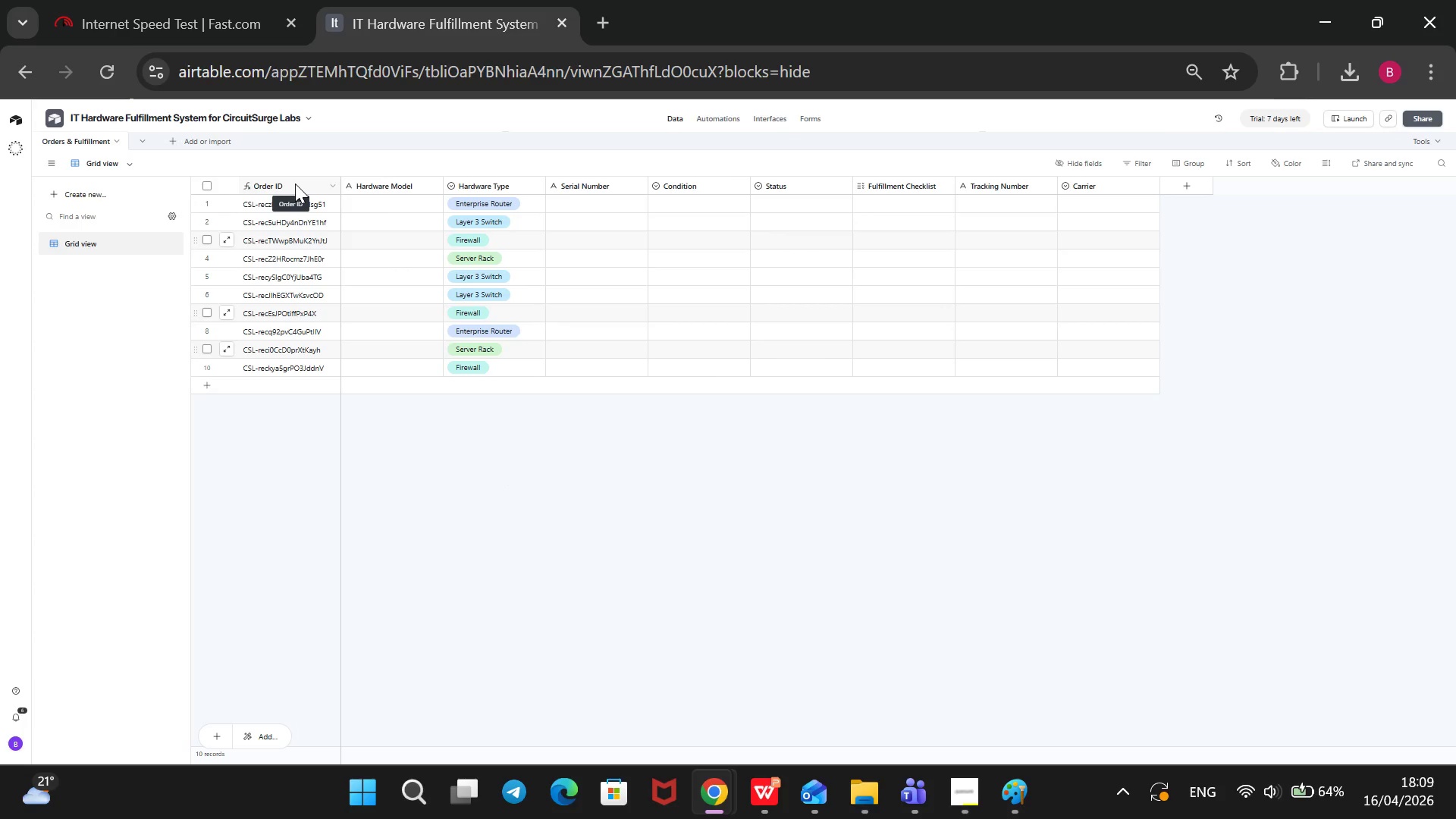 
left_click([295, 184])
 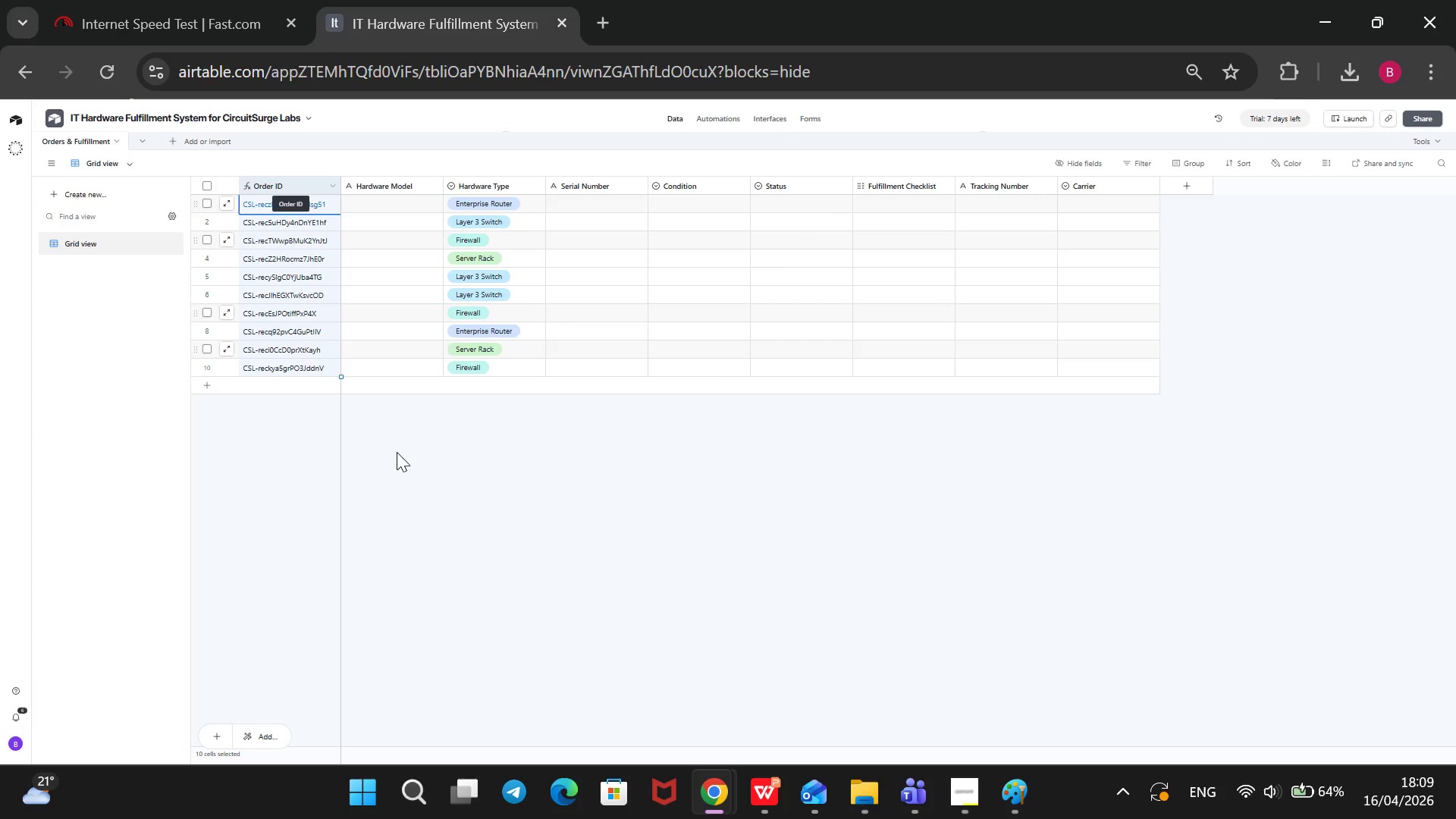 
left_click([469, 534])
 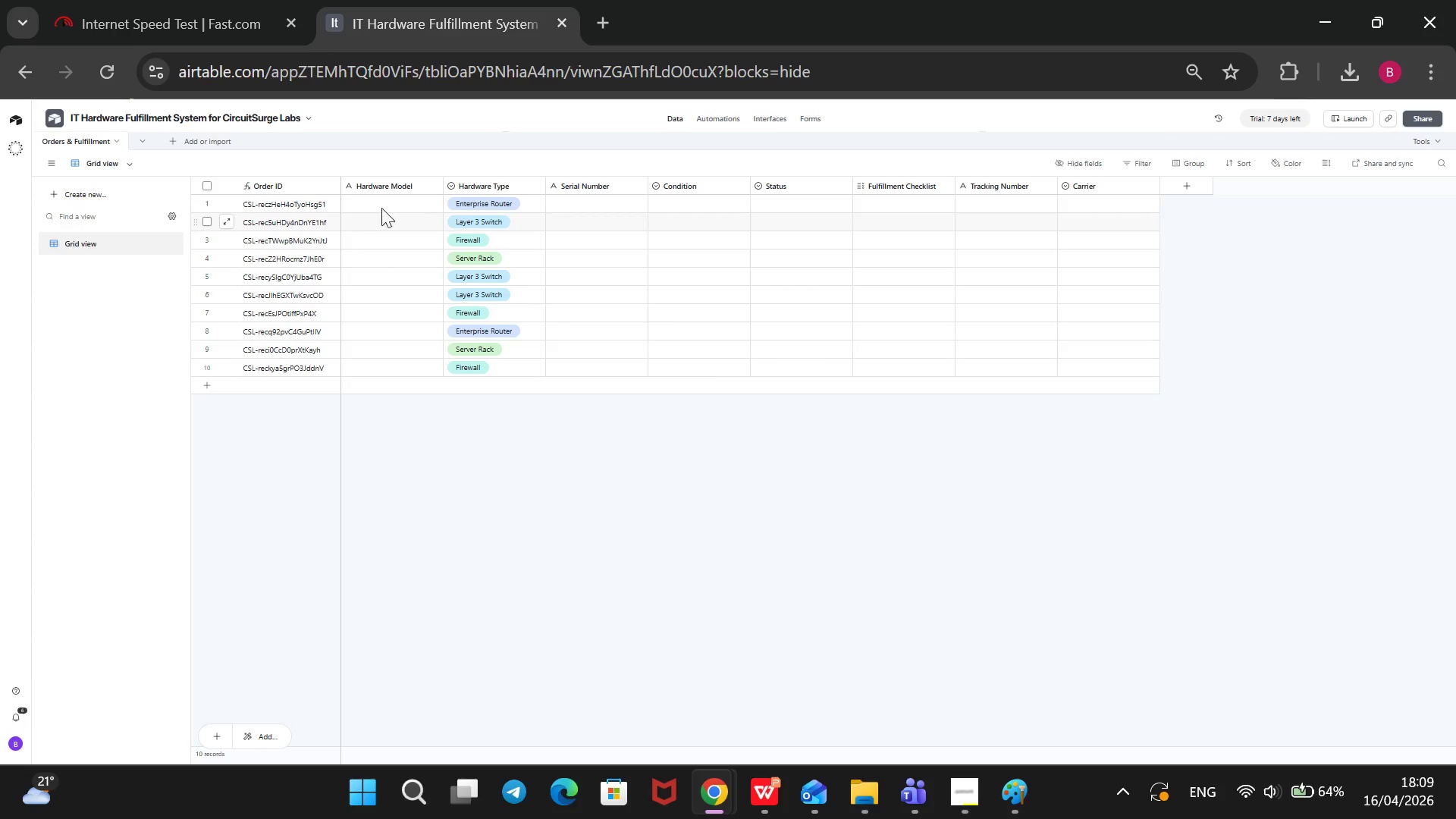 
left_click([386, 206])
 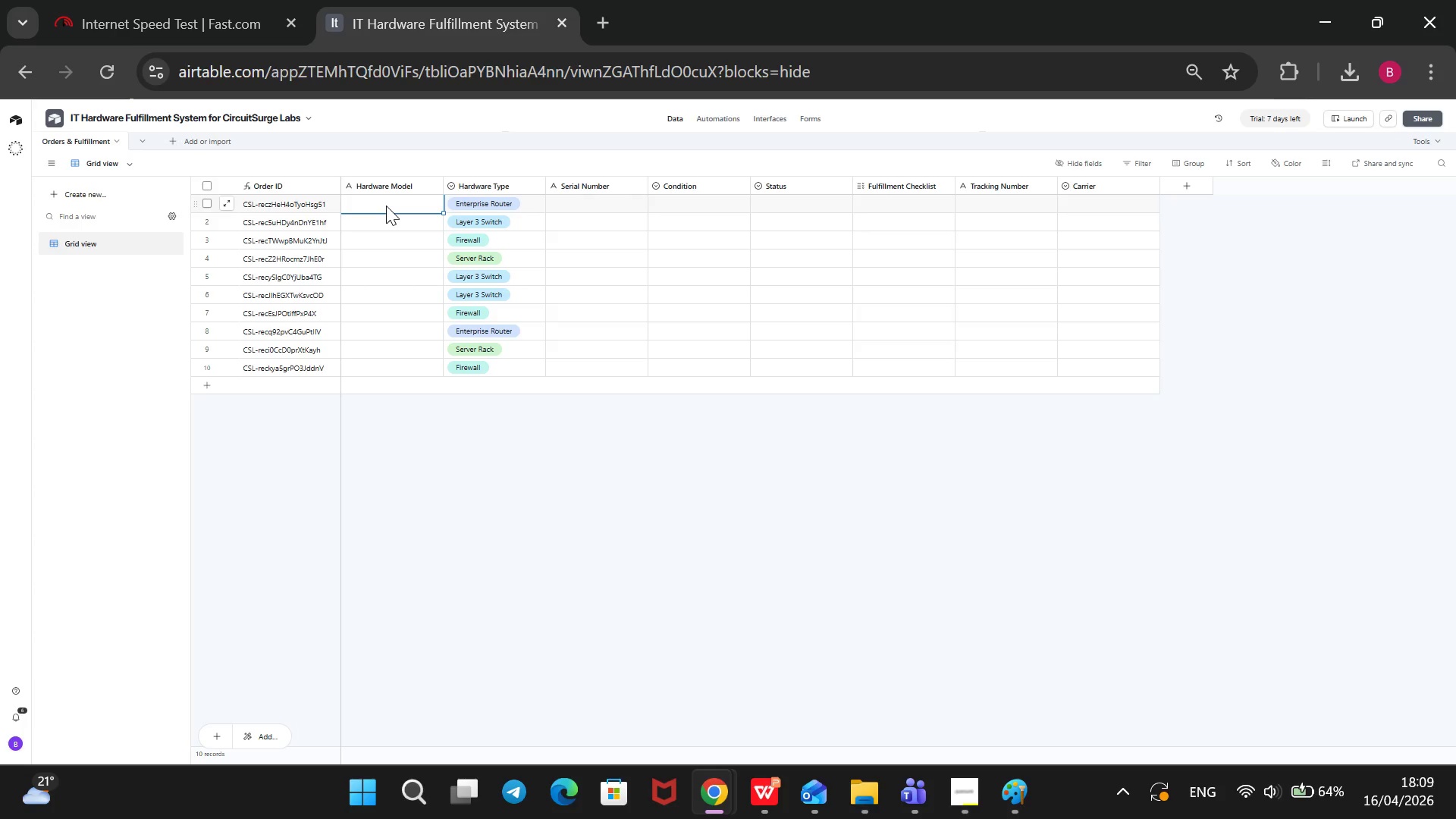 
wait(8.45)
 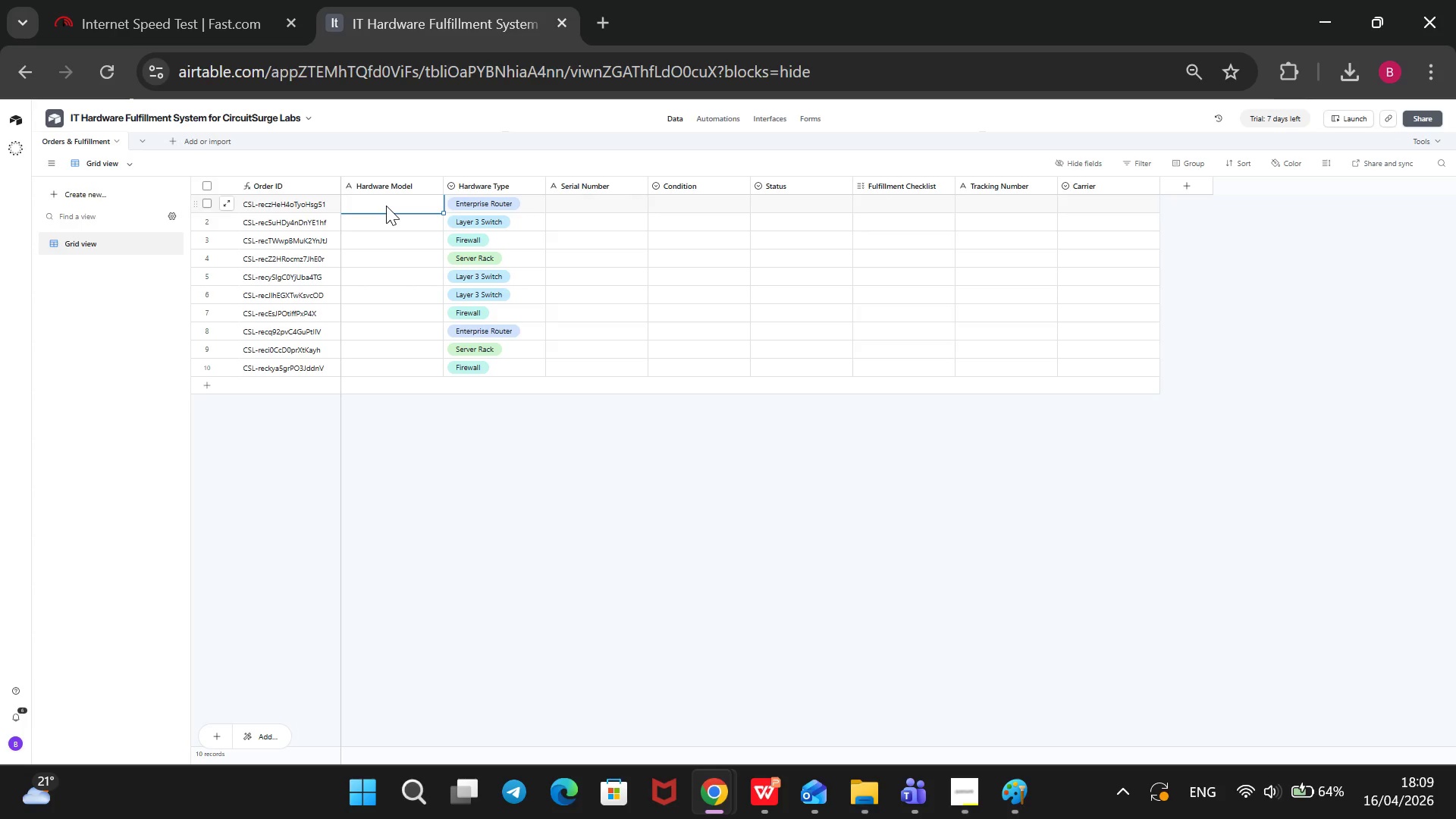 
hold_key(key=C, duration=0.31)
 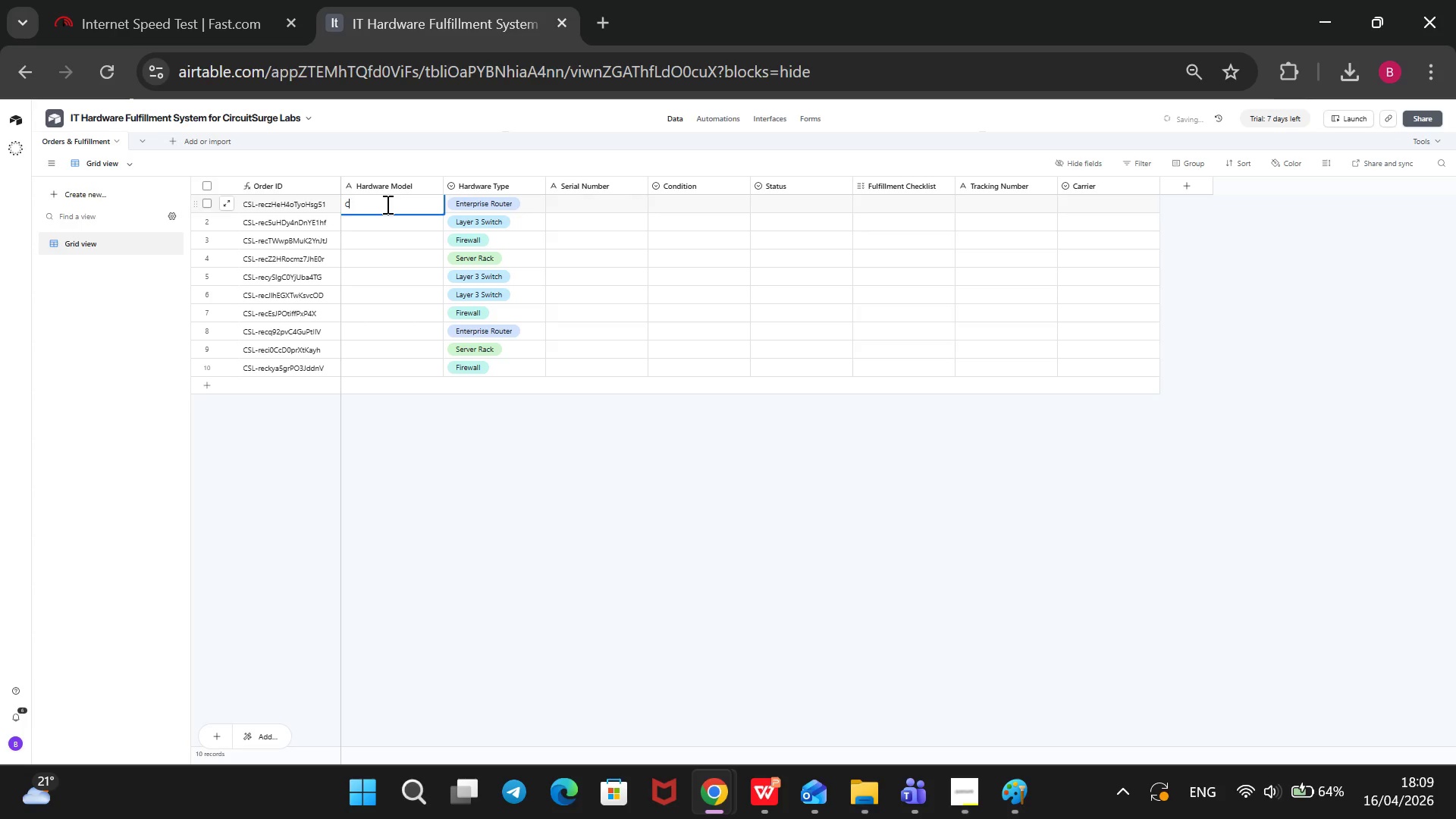 
hold_key(key=CapsLock, duration=0.31)
 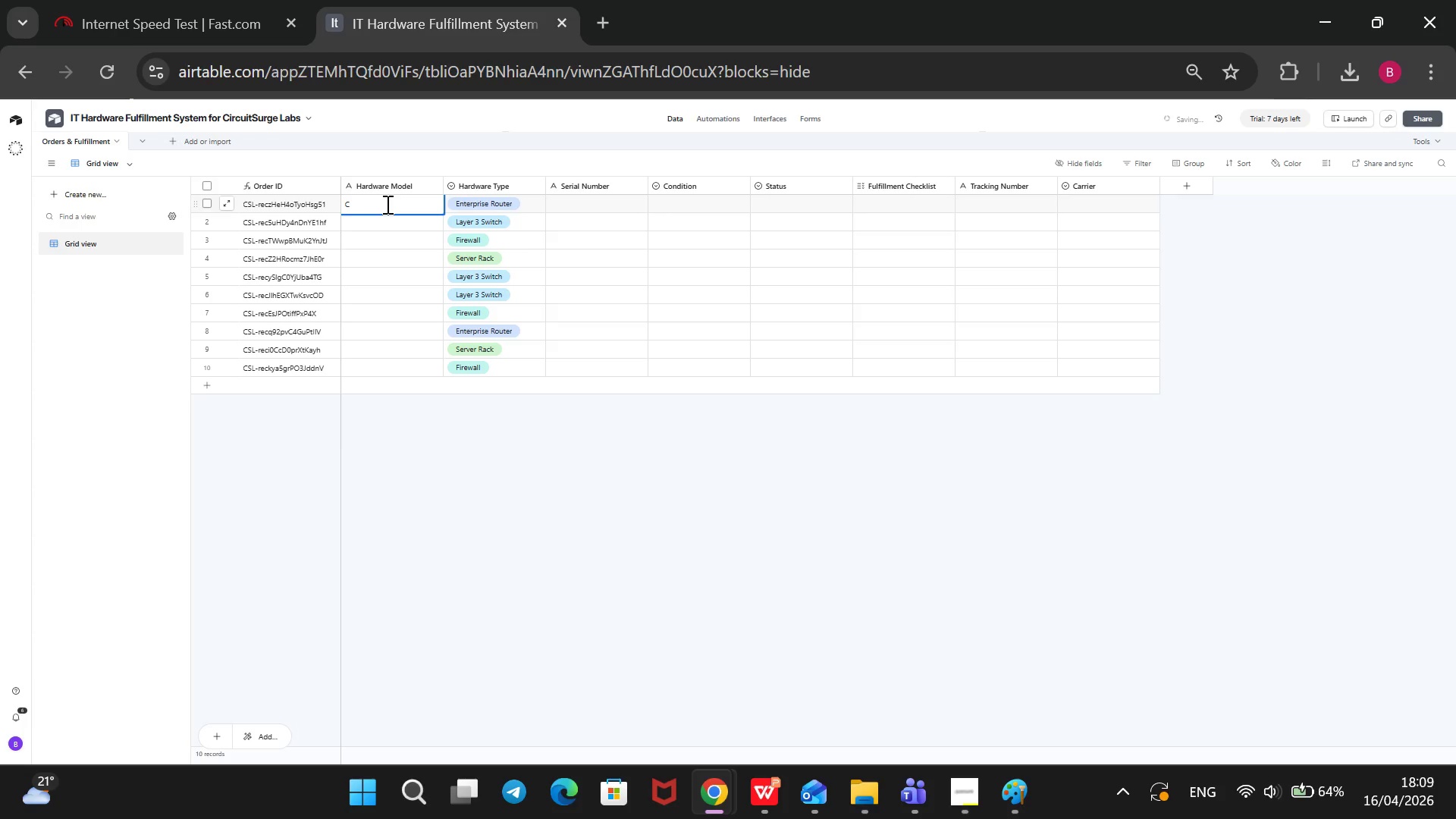 
hold_key(key=I, duration=0.31)
 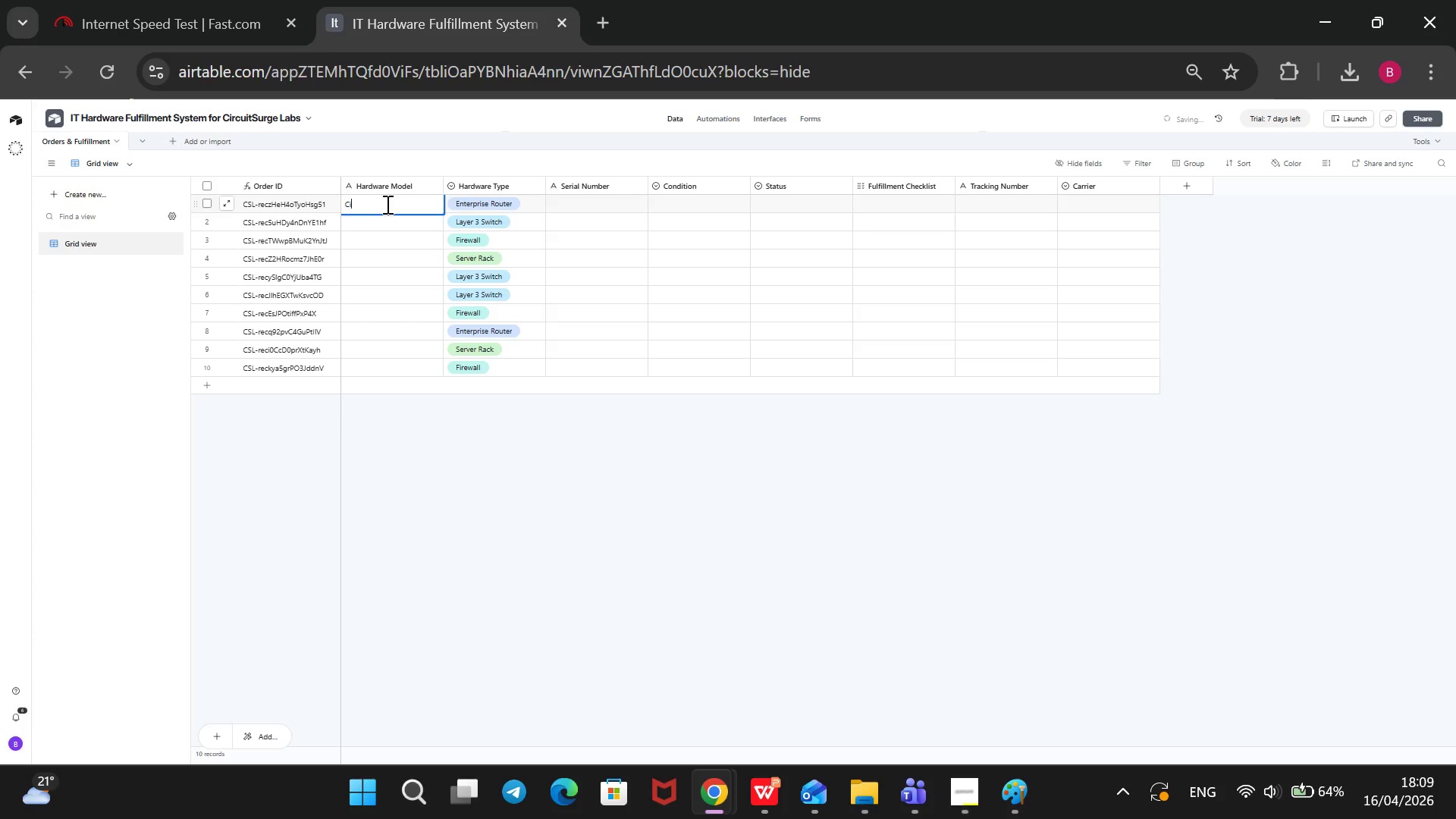 
hold_key(key=S, duration=0.31)
 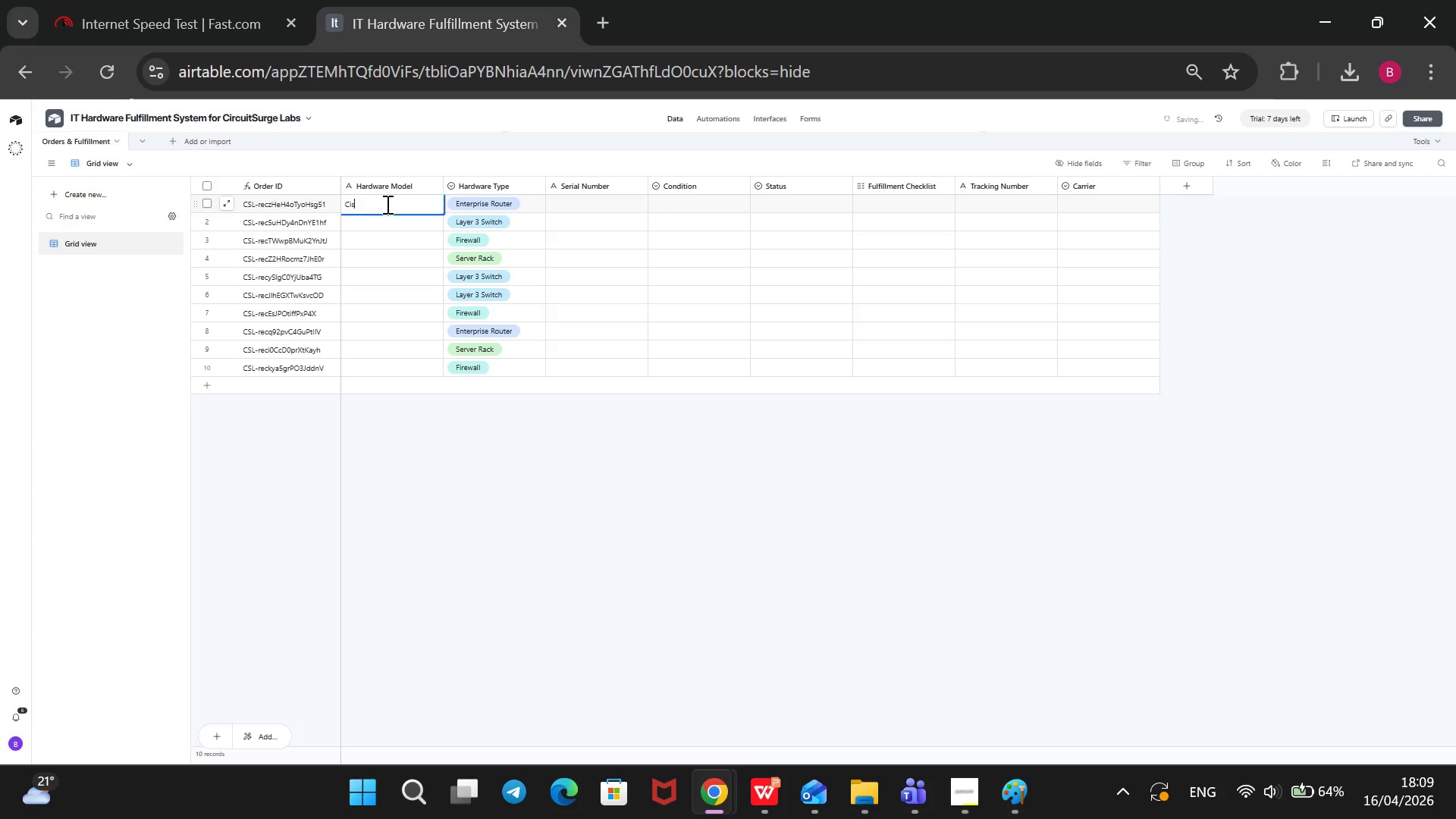 
hold_key(key=C, duration=0.31)
 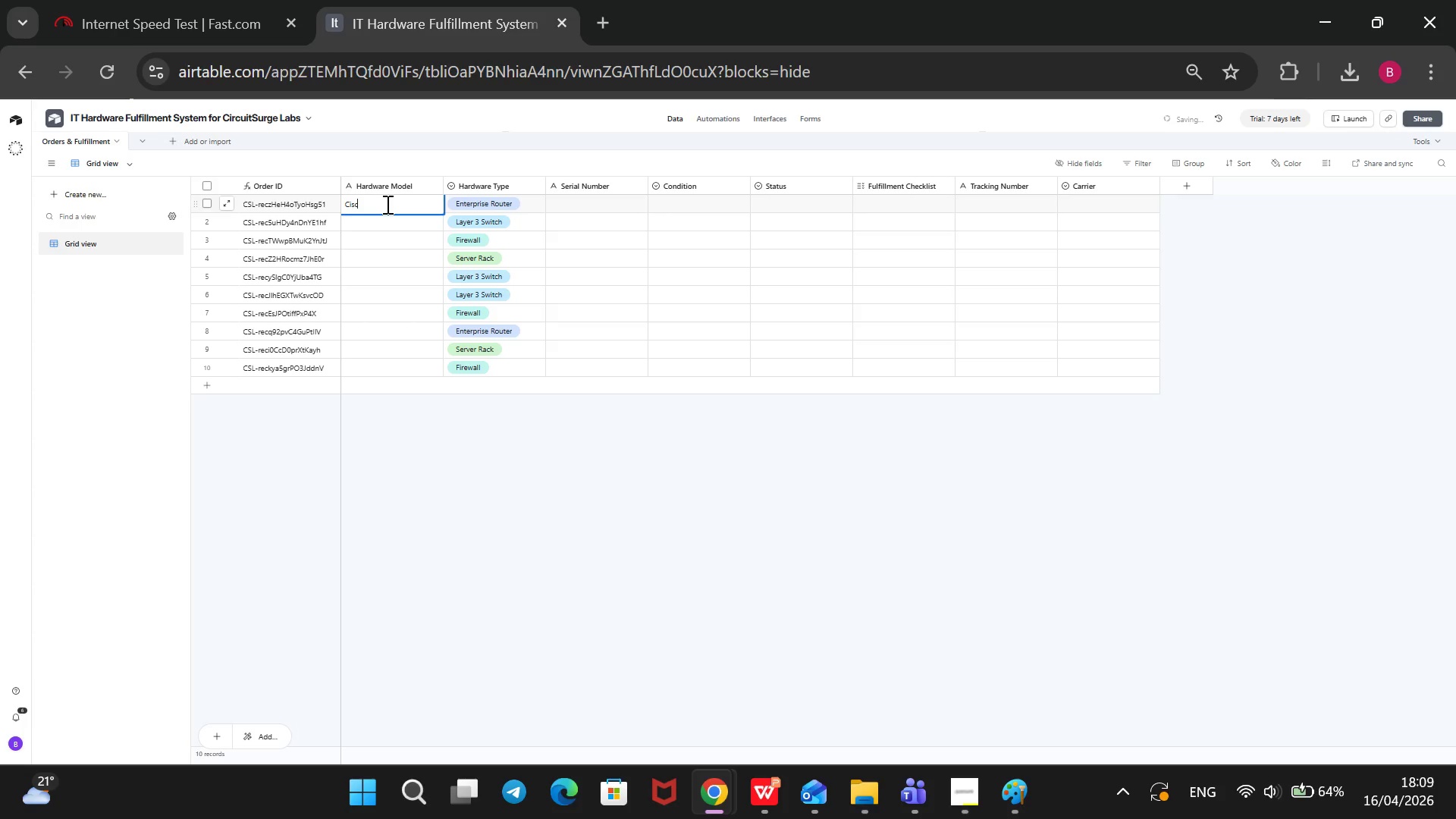 
key(O)
 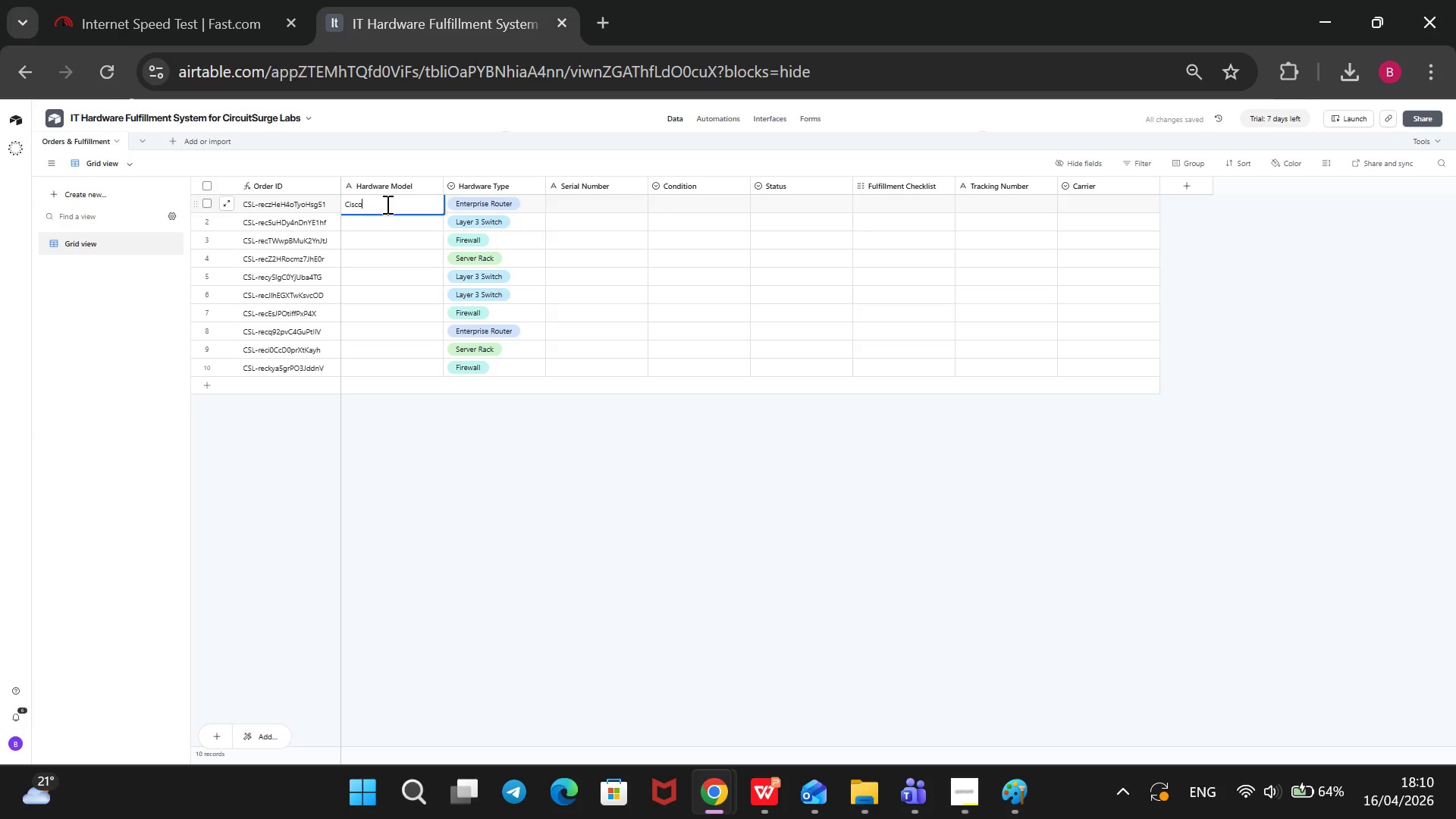 
wait(6.23)
 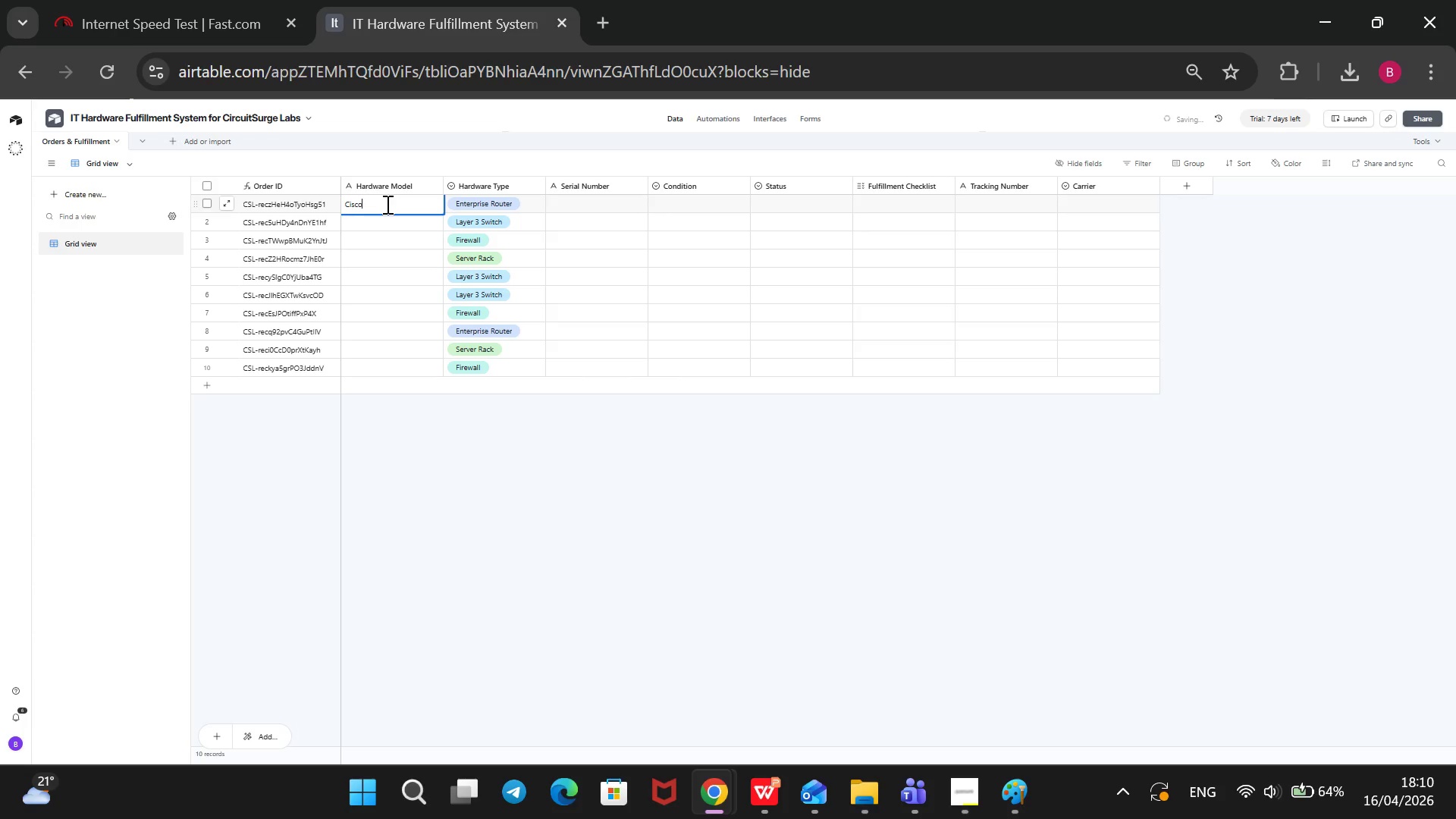 
hold_key(key=ControlLeft, duration=0.38)
scroll: coordinate [386, 204], scroll_direction: up, amount: 1.0
 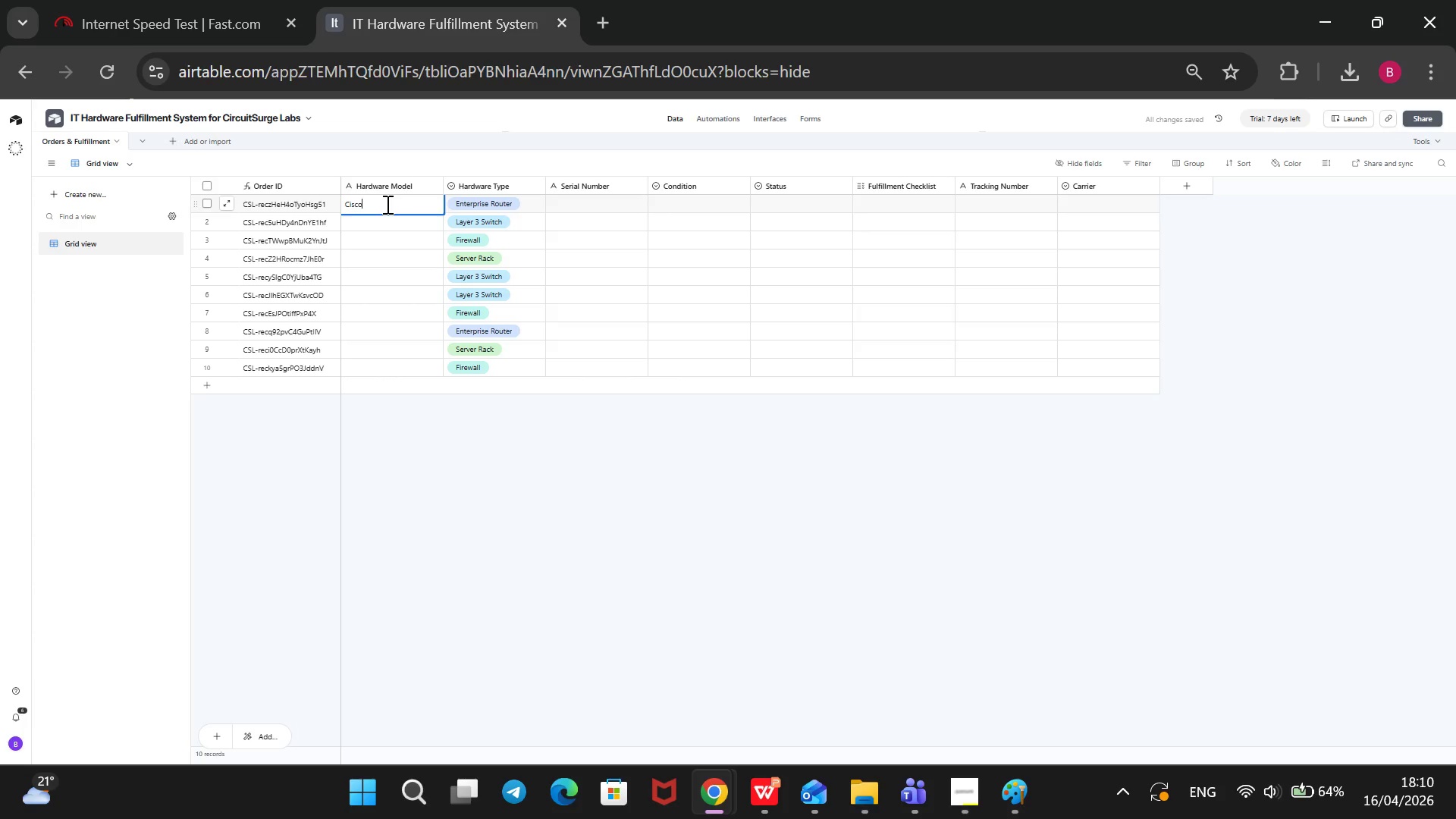 
hold_key(key=ControlLeft, duration=0.64)
scroll: coordinate [386, 204], scroll_direction: up, amount: 1.0
 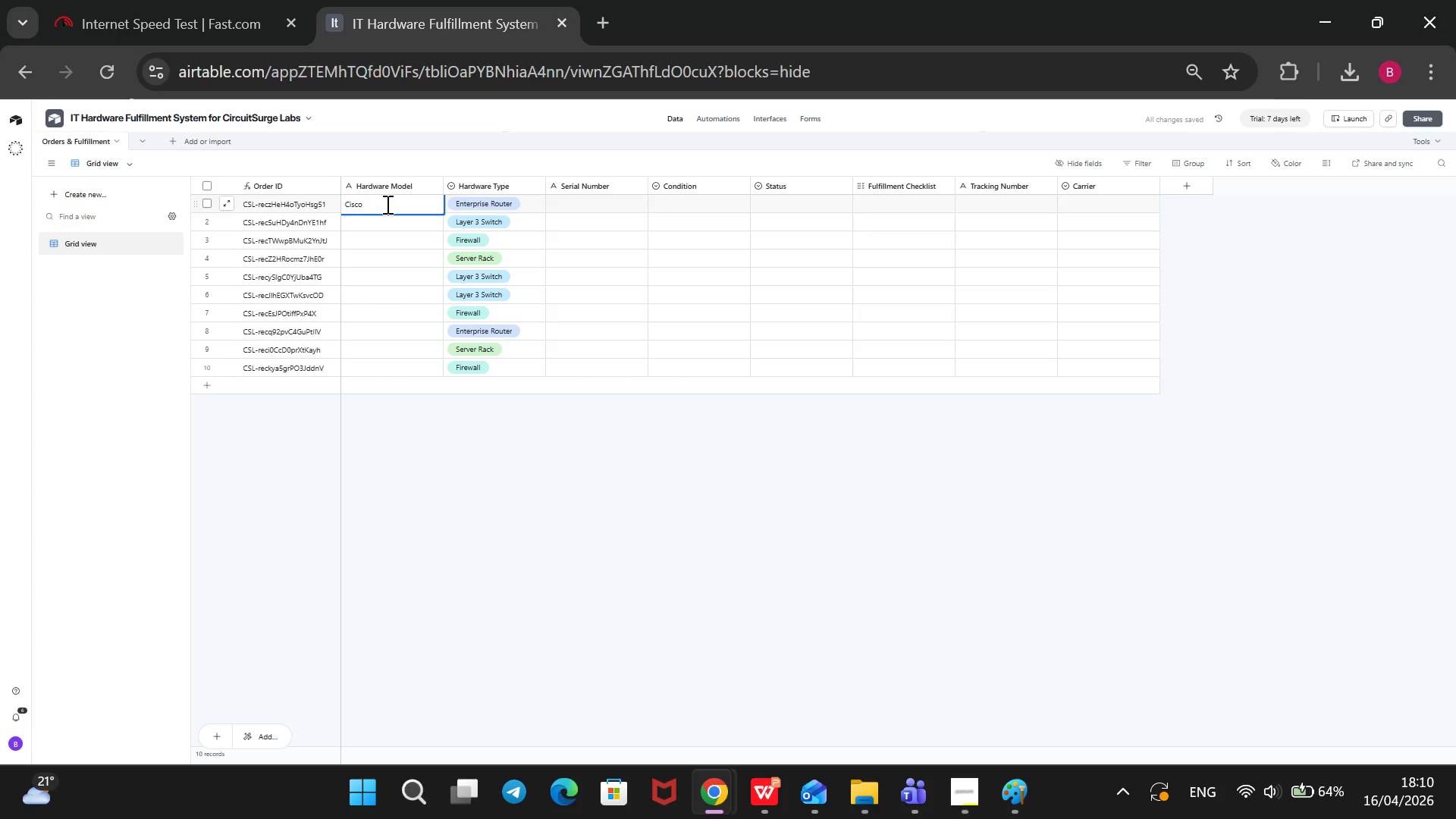 
hold_key(key=ControlLeft, duration=0.64)
scroll: coordinate [386, 204], scroll_direction: up, amount: 1.0
 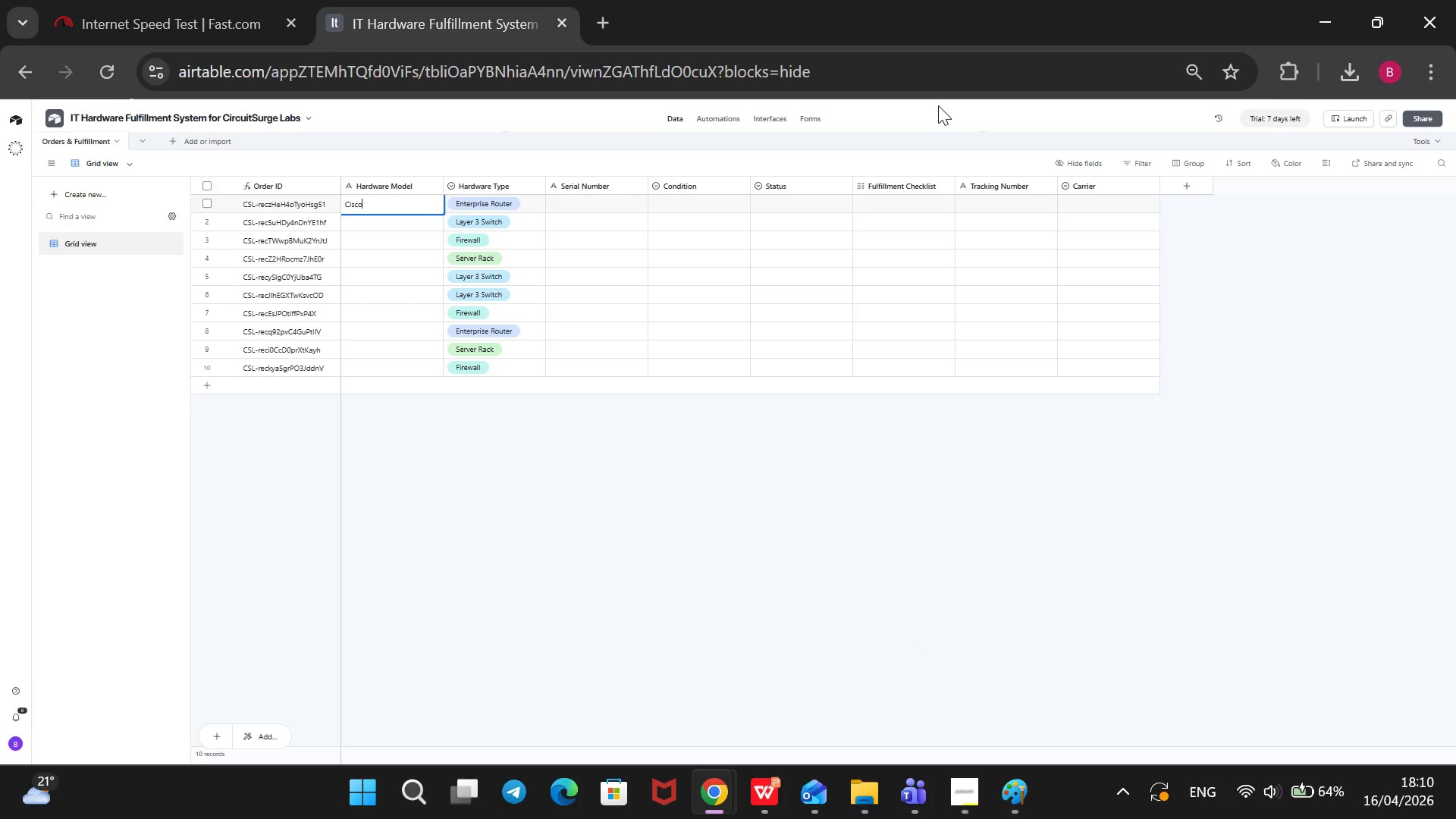 
wait(16.62)
 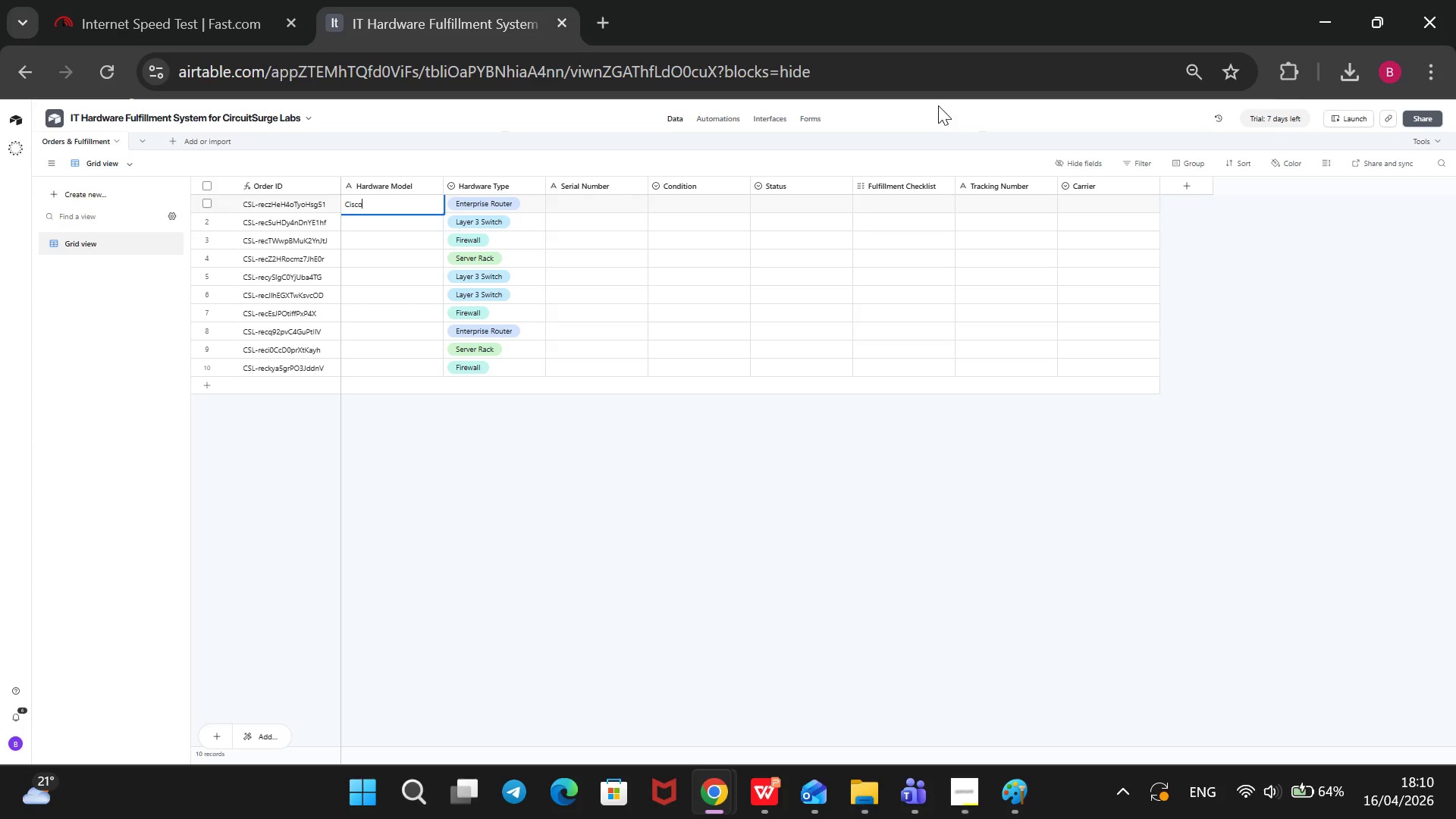 
mouse_move([1178, 88])
 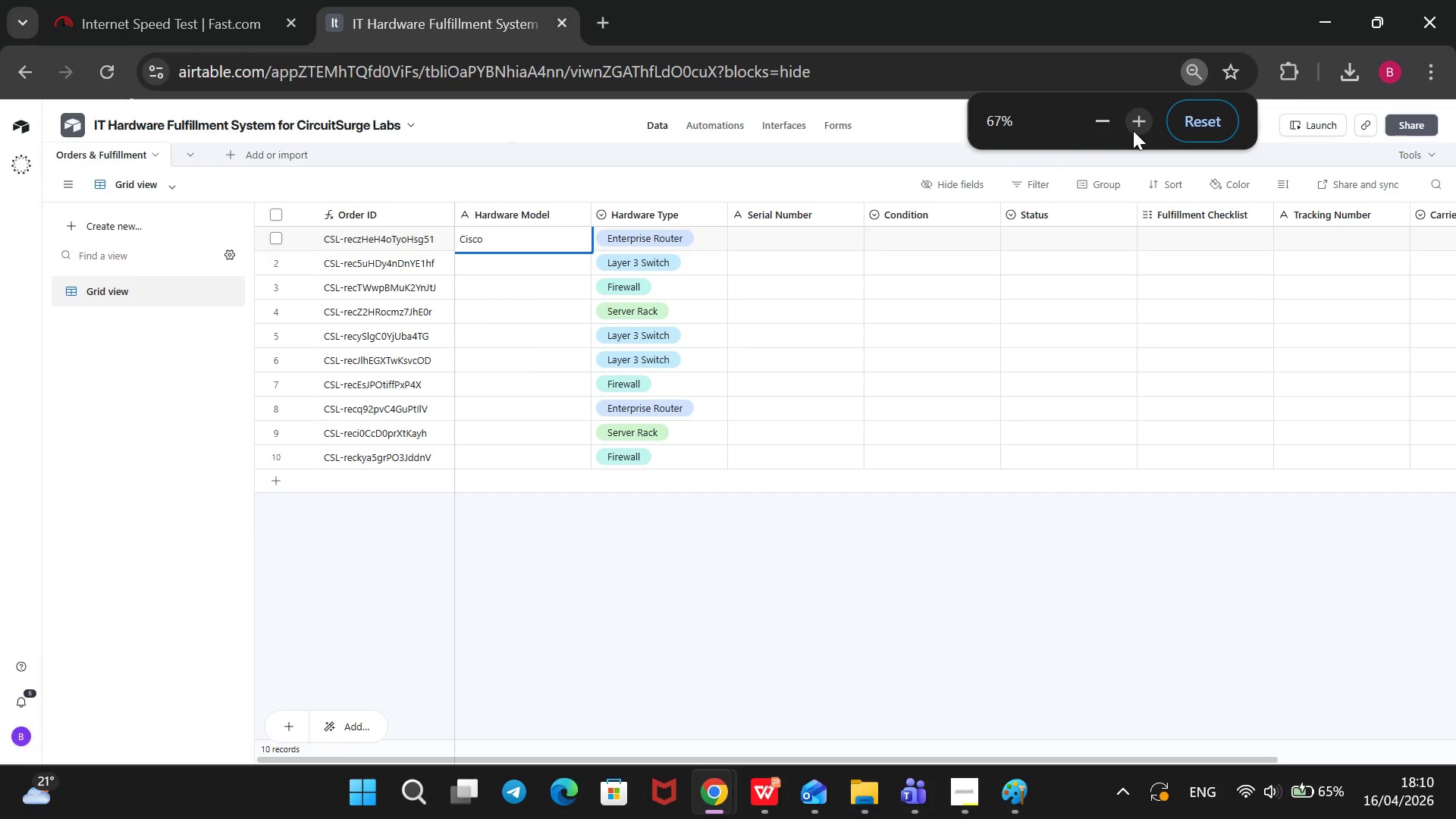 
mouse_move([597, 262])
 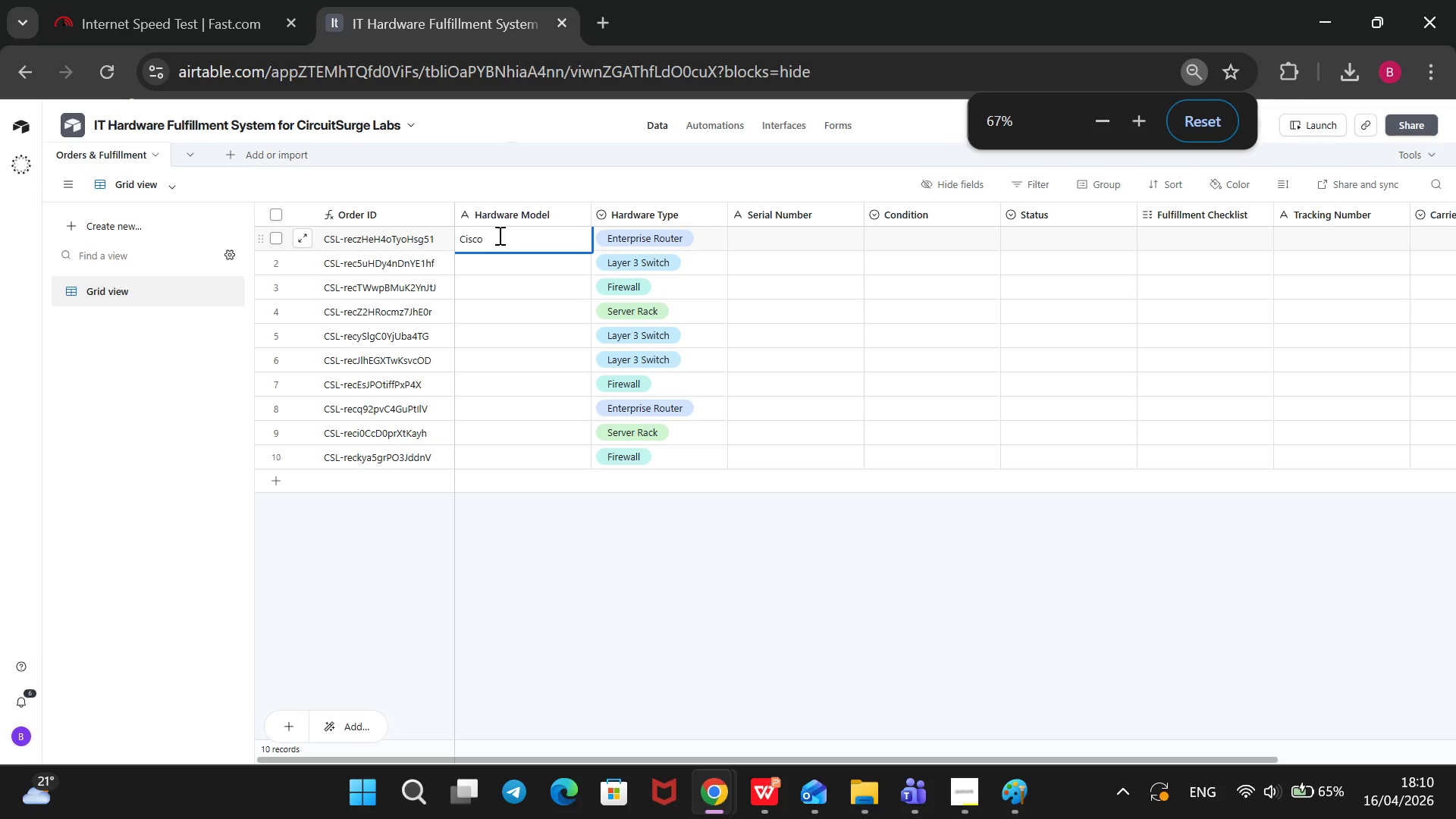 
left_click([498, 236])
 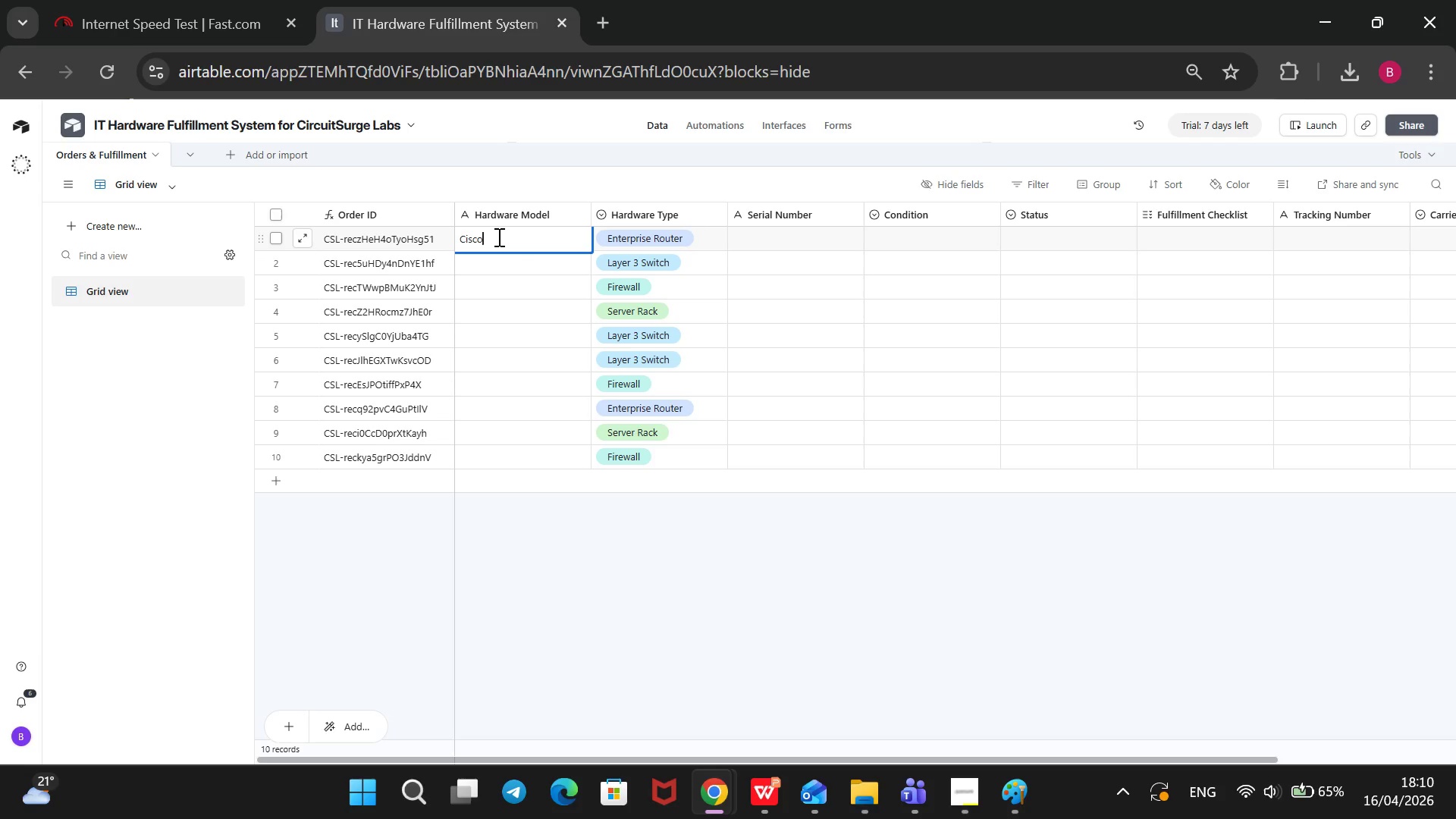 
type( ISR 4331)
 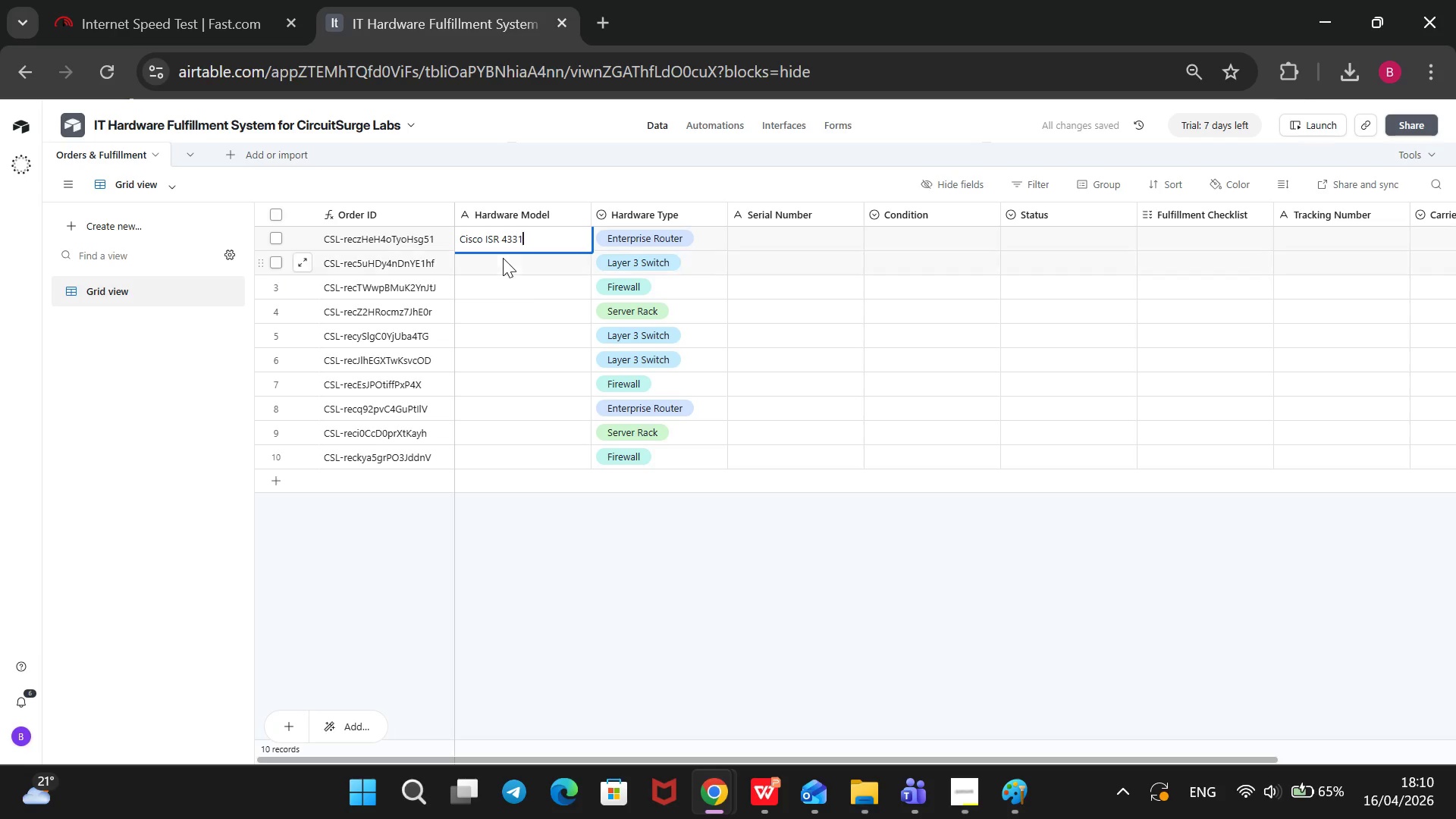 
key(ArrowRight)
 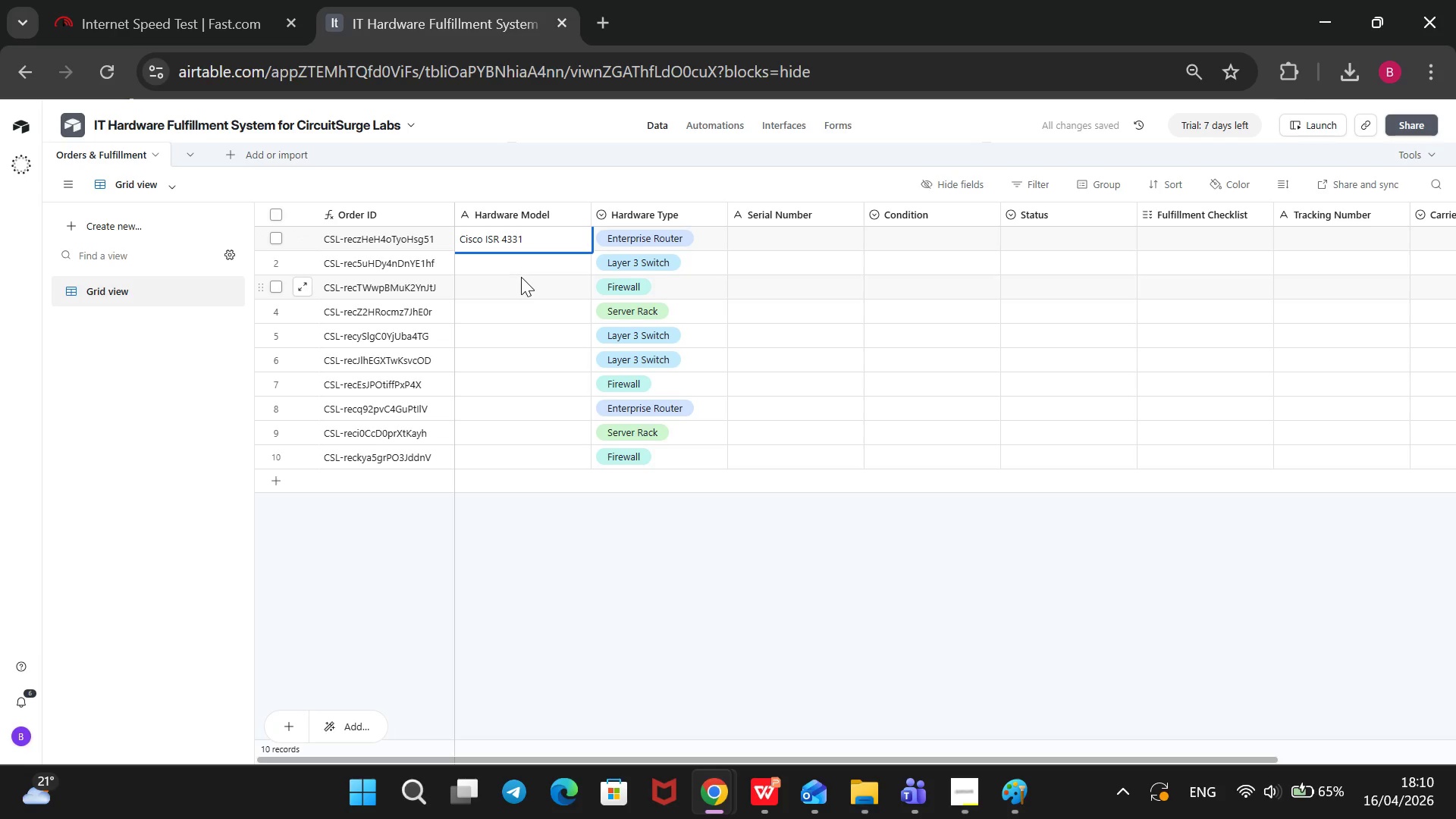 
key(ArrowDown)
 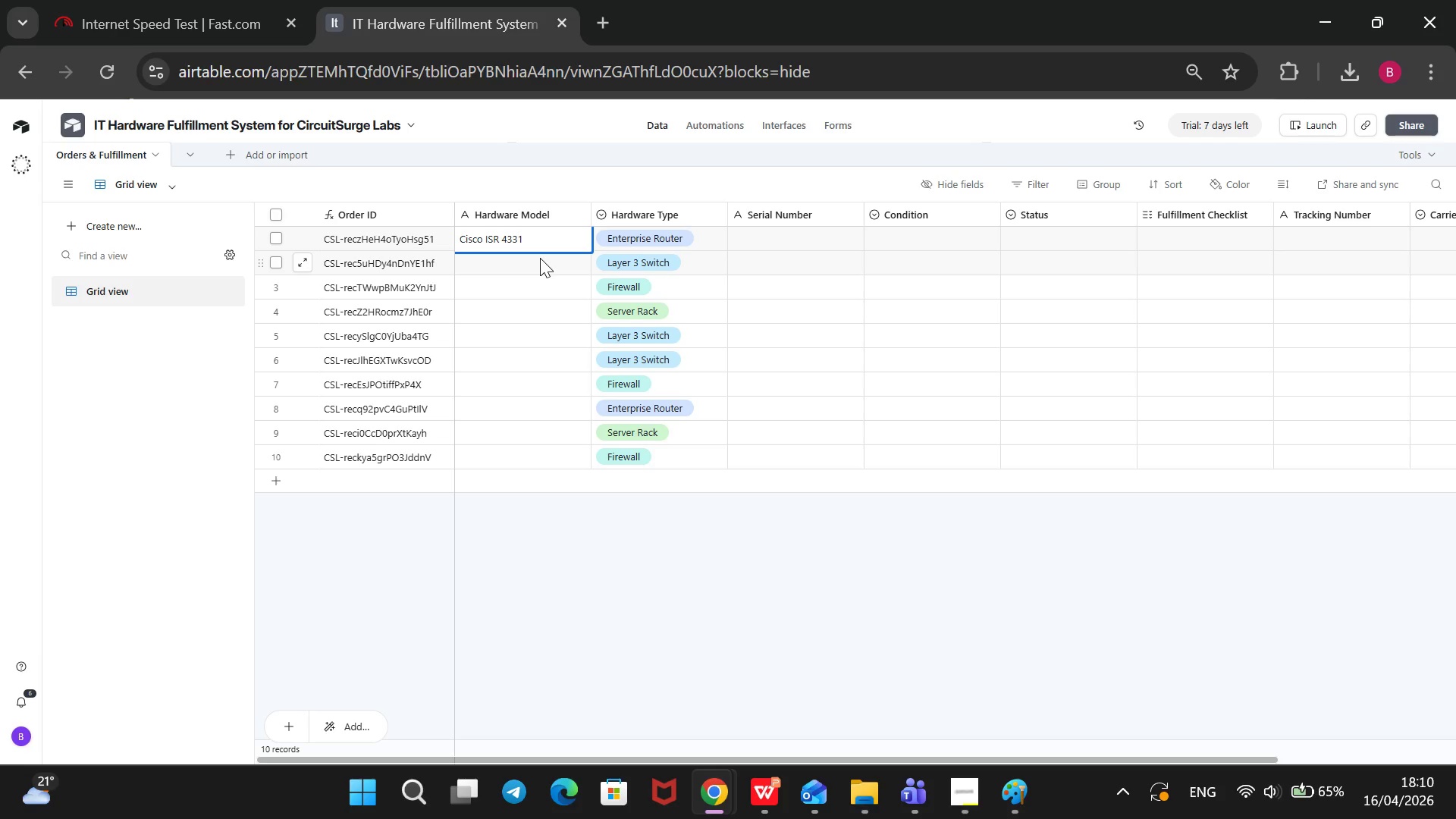 
wait(14.31)
 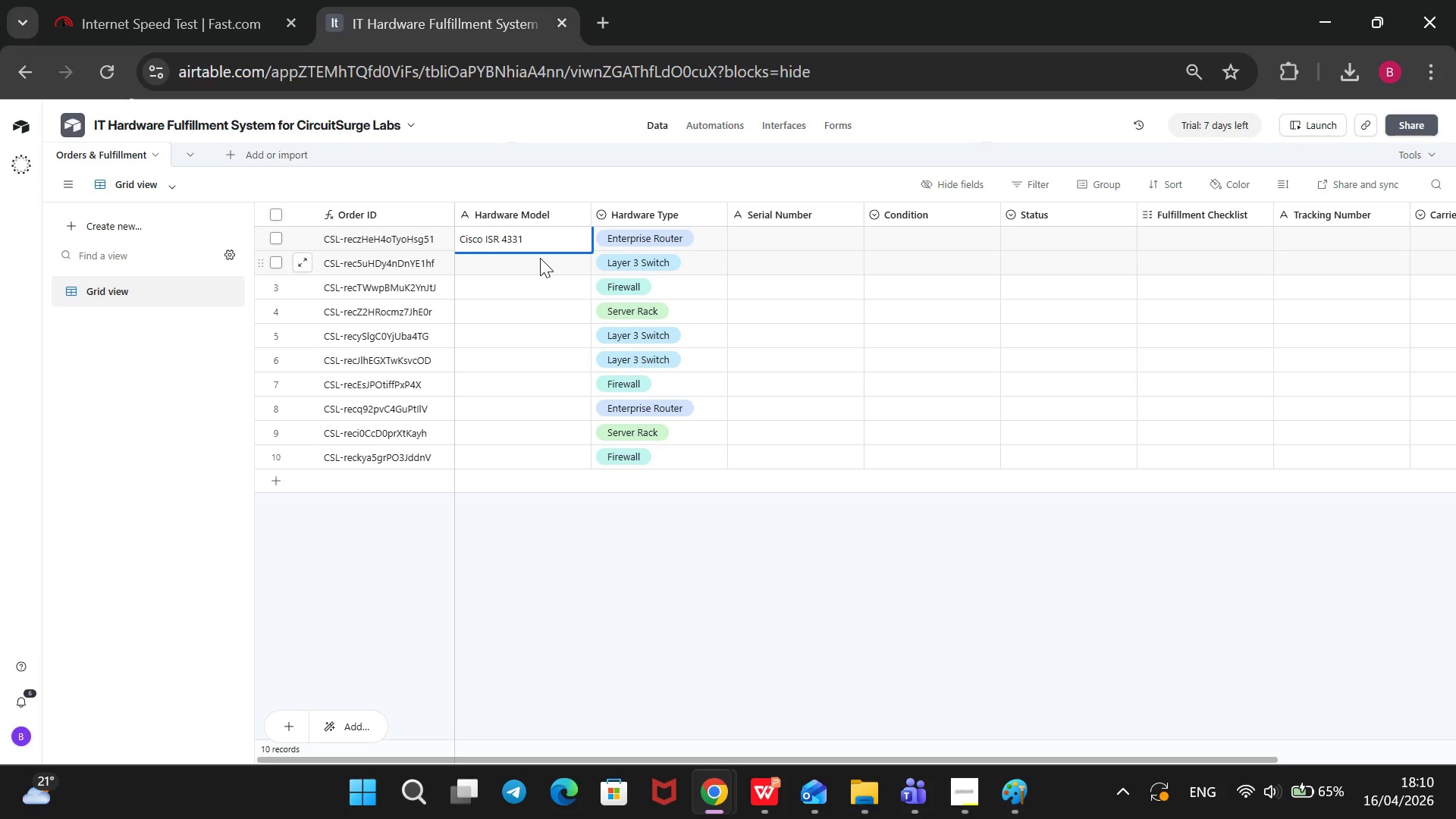 
type(UBI)
 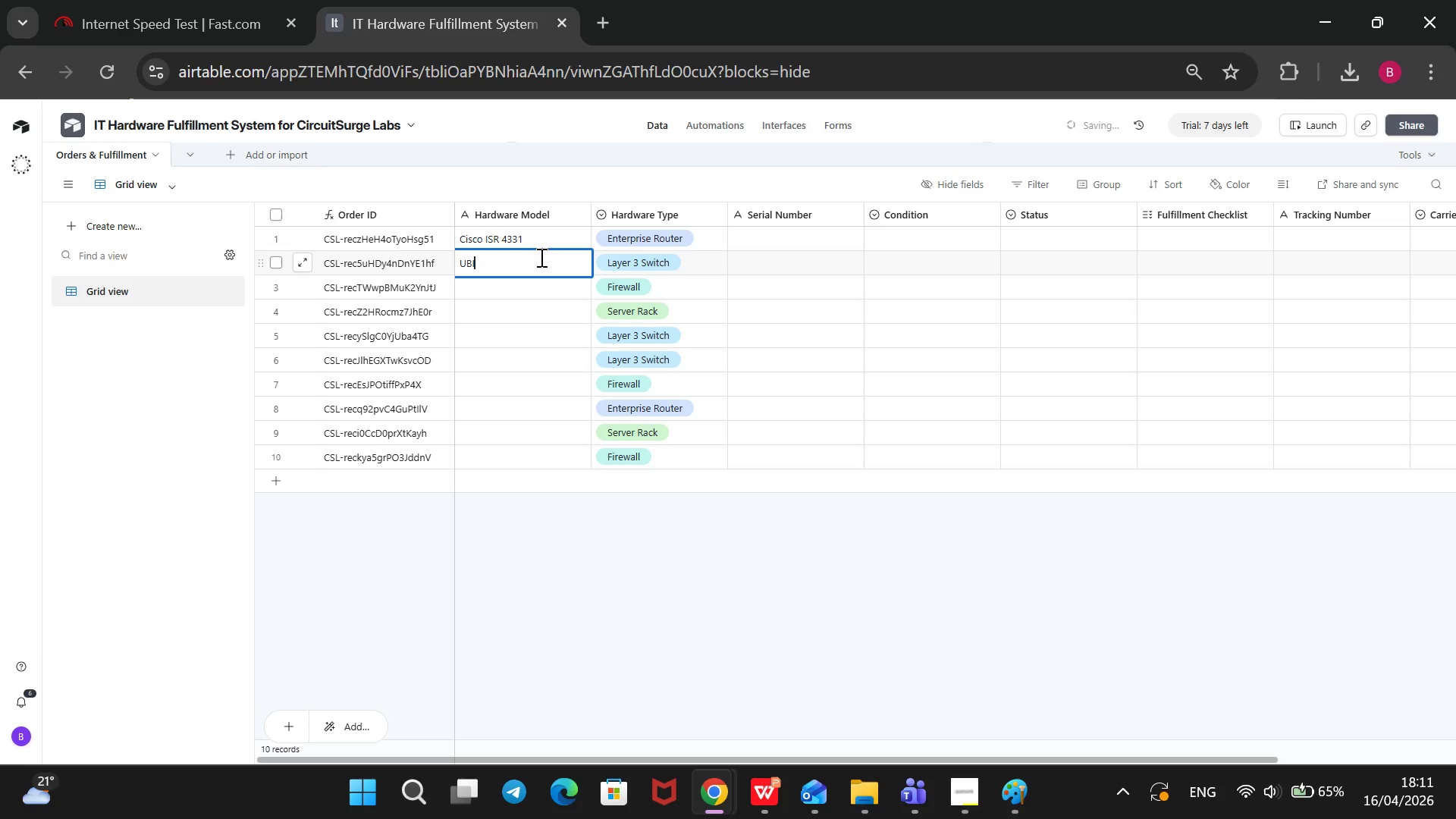 
key(Backspace)
key(Backspace)
type(biquiti Edge Switch 48)
 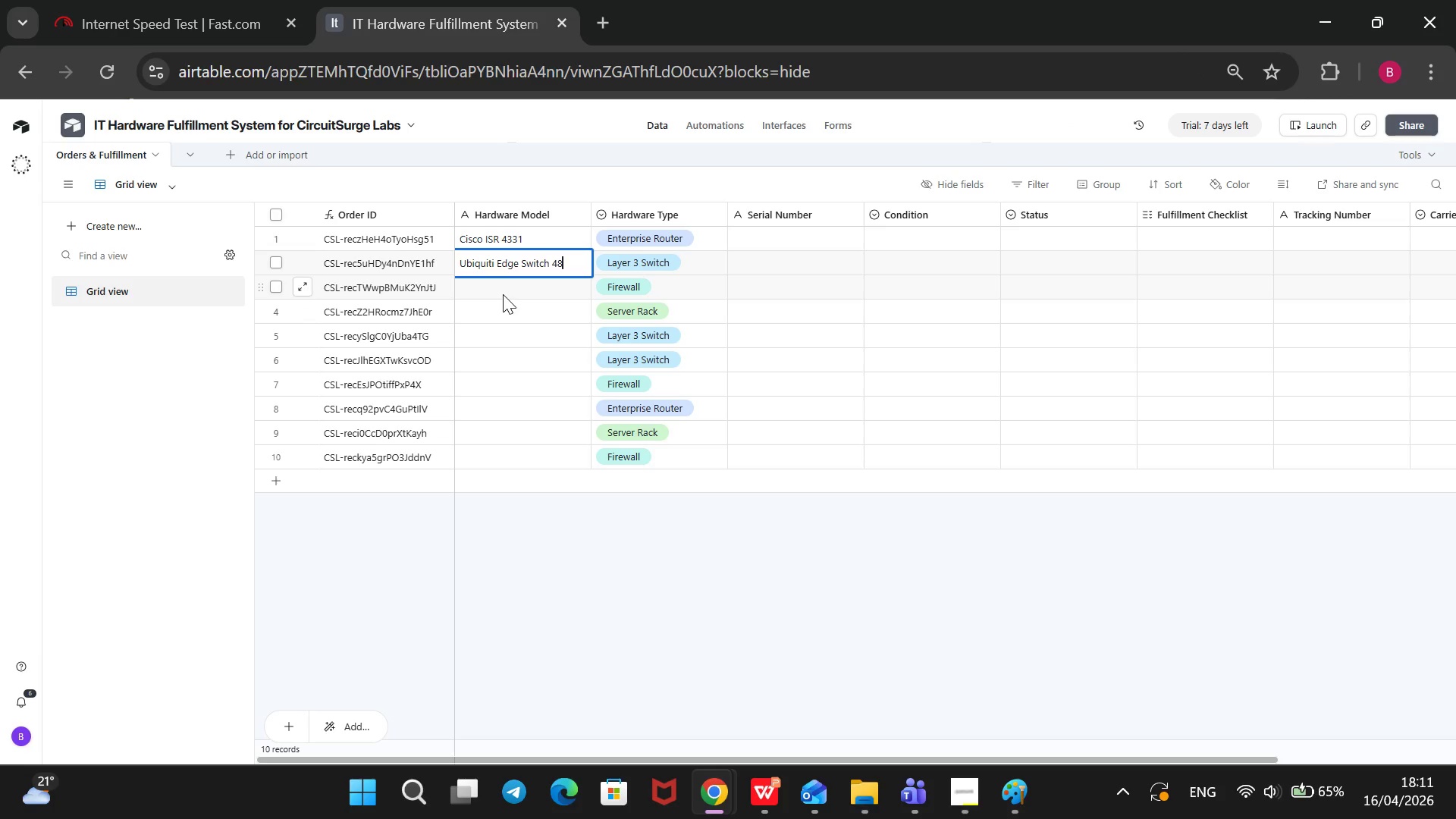 
wait(6.44)
 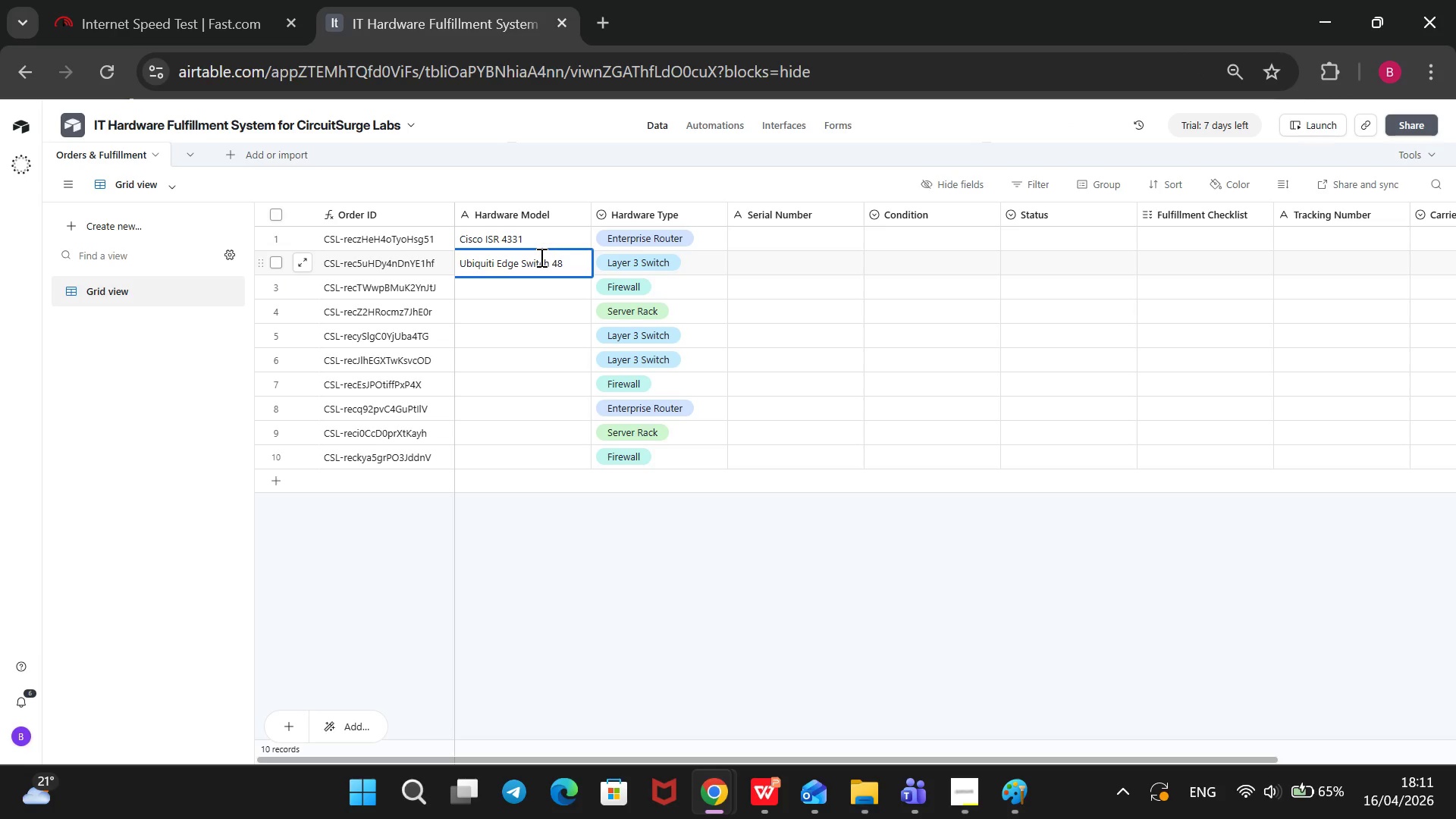 
type(Palo Alto PA-220)
 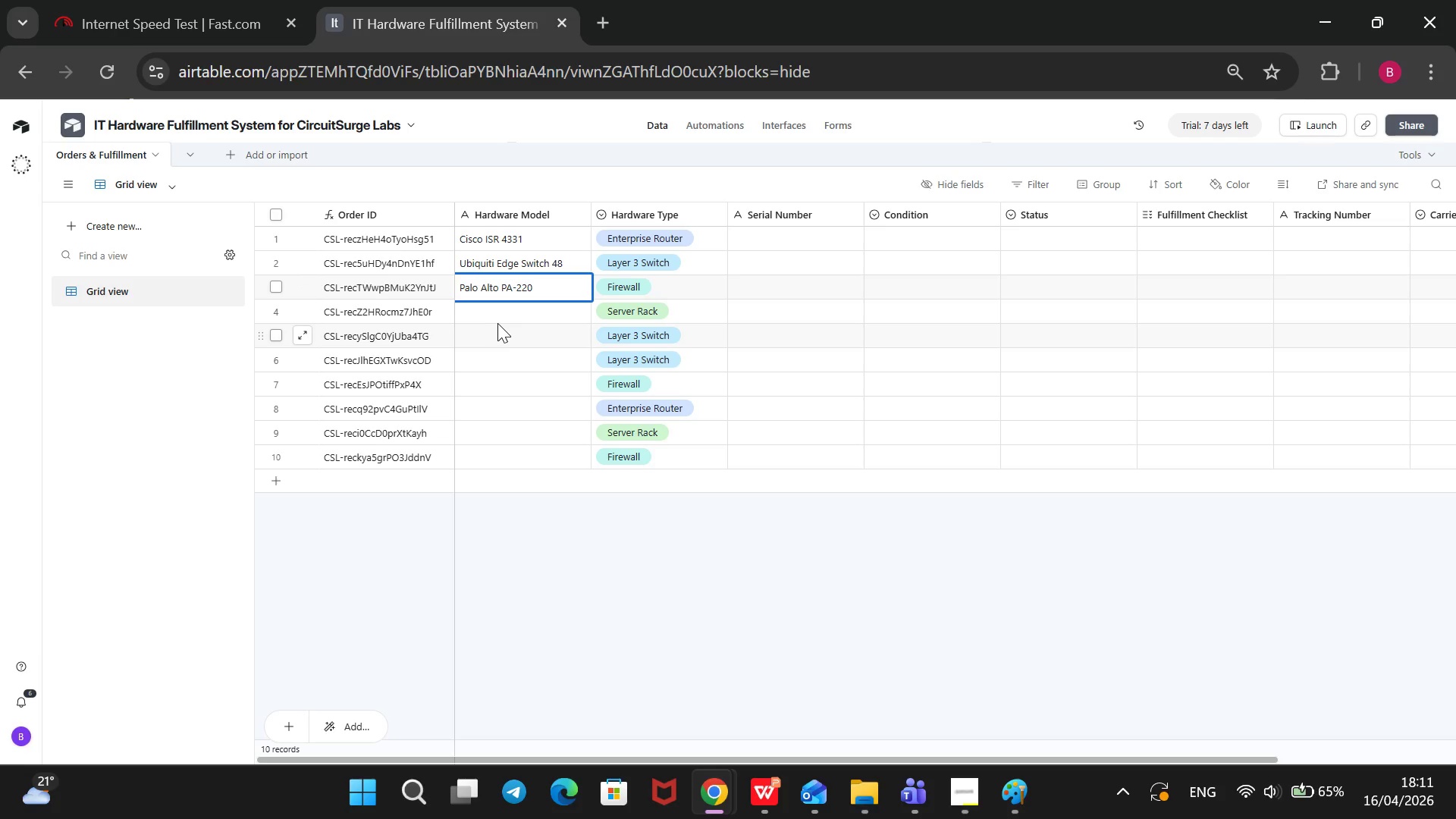 
left_click([507, 315])
 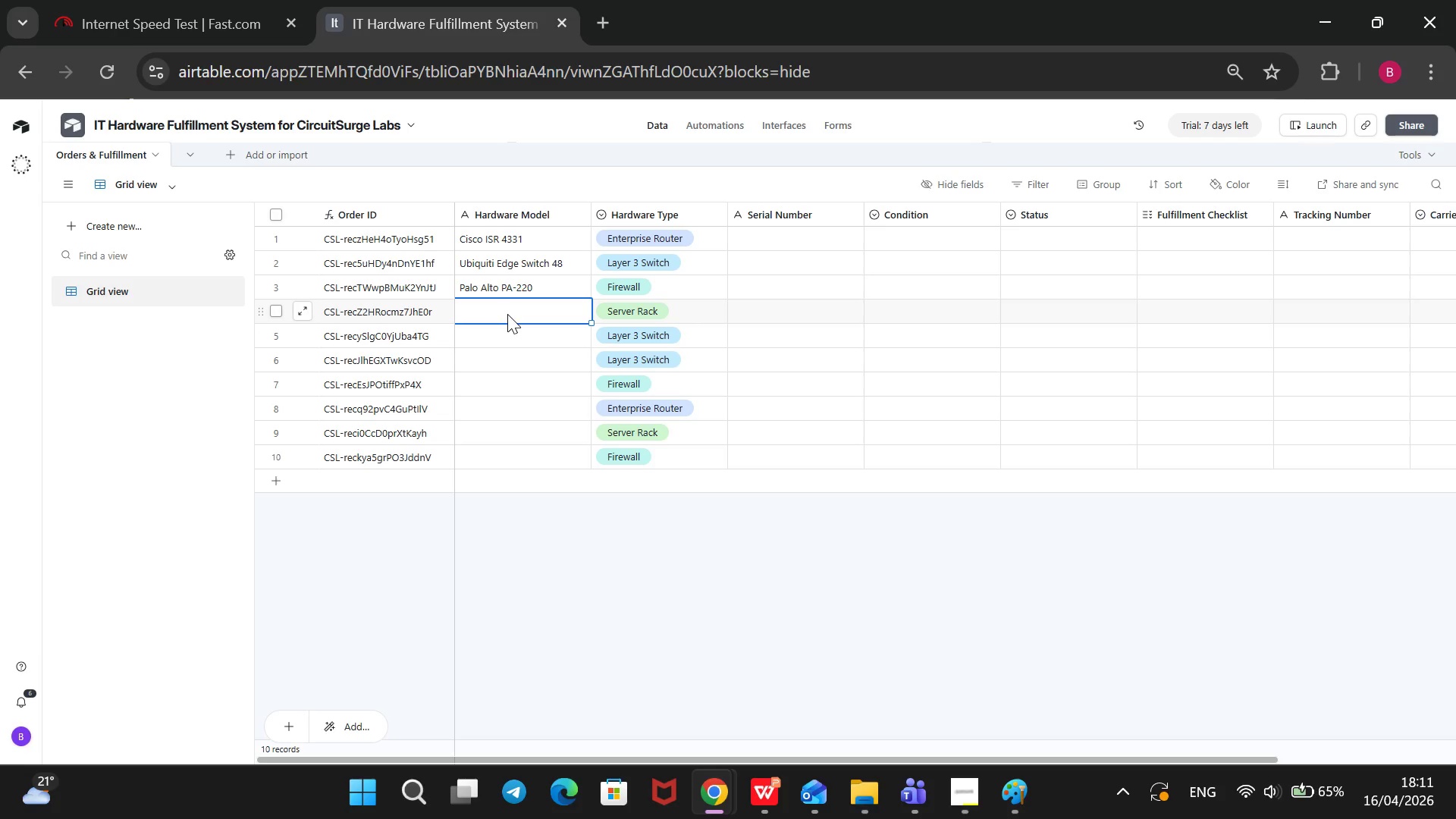 
type(Dell PO)
key(Backspace)
type(ower )
 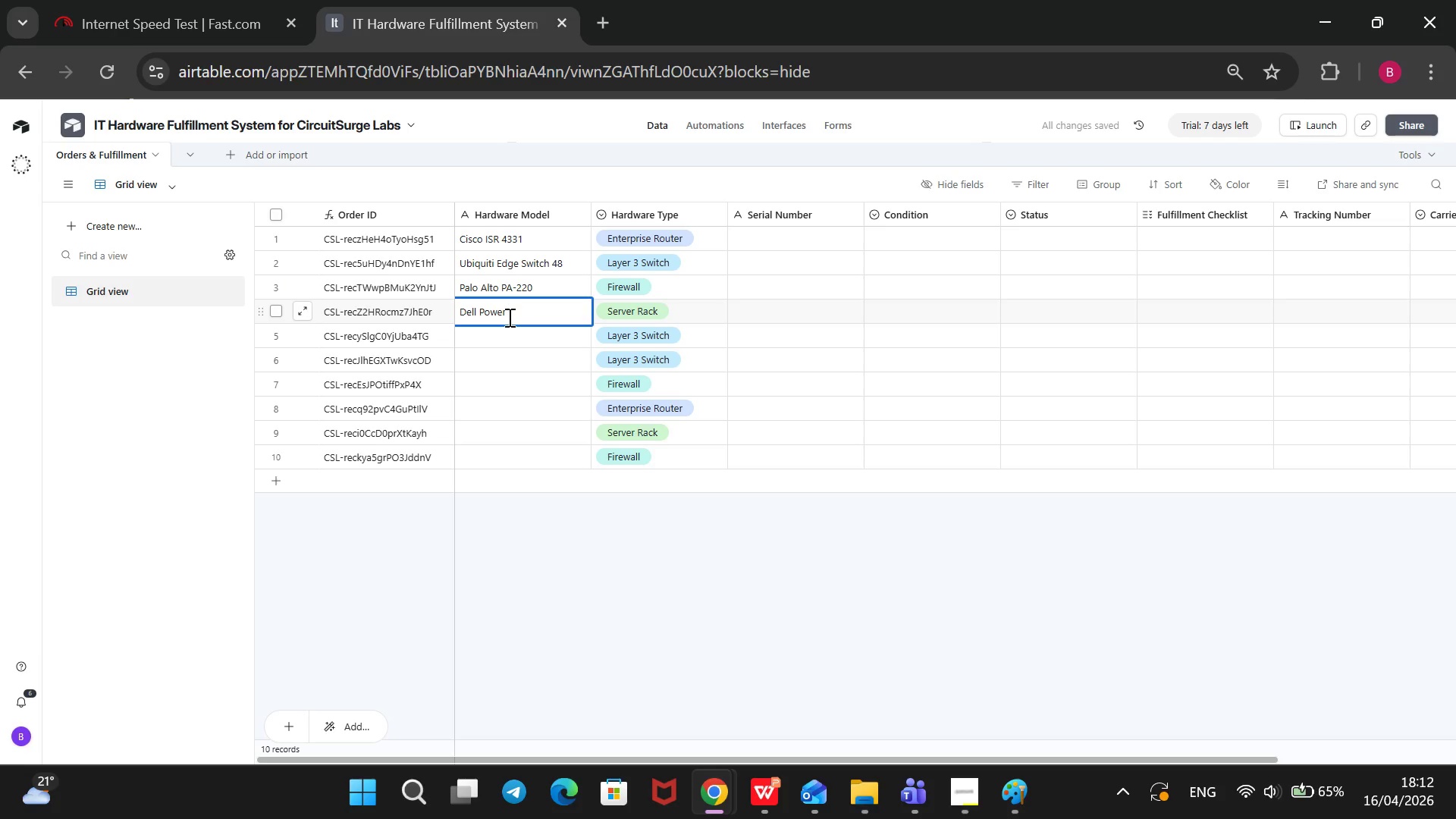 
wait(15.98)
 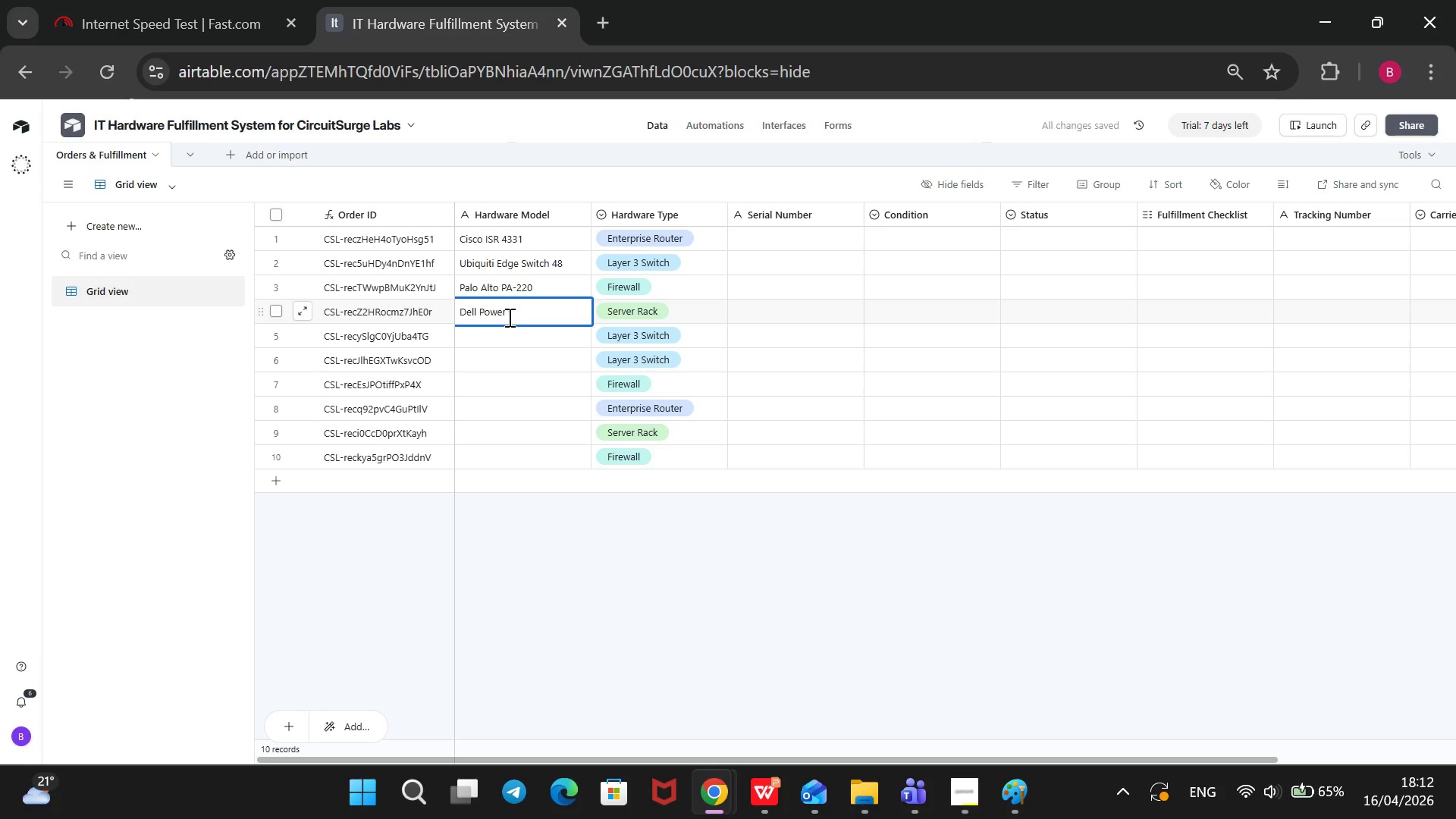 
type(edge)
 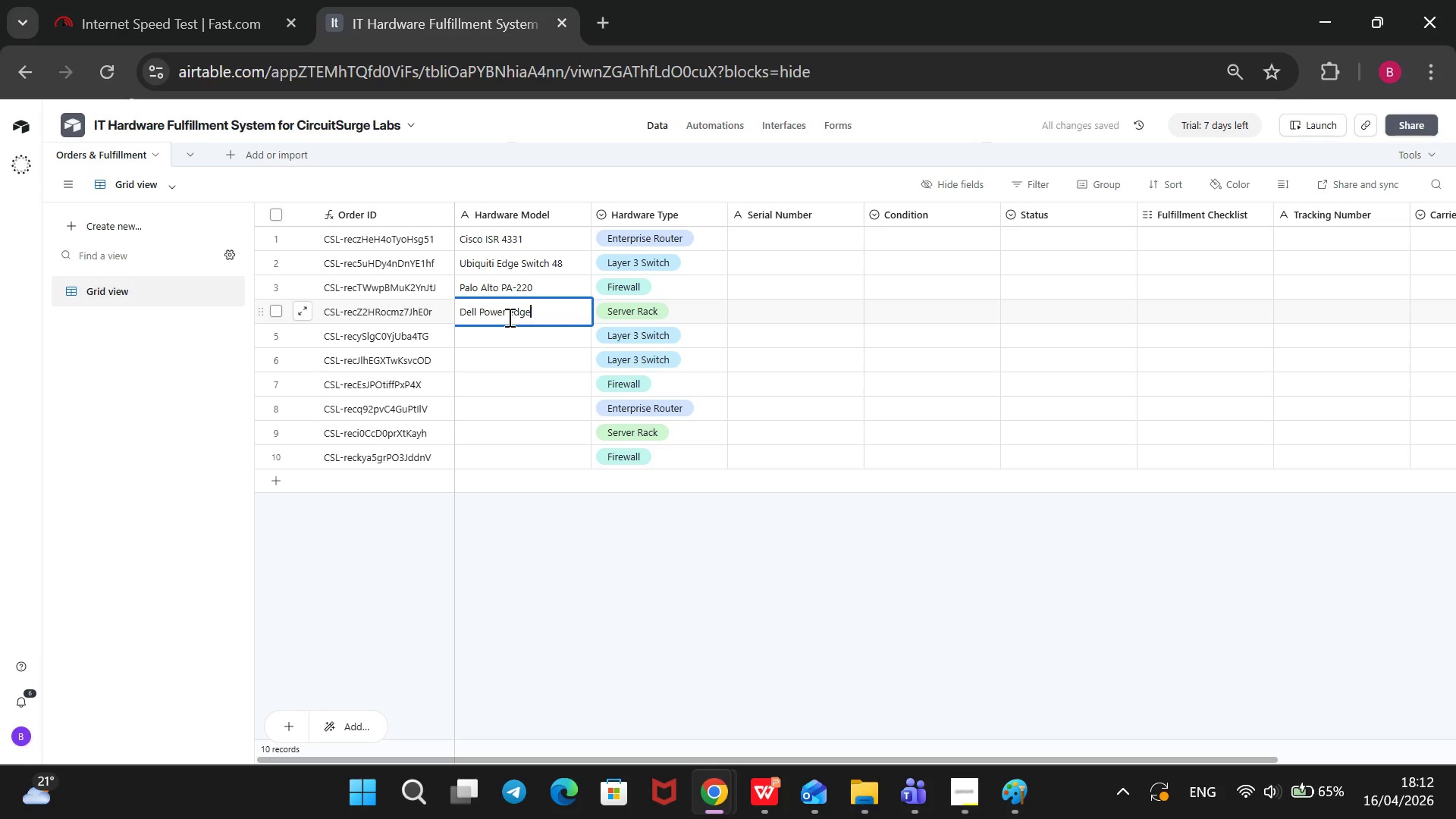 
key(Backspace)
key(Backspace)
key(Backspace)
key(Backspace)
key(Backspace)
type(Edge)
 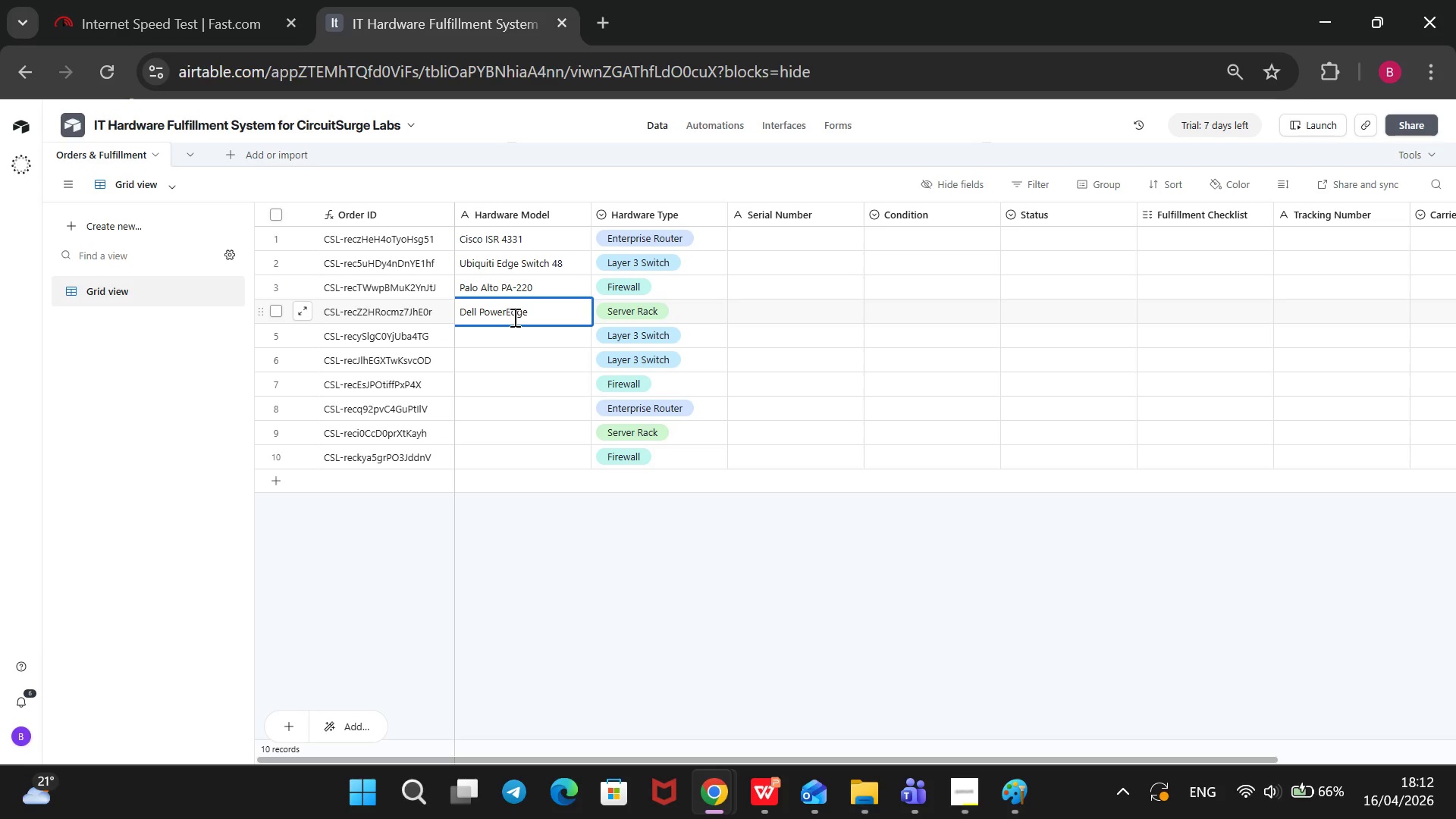 
wait(25.89)
 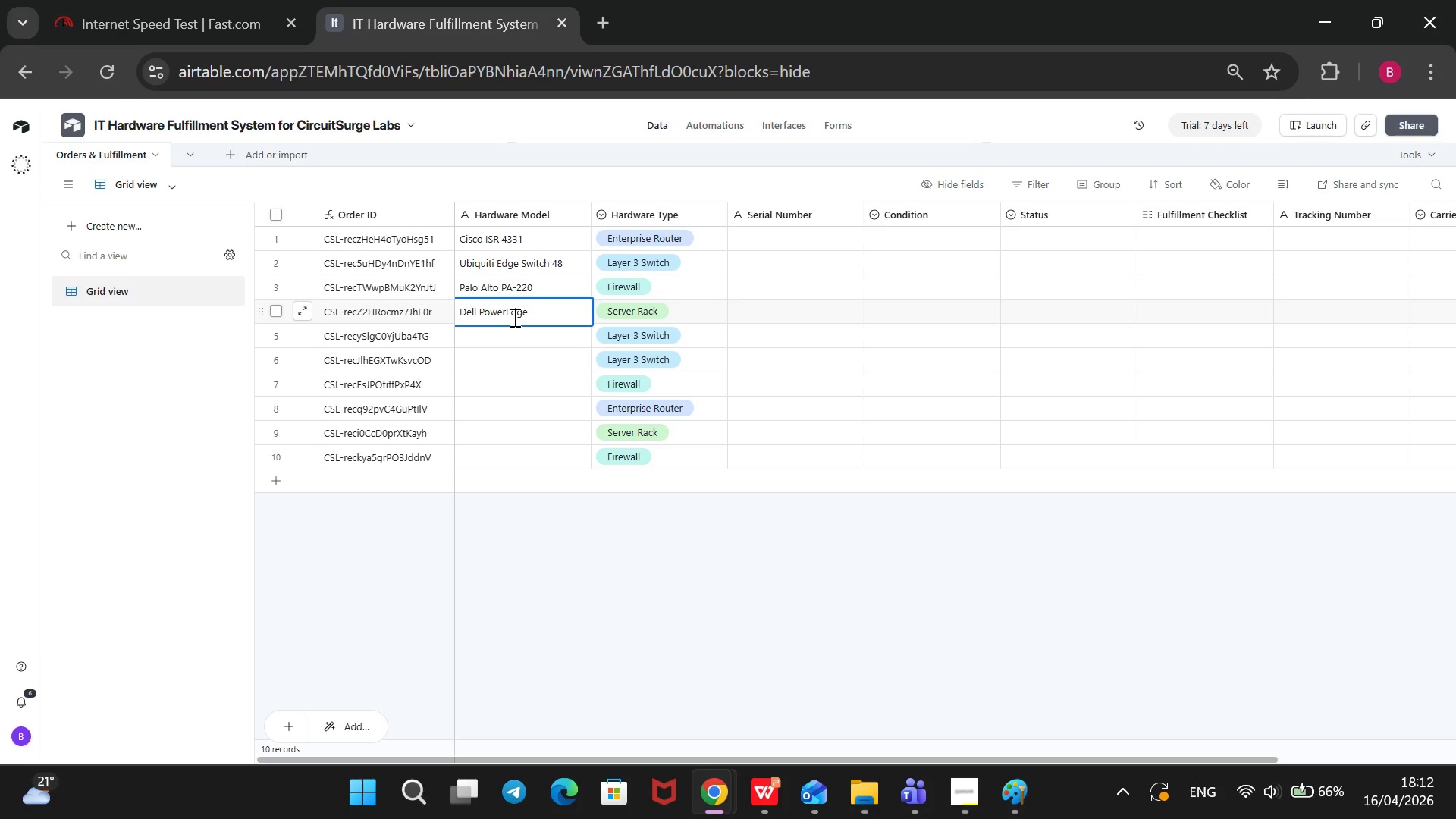 
type( R740)
 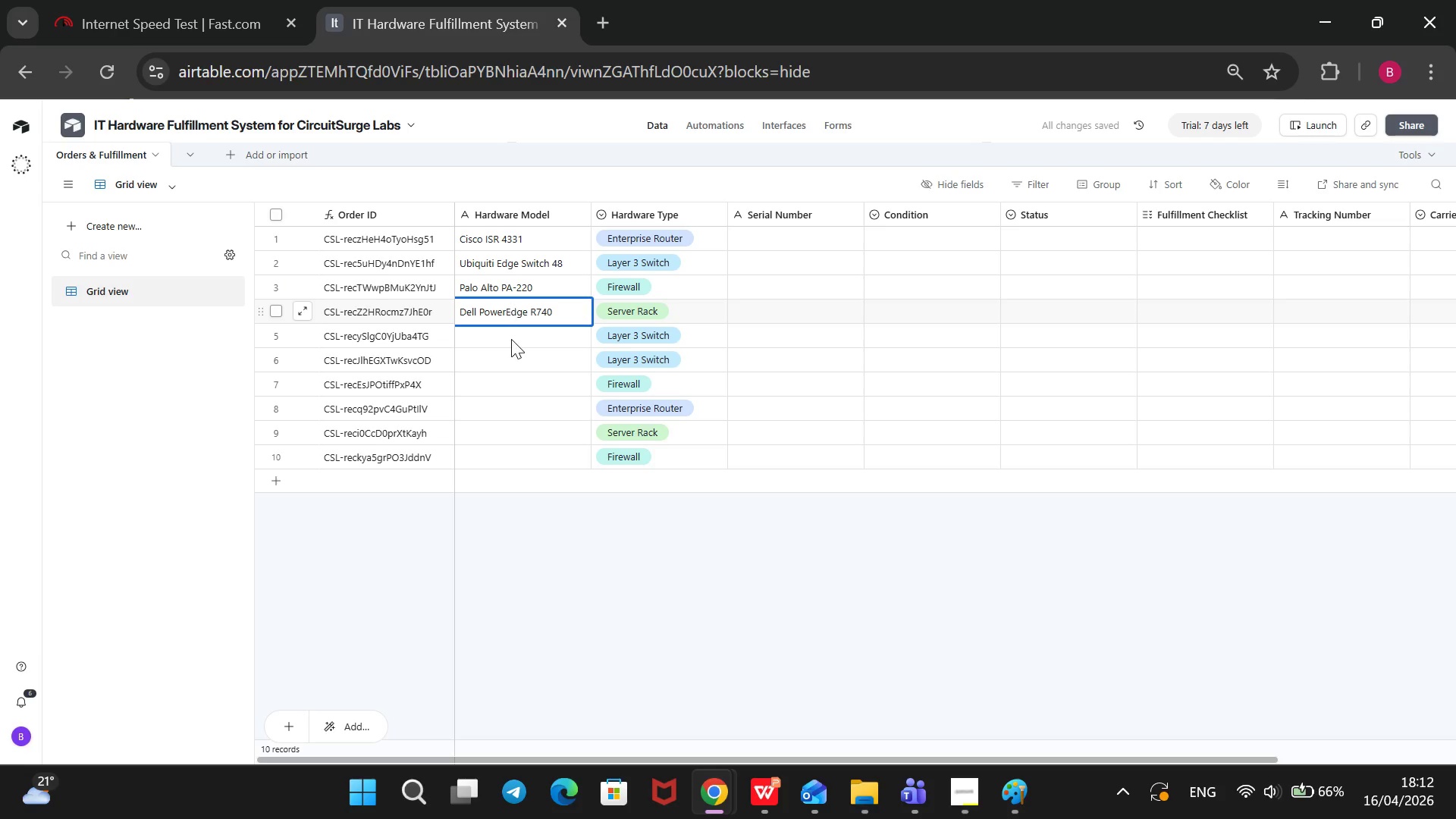 
left_click([509, 337])
 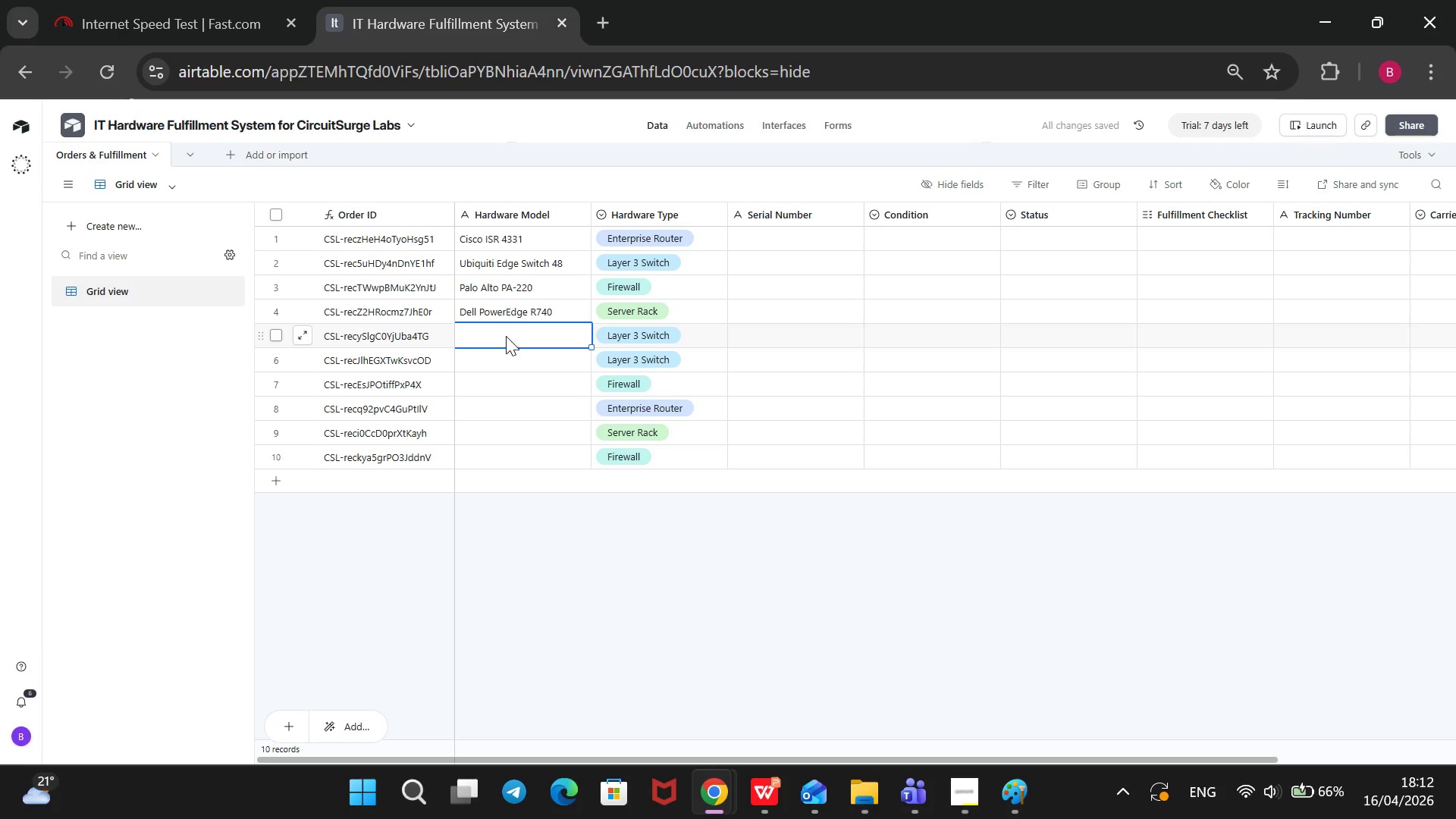 
wait(6.59)
 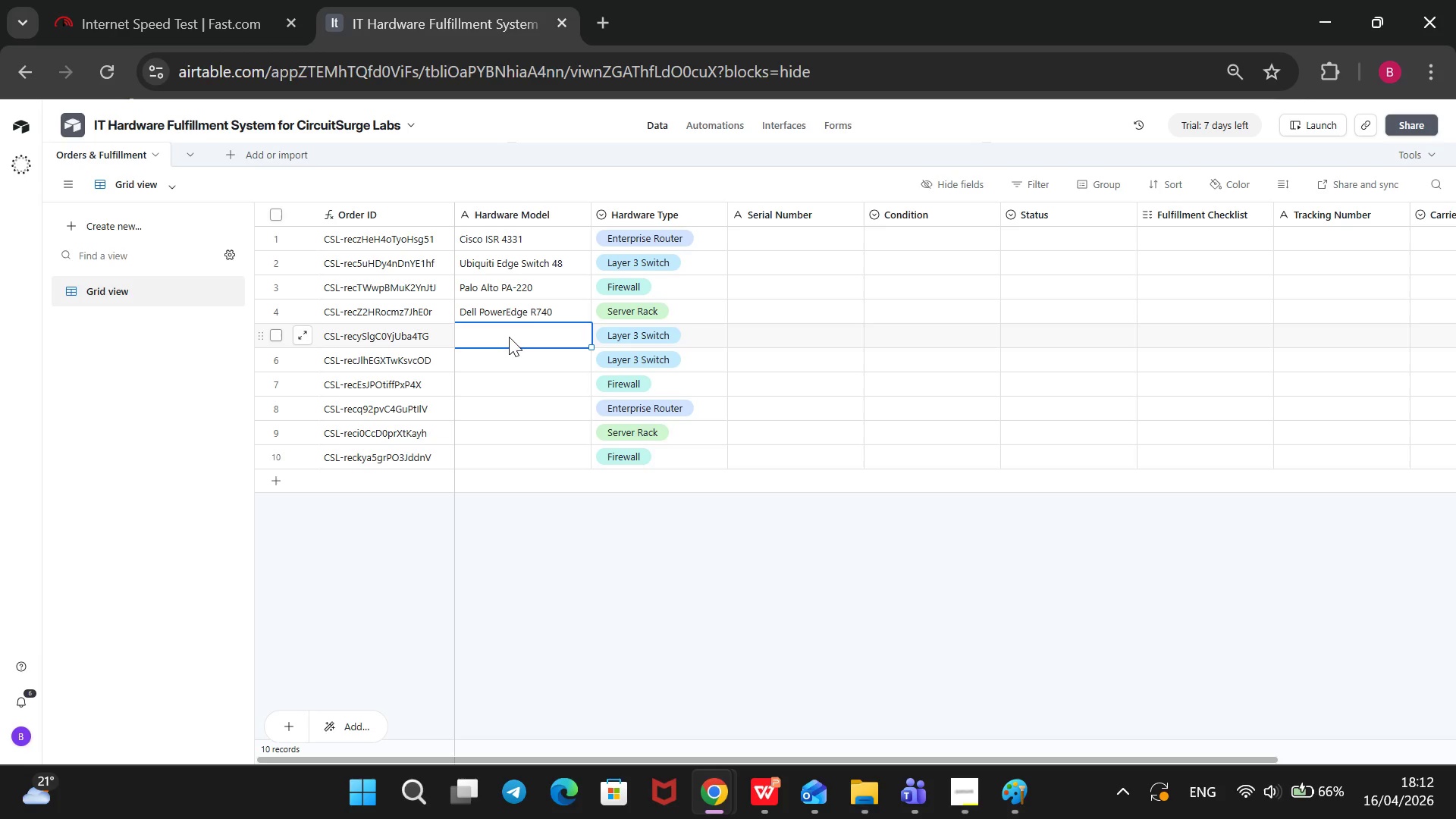 
type(Juniper EX4300-48T)
 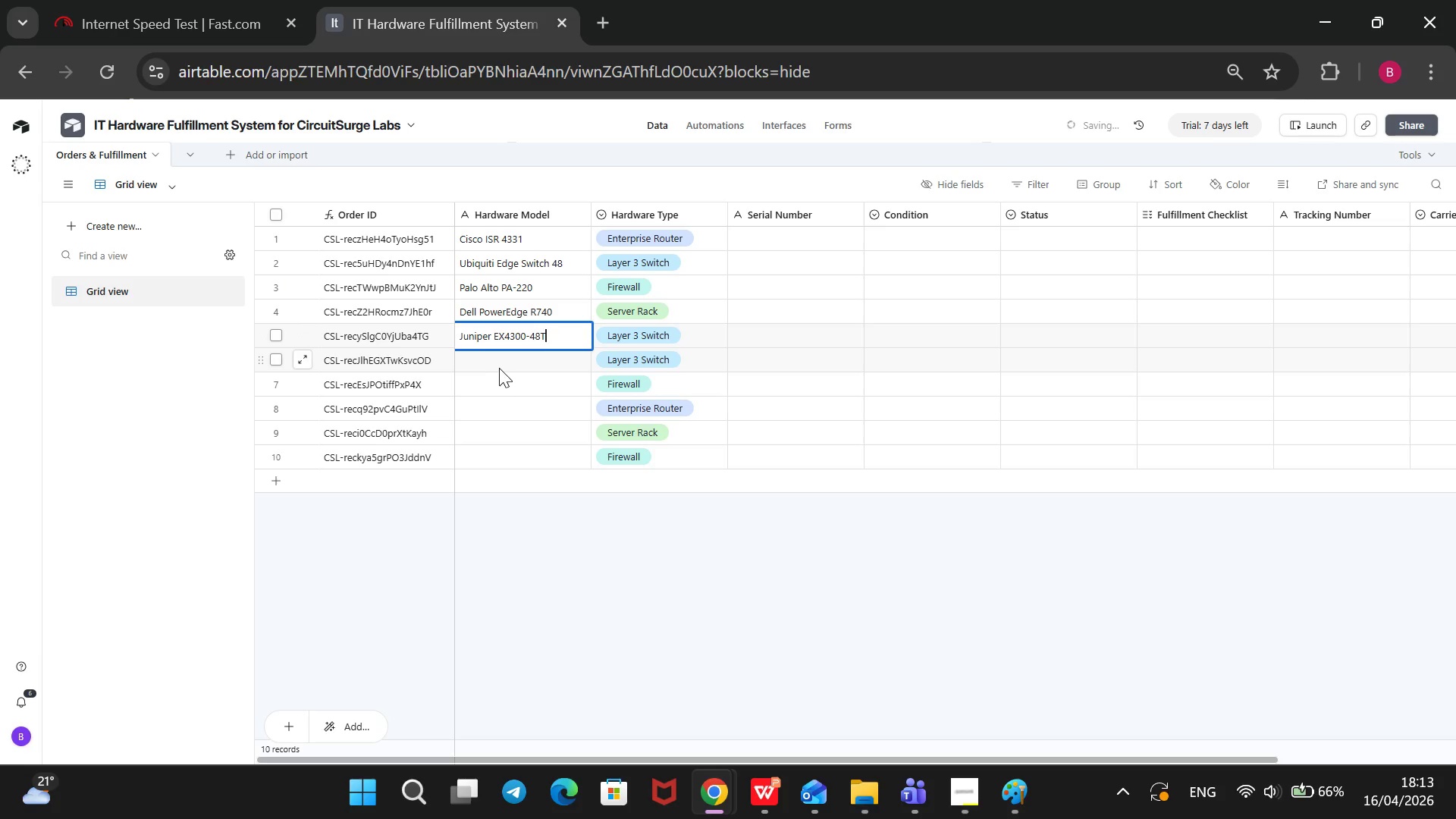 
left_click([500, 368])
 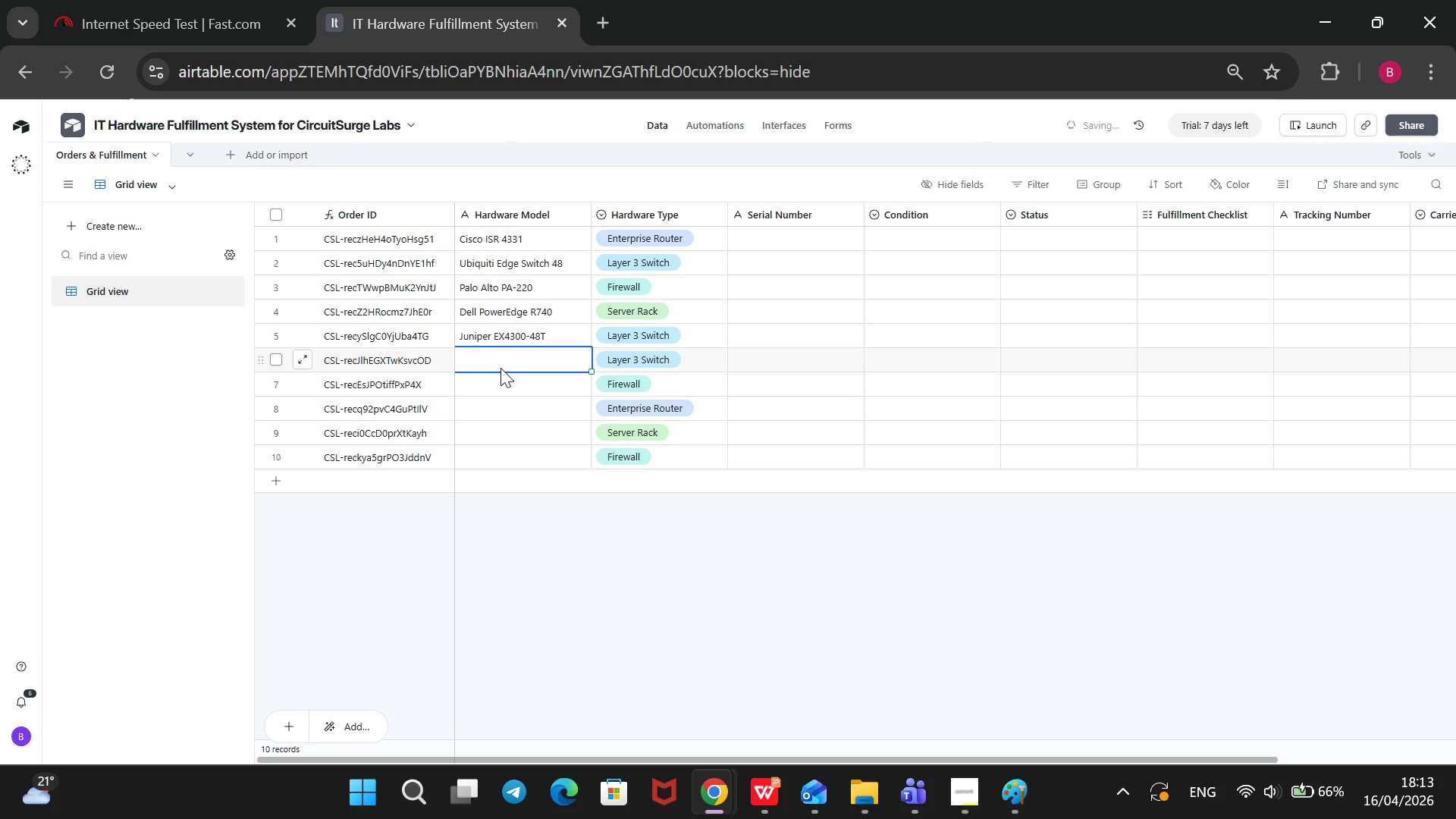 
type(Cisco Catalyst 9300)
 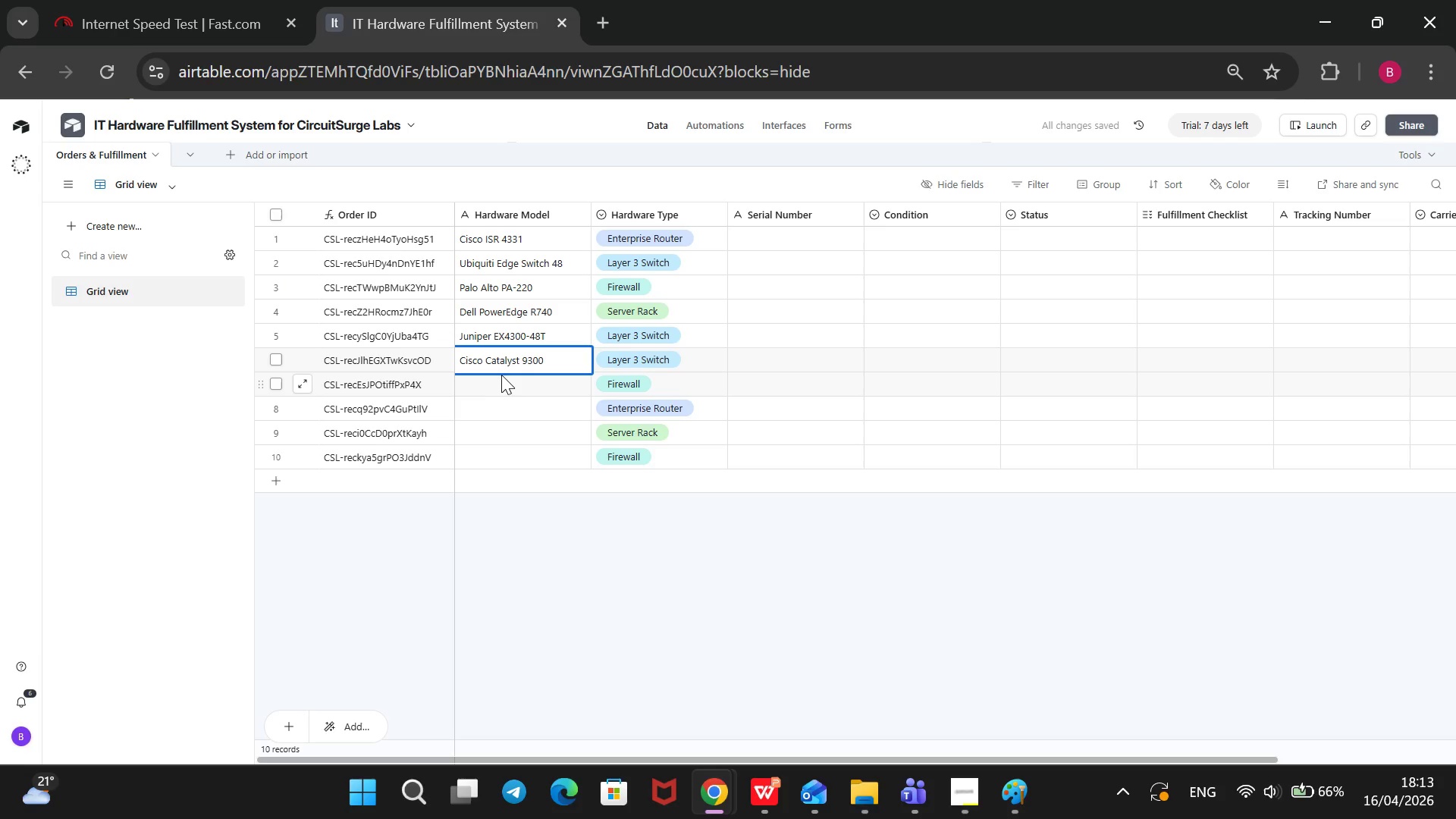 
left_click([501, 378])
 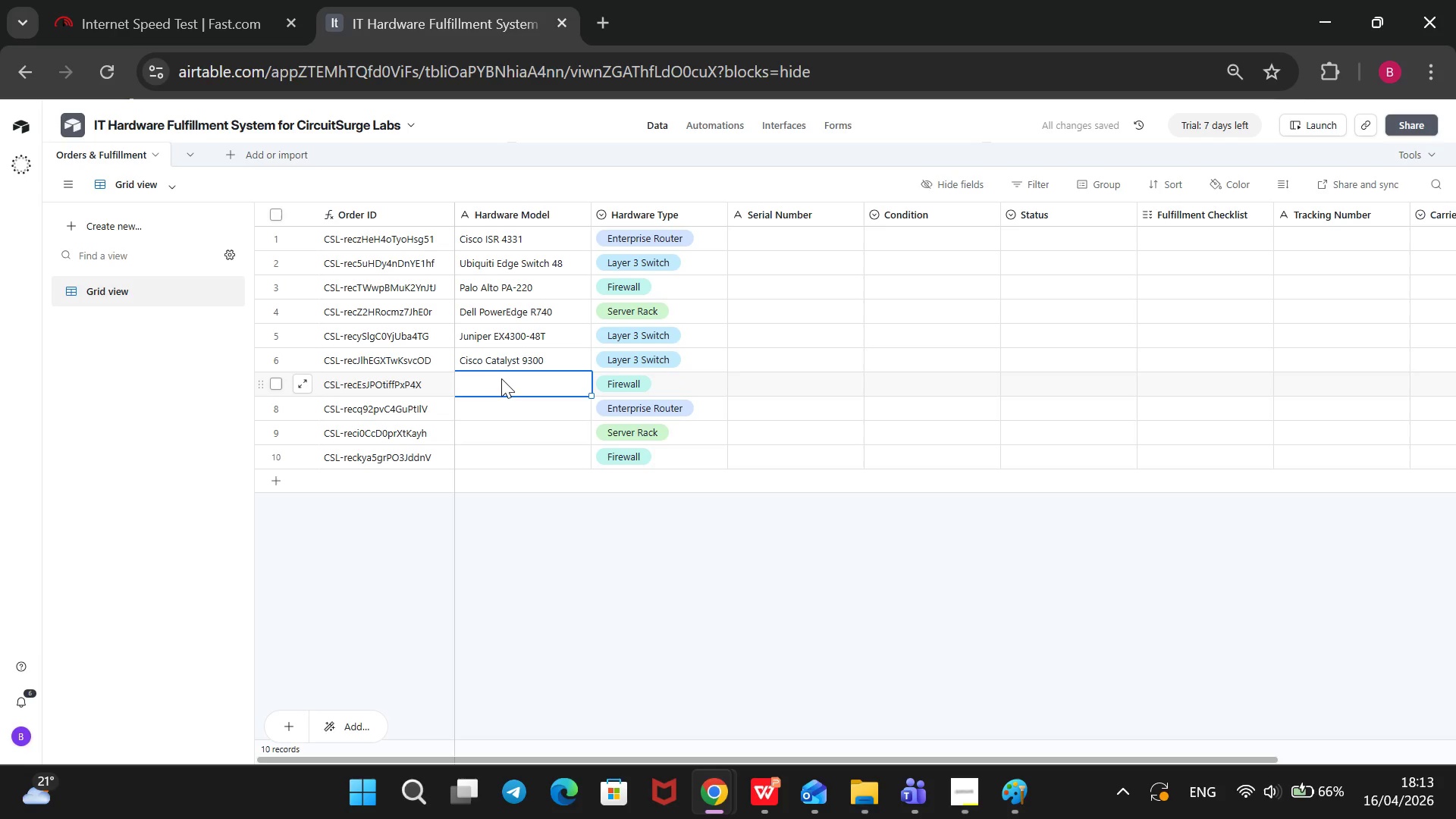 
type(Fortimet FortiGate 60F)
 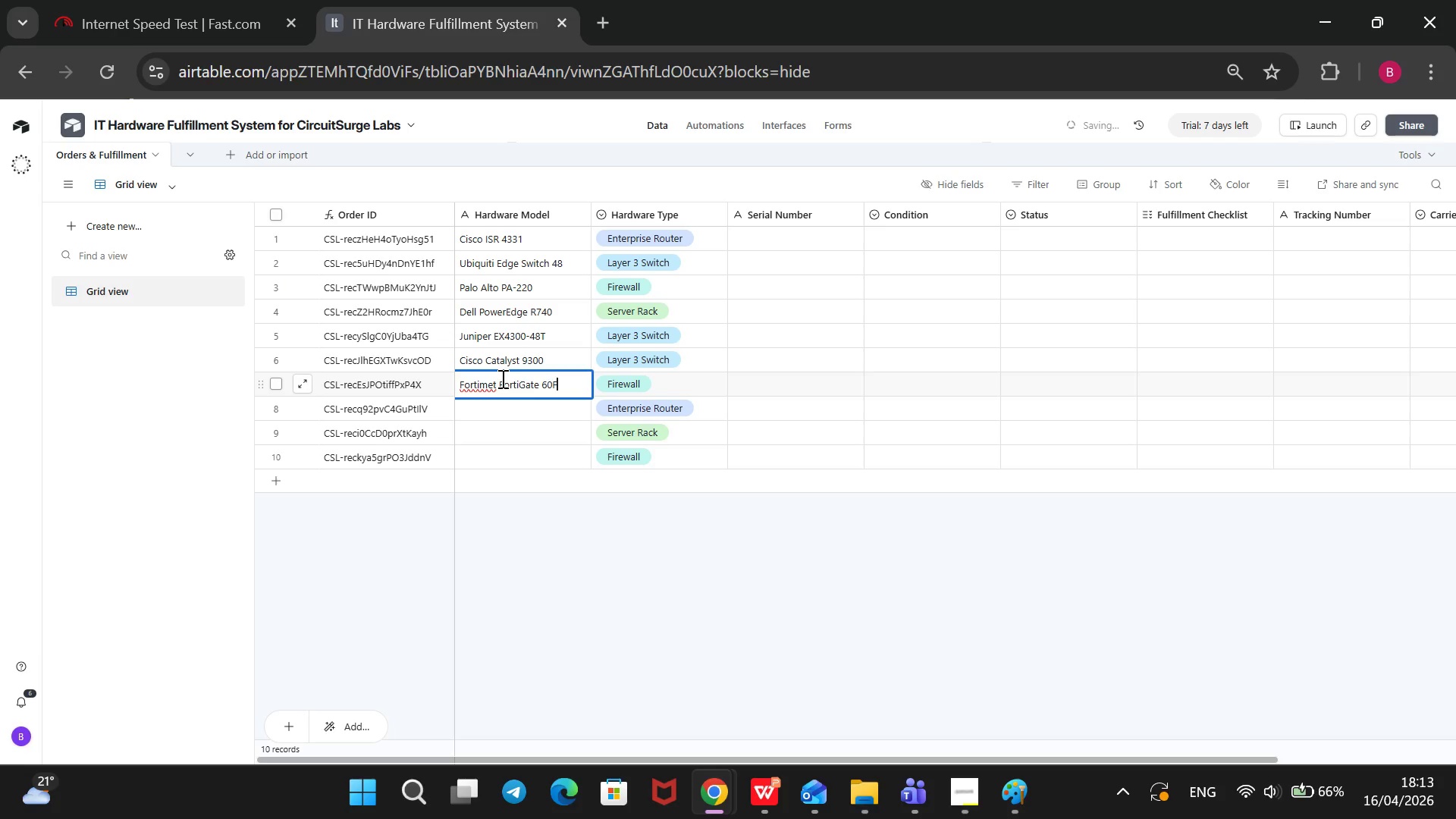 
hold_key(key=ArrowLeft, duration=1.2)
 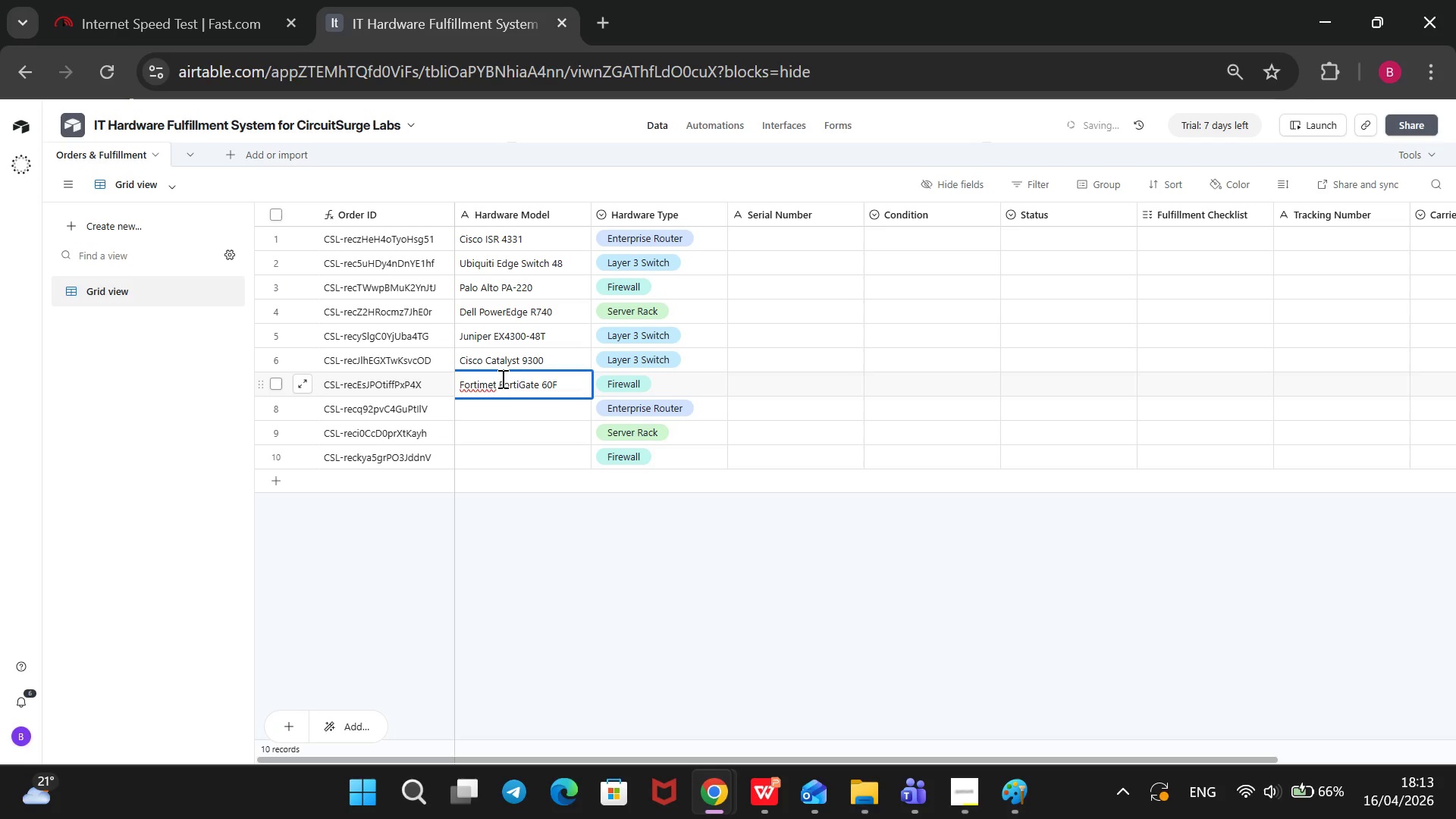 
key(Backspace)
 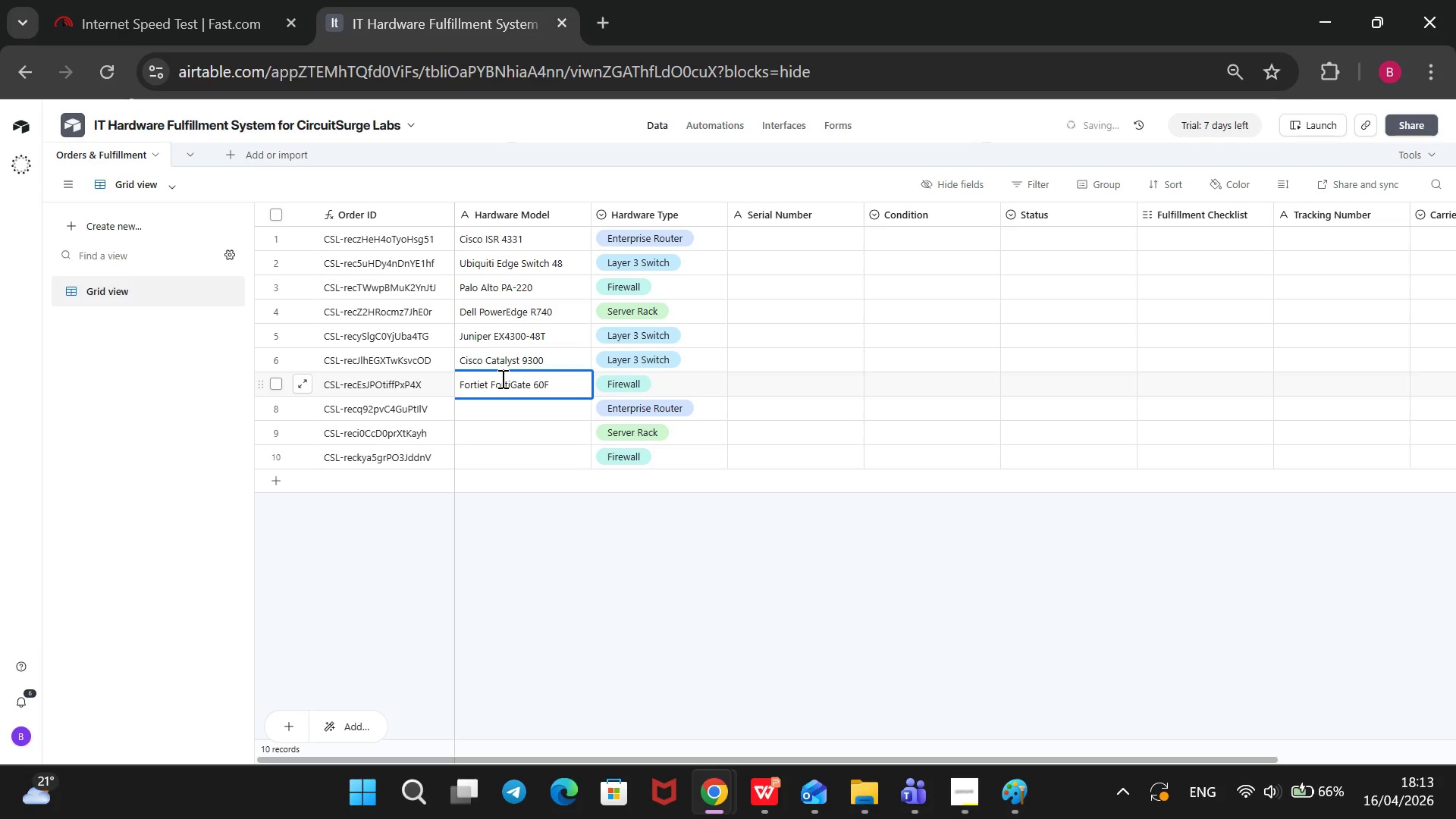 
key(N)
 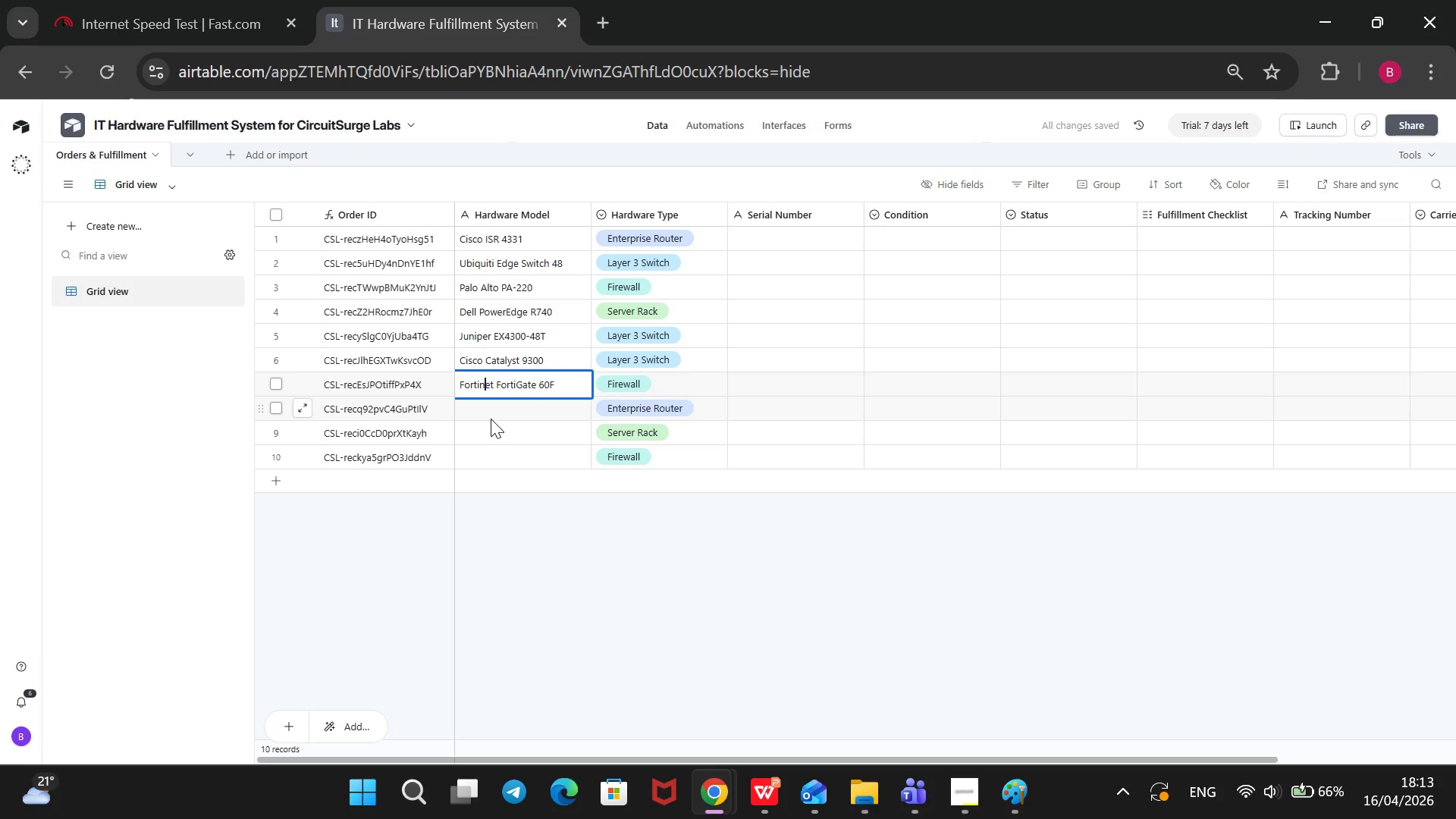 
type(Mikrotik CCR2004)
 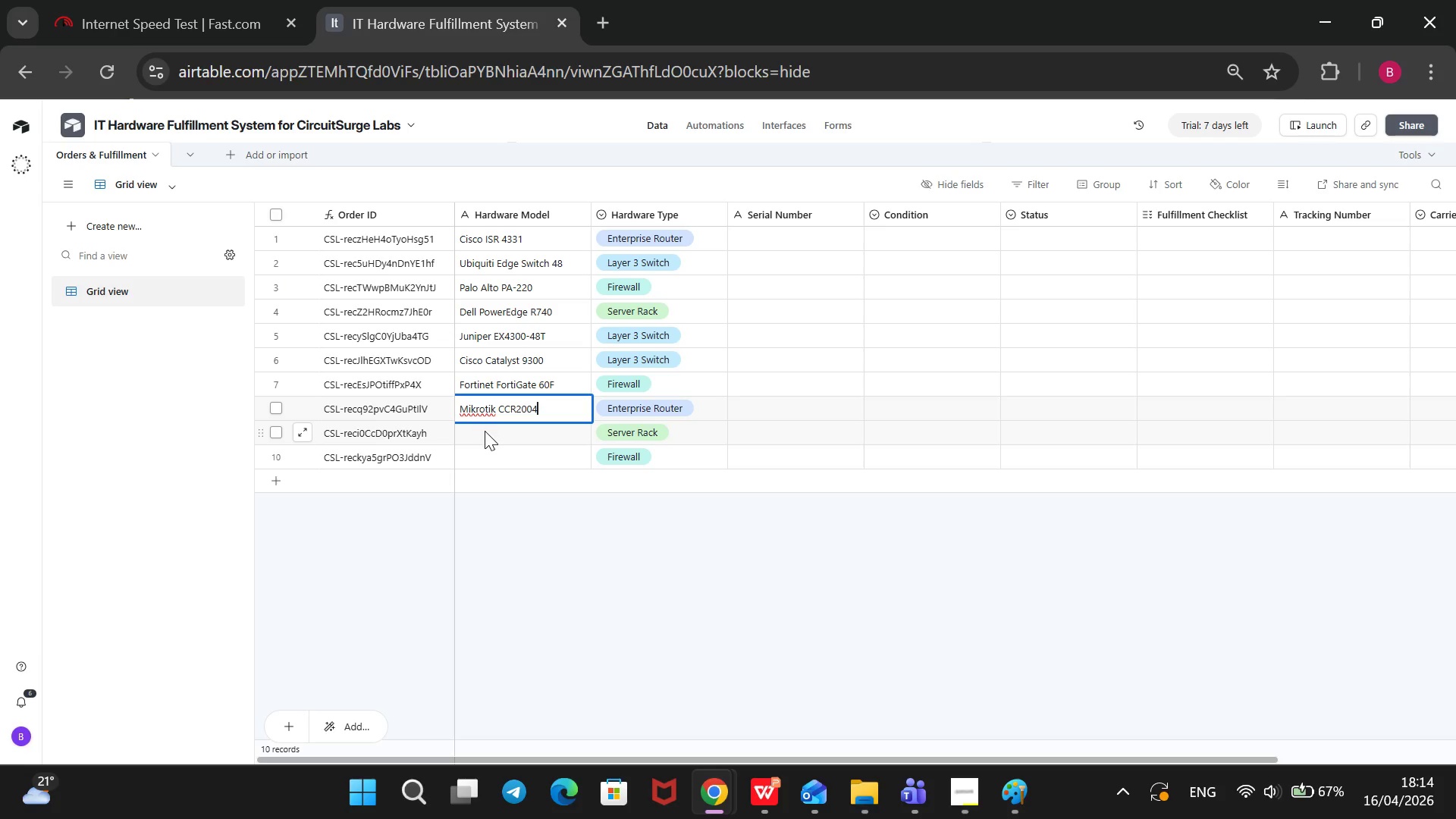 
hold_key(key=ArrowLeft, duration=0.73)
 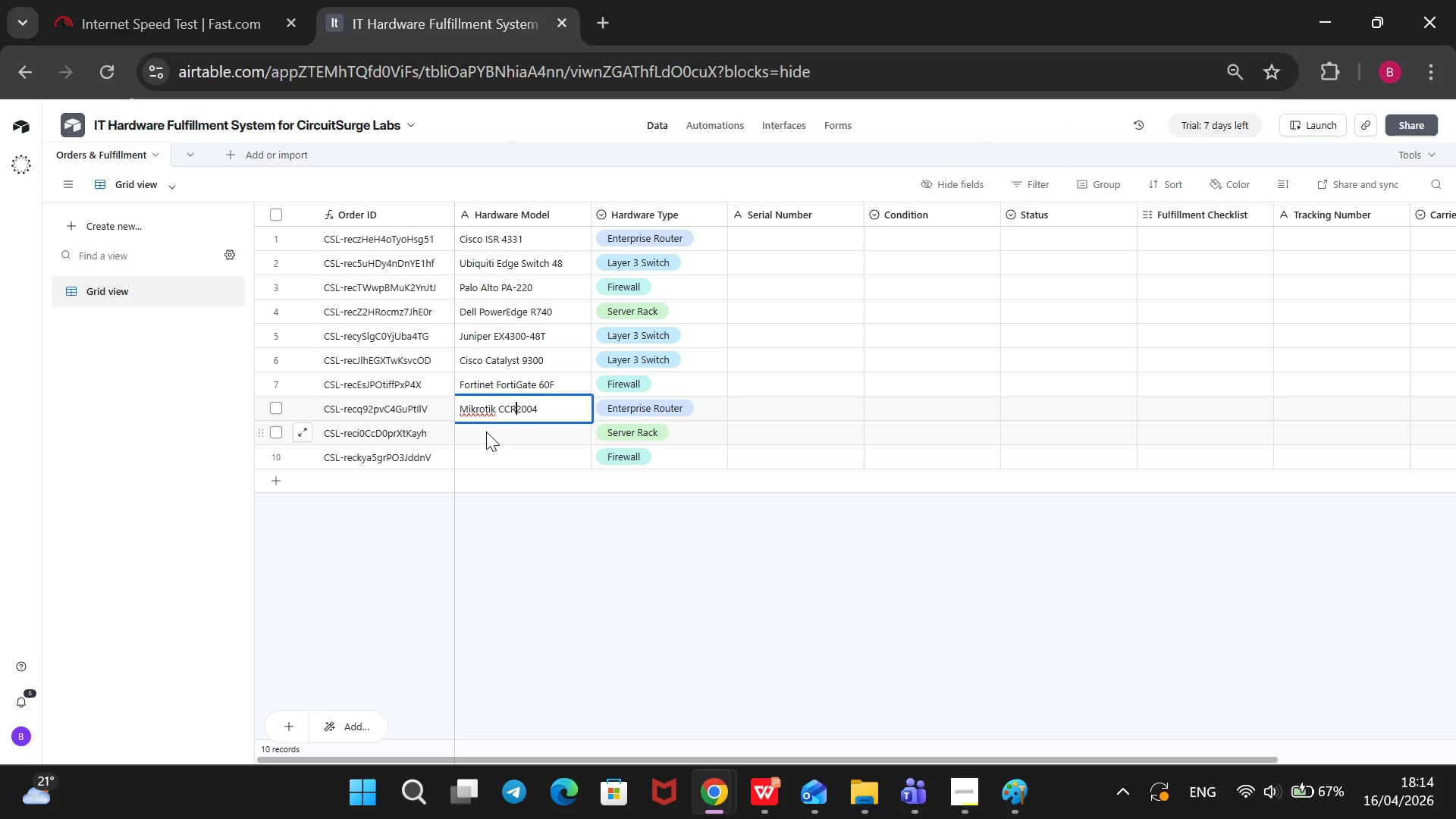 
wait(12.61)
 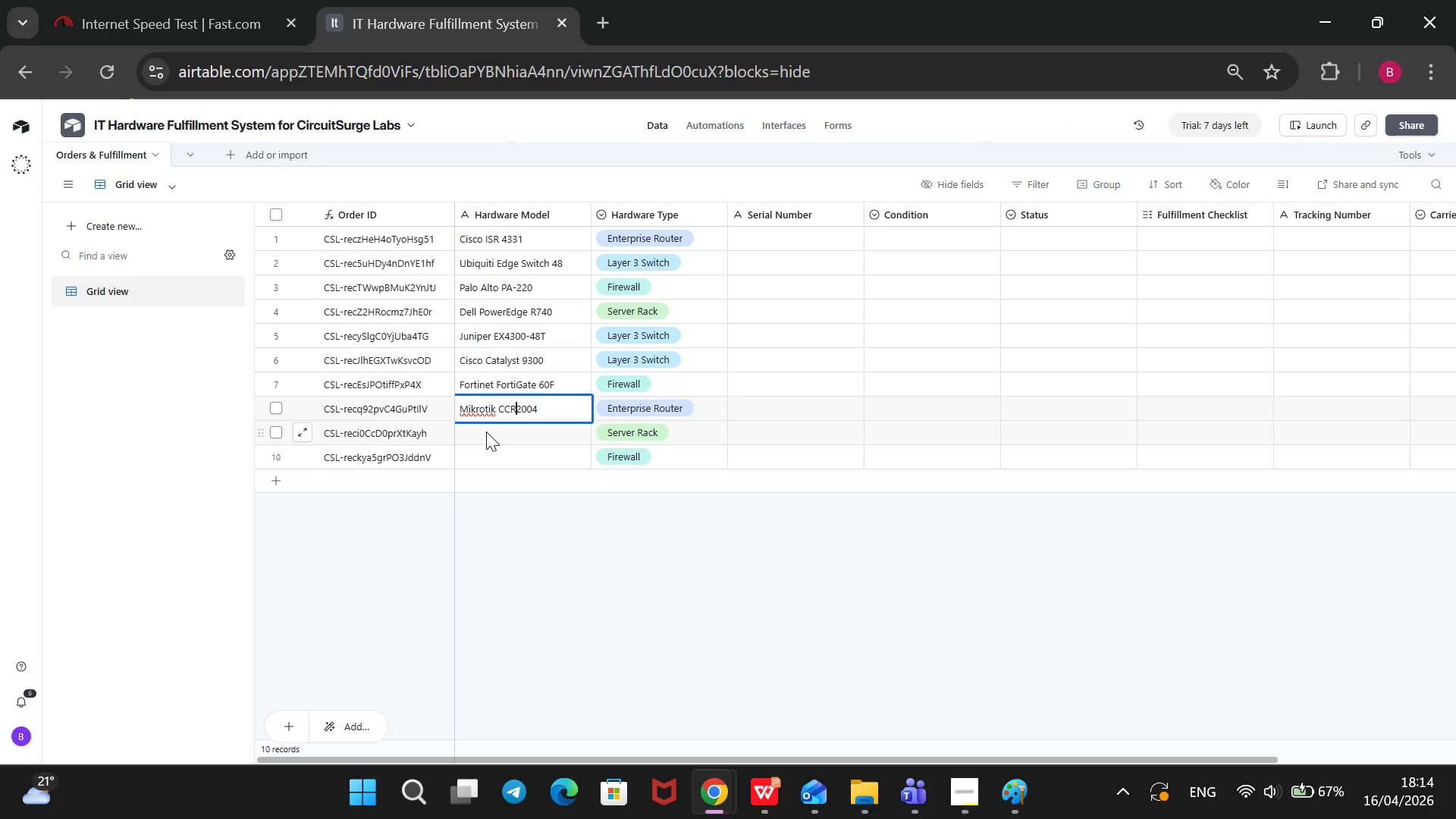 
left_click([486, 429])
 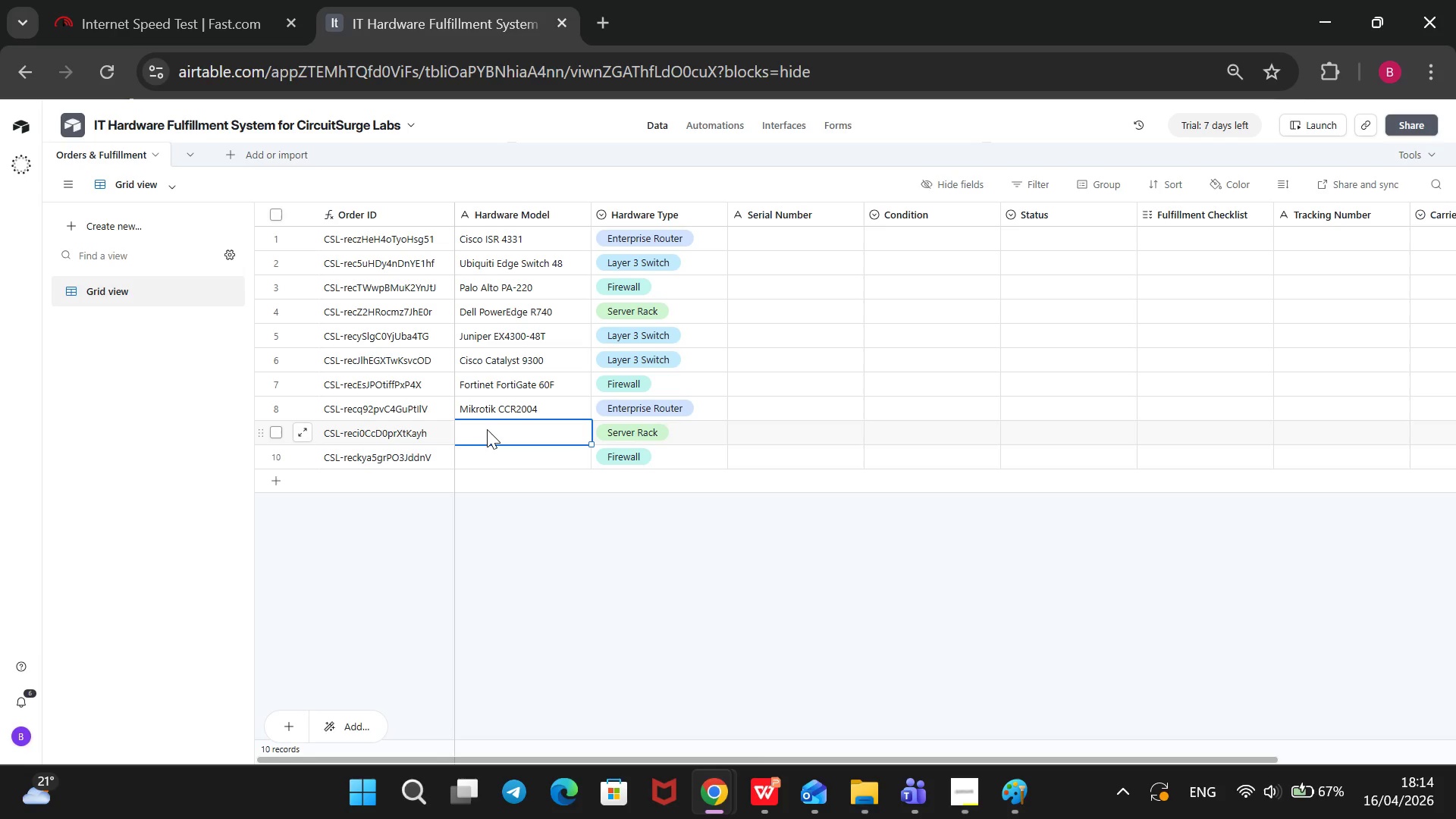 
type(APC Sa)
 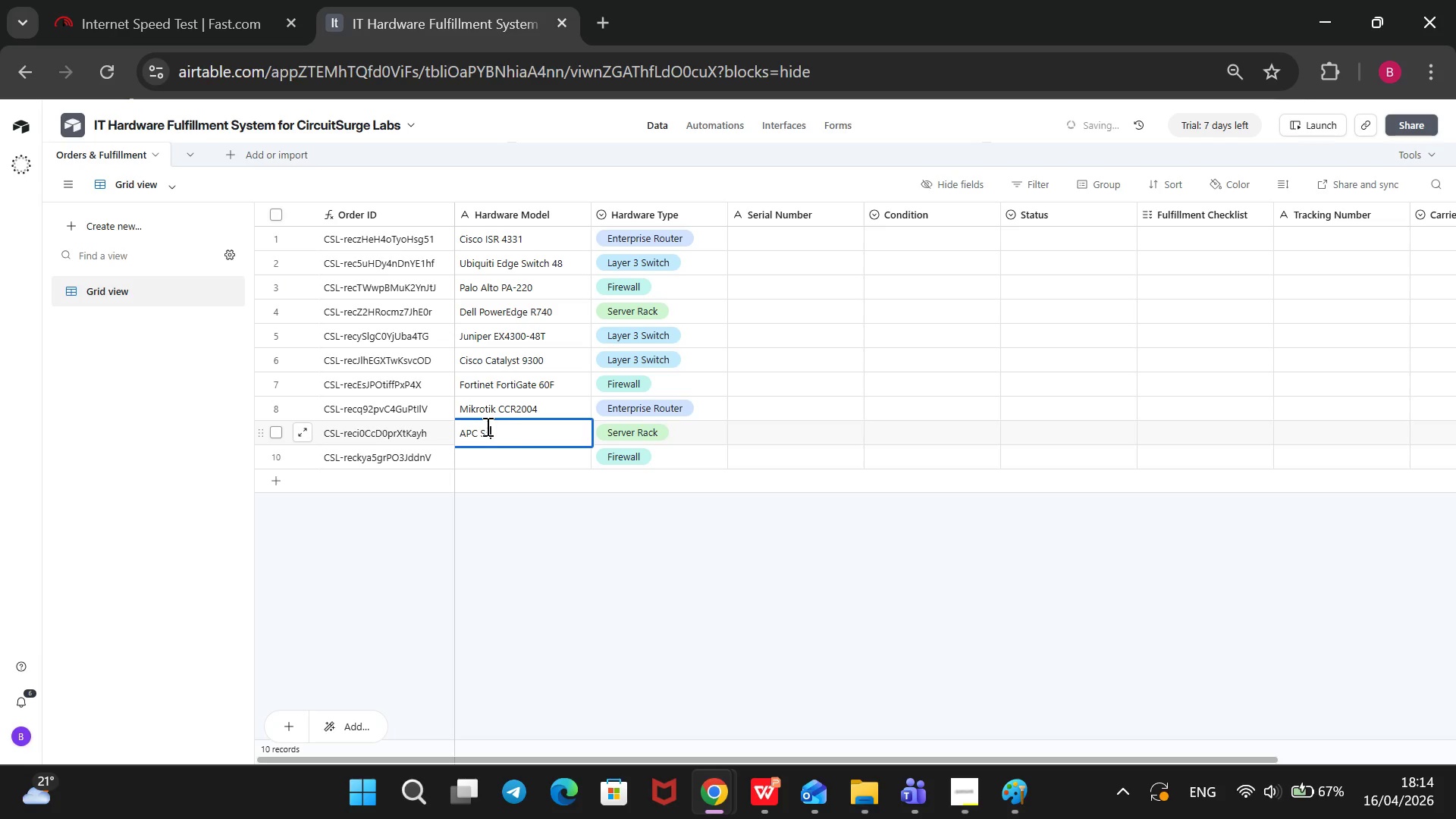 
key(Backspace)
type(mart )
key(Backspace)
type(-UPS 1500)
 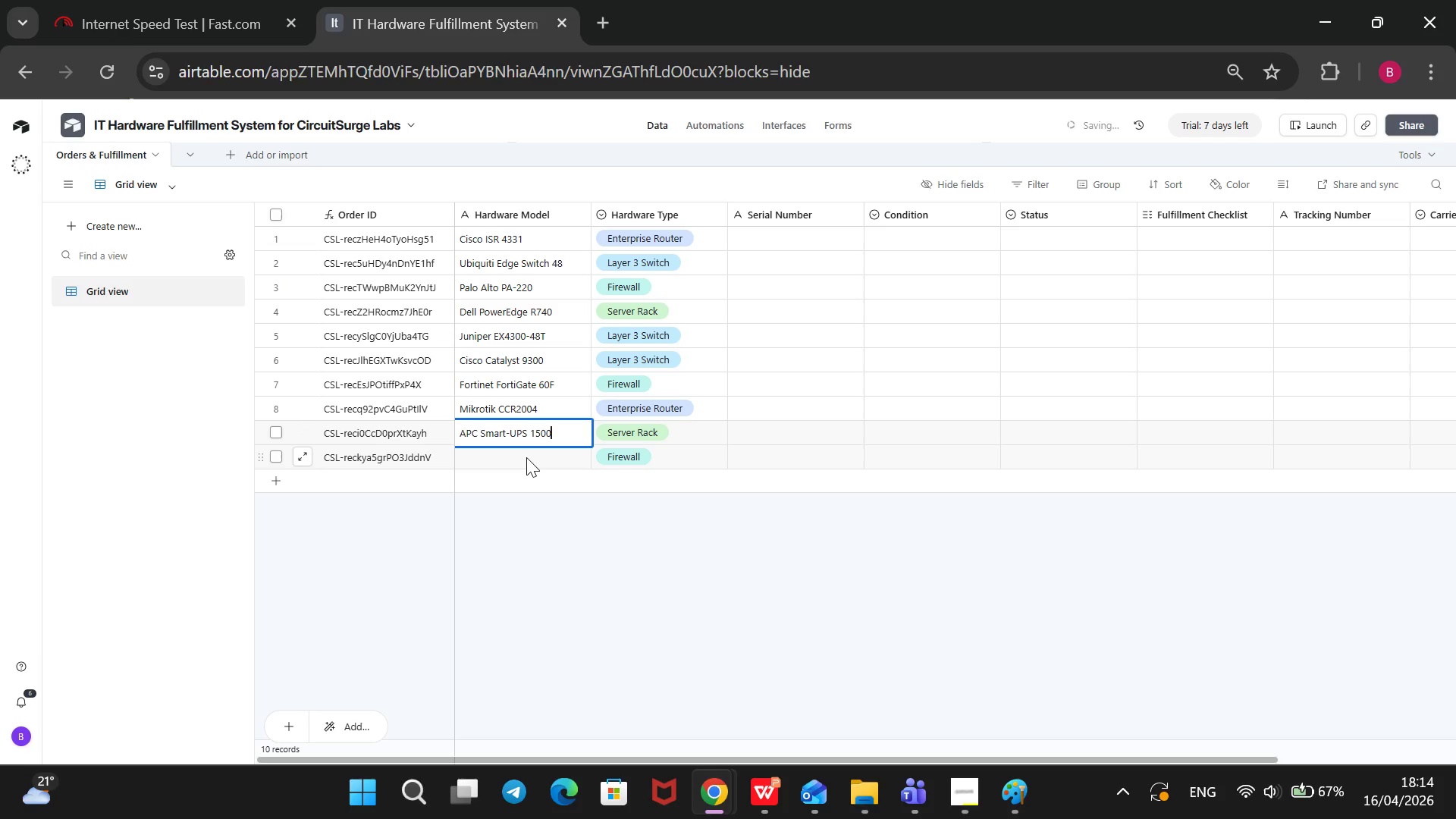 
left_click([522, 464])
 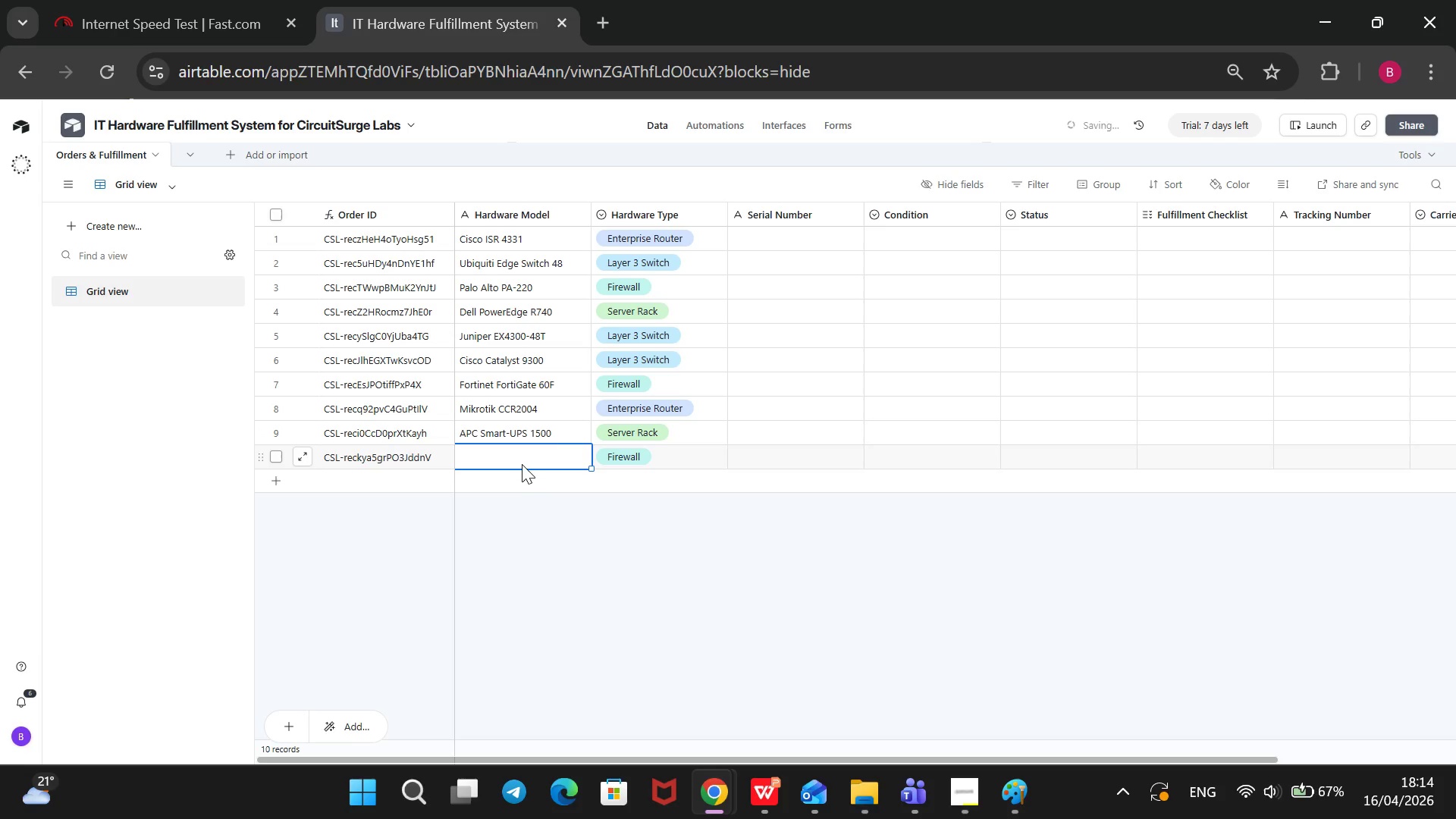 
type(Cisco Meraki MX64)
 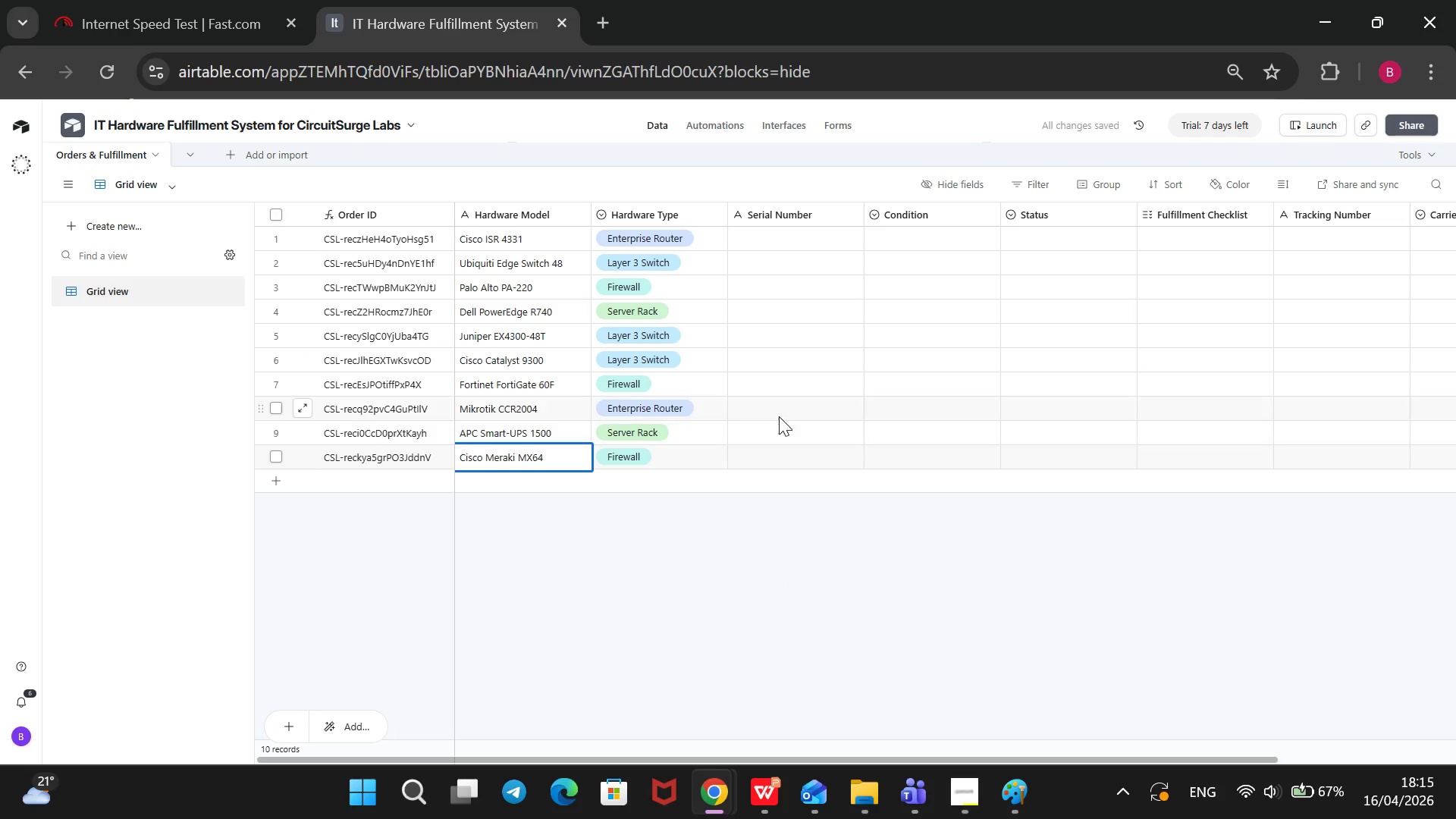 
wait(13.28)
 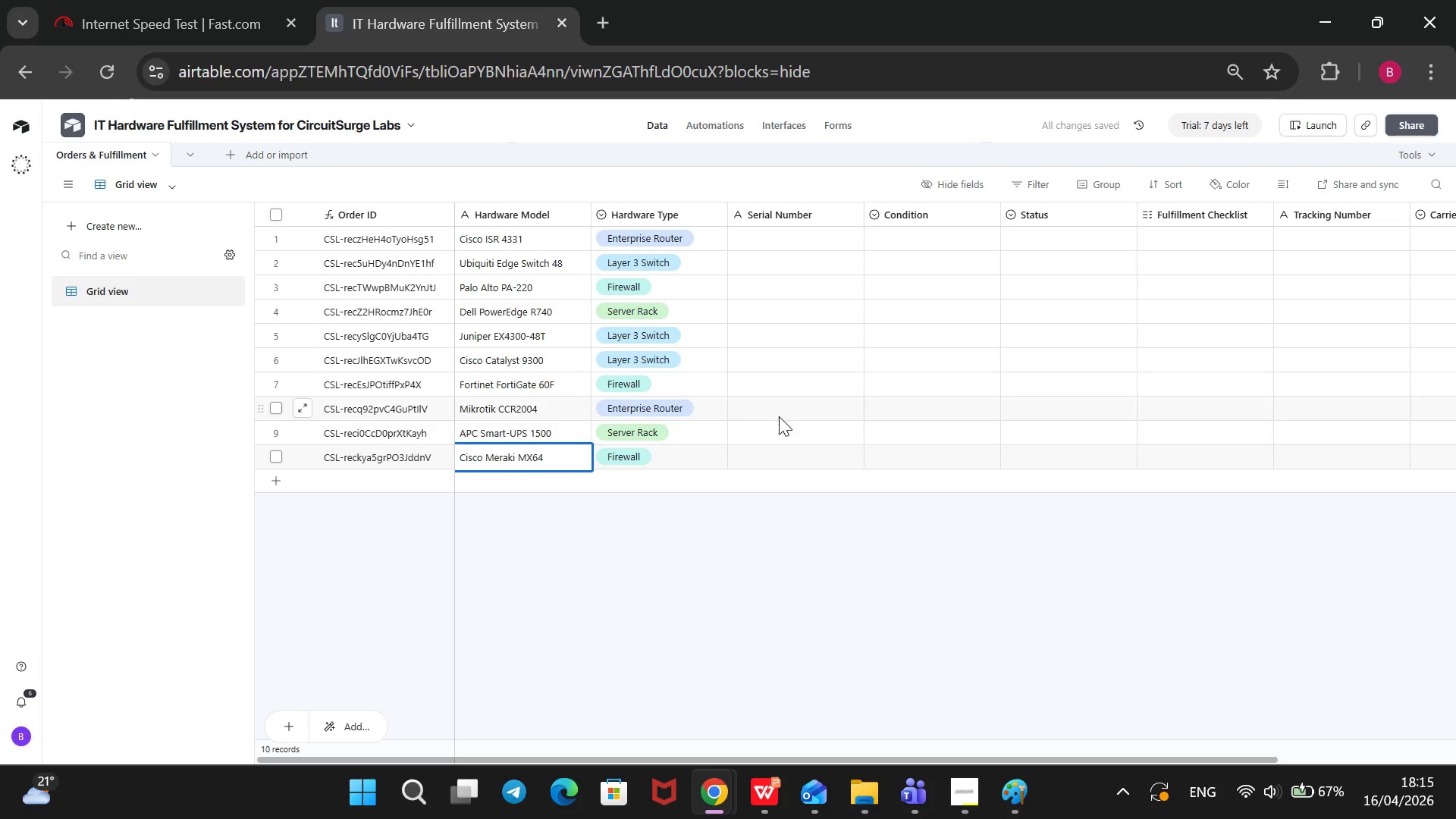 
left_click([844, 237])
 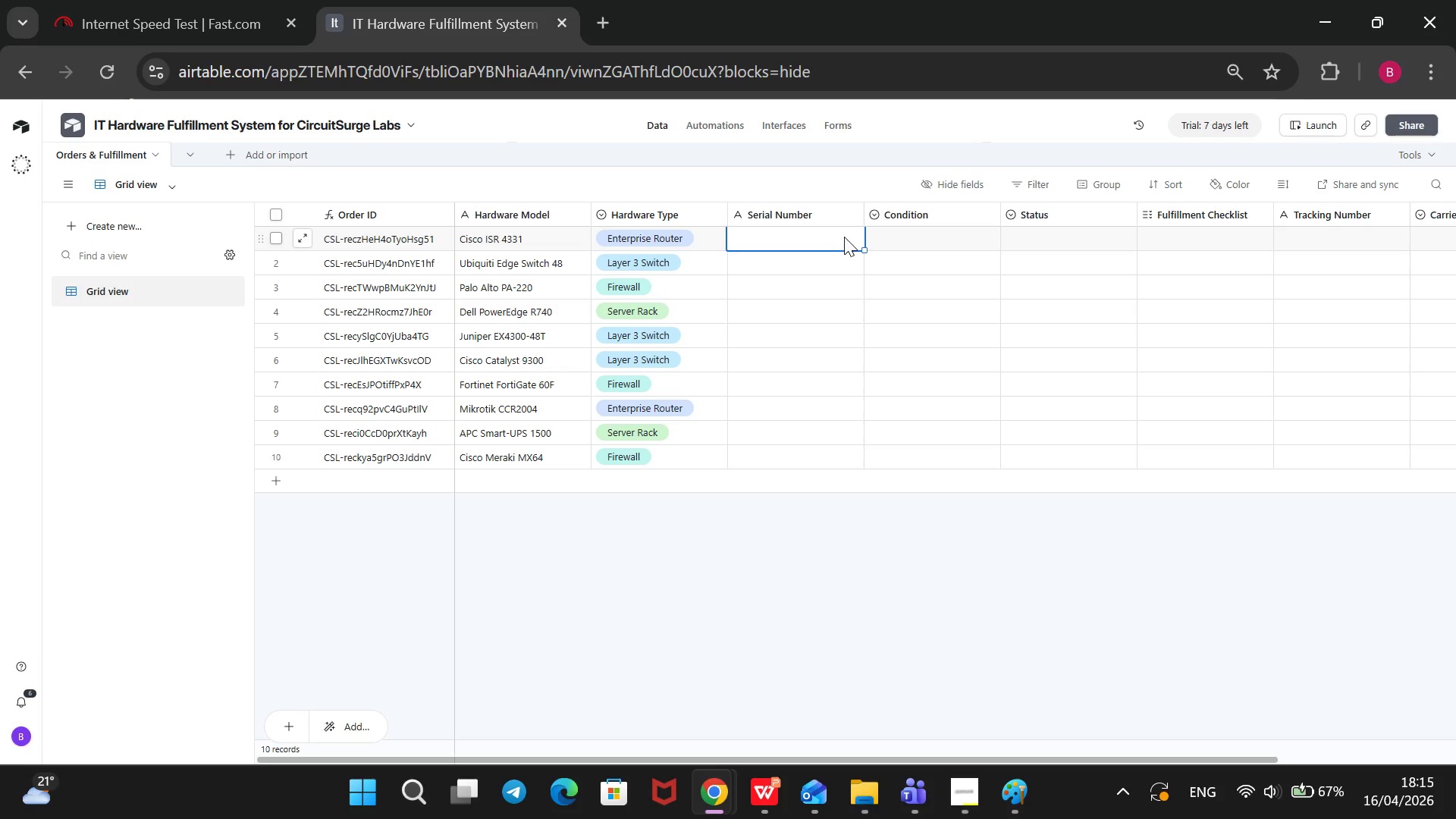 
wait(39.2)
 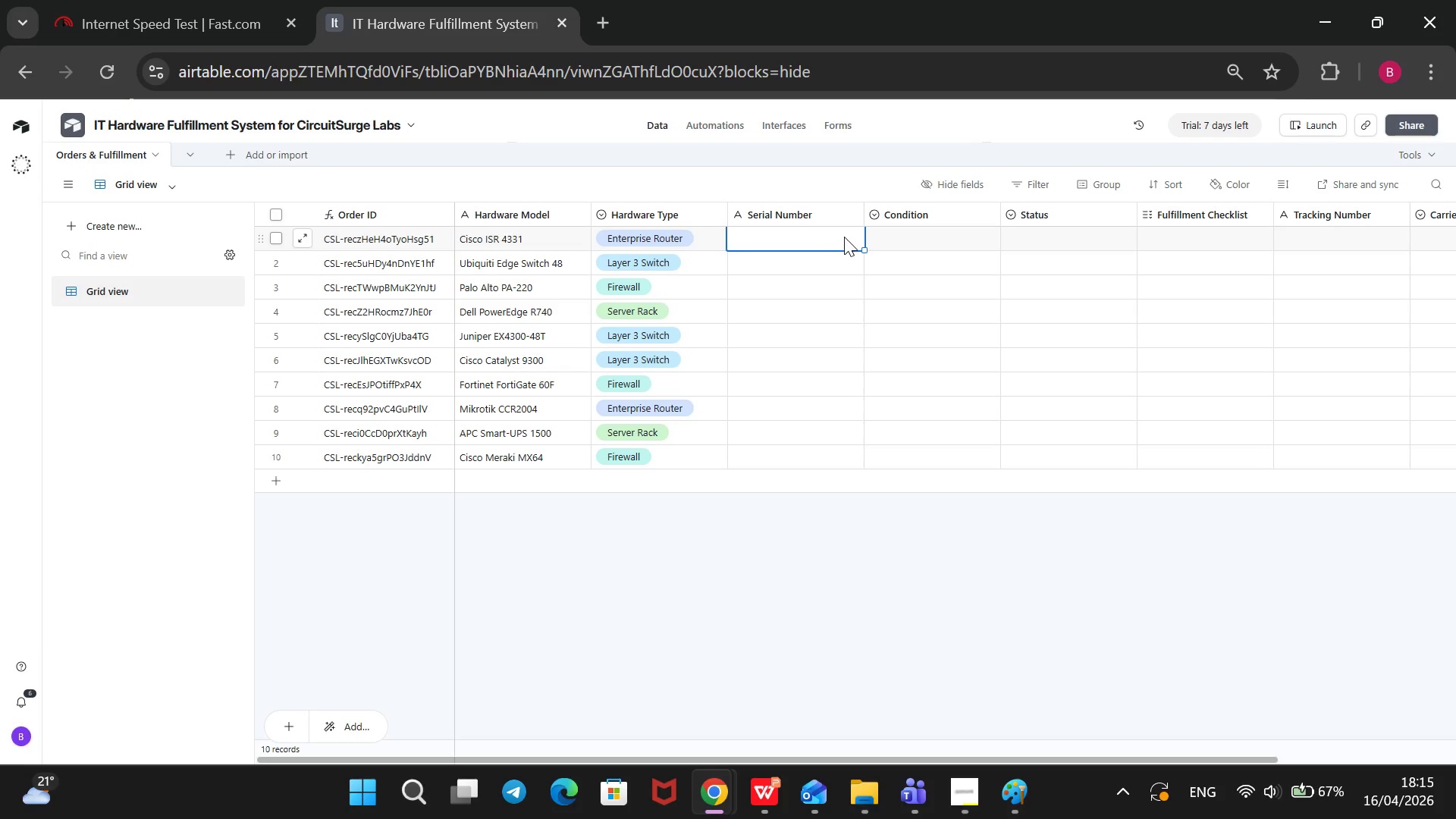 
type(FTX)
 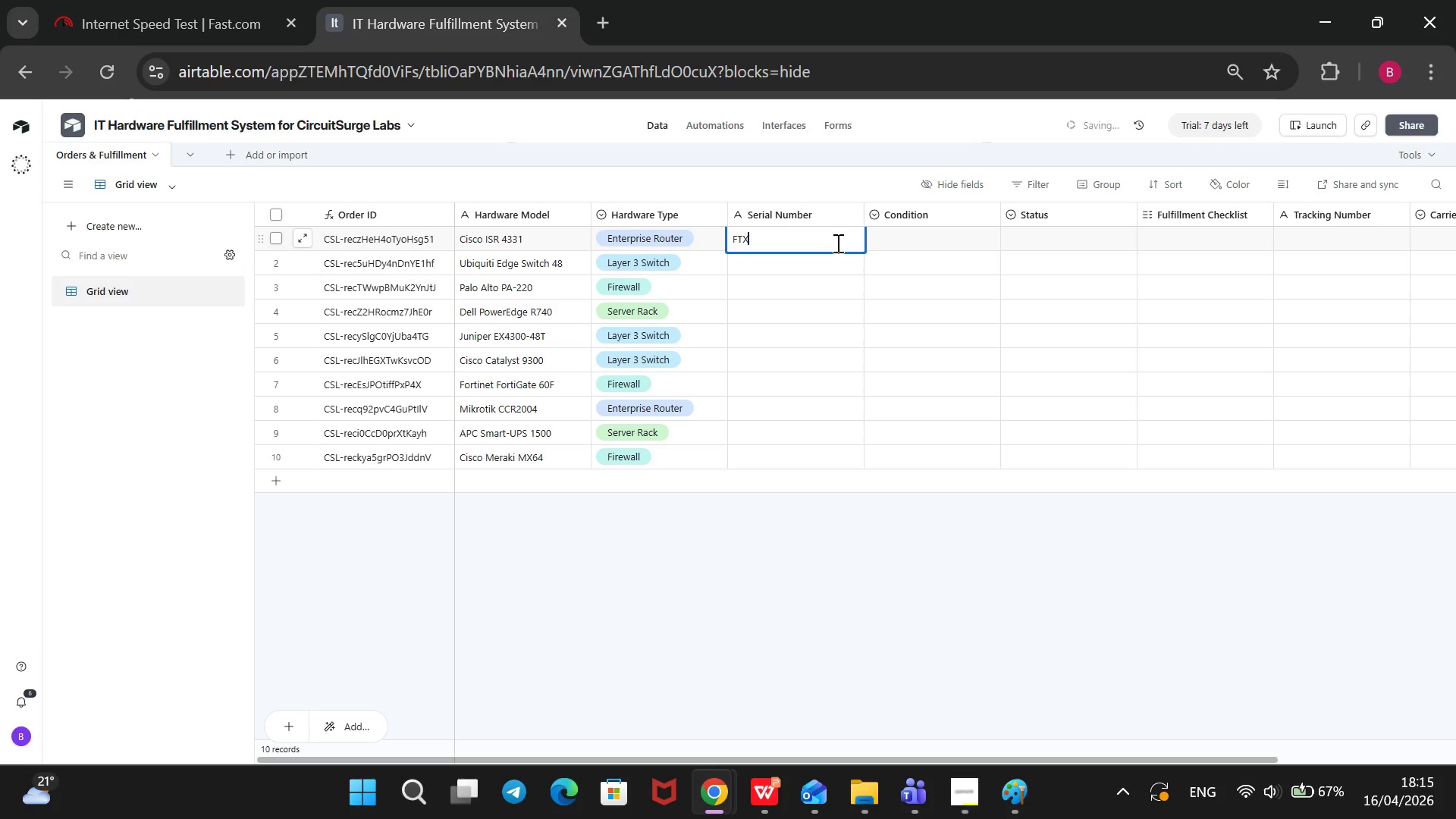 
type(2134)
 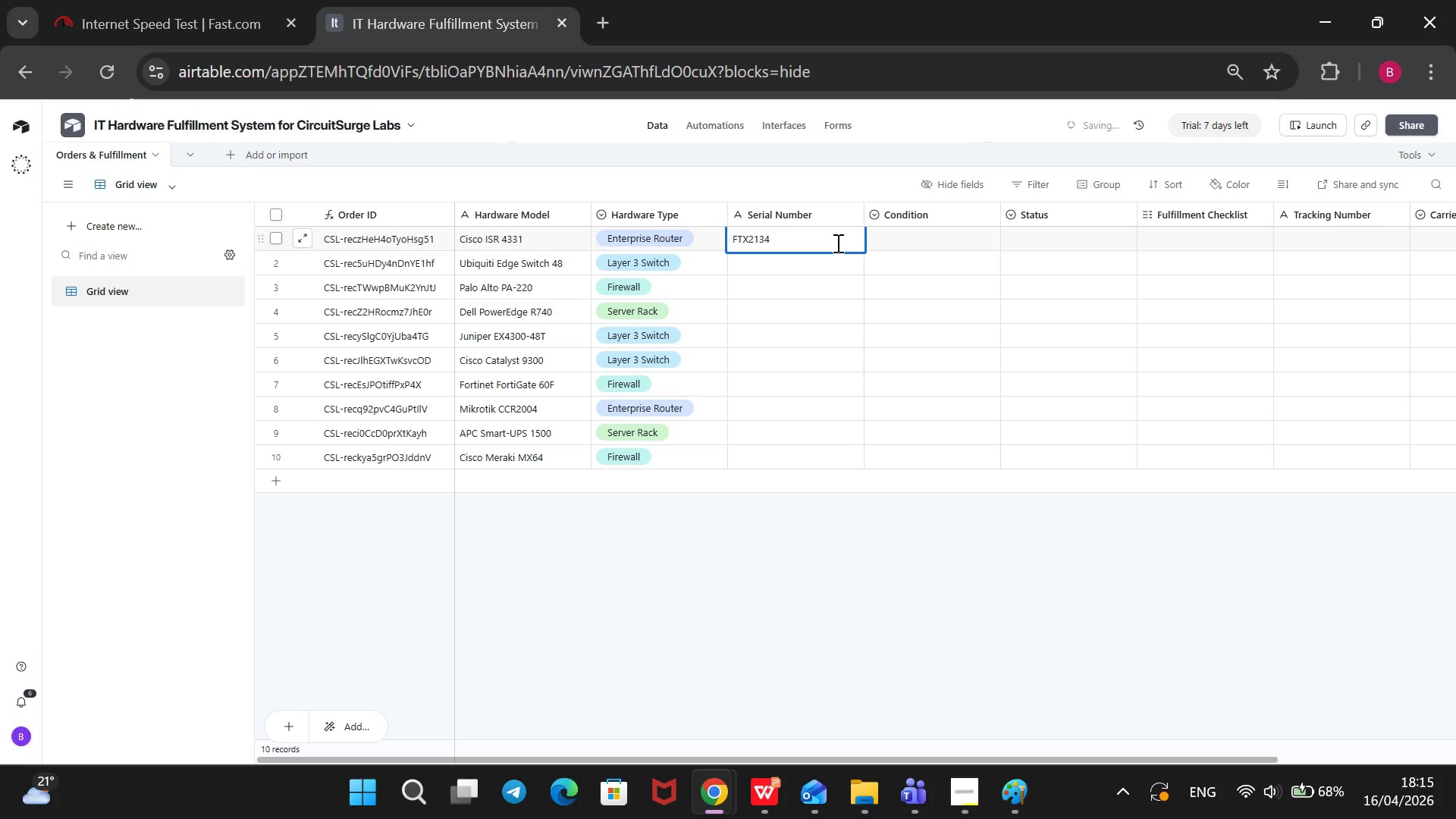 
wait(8.09)
 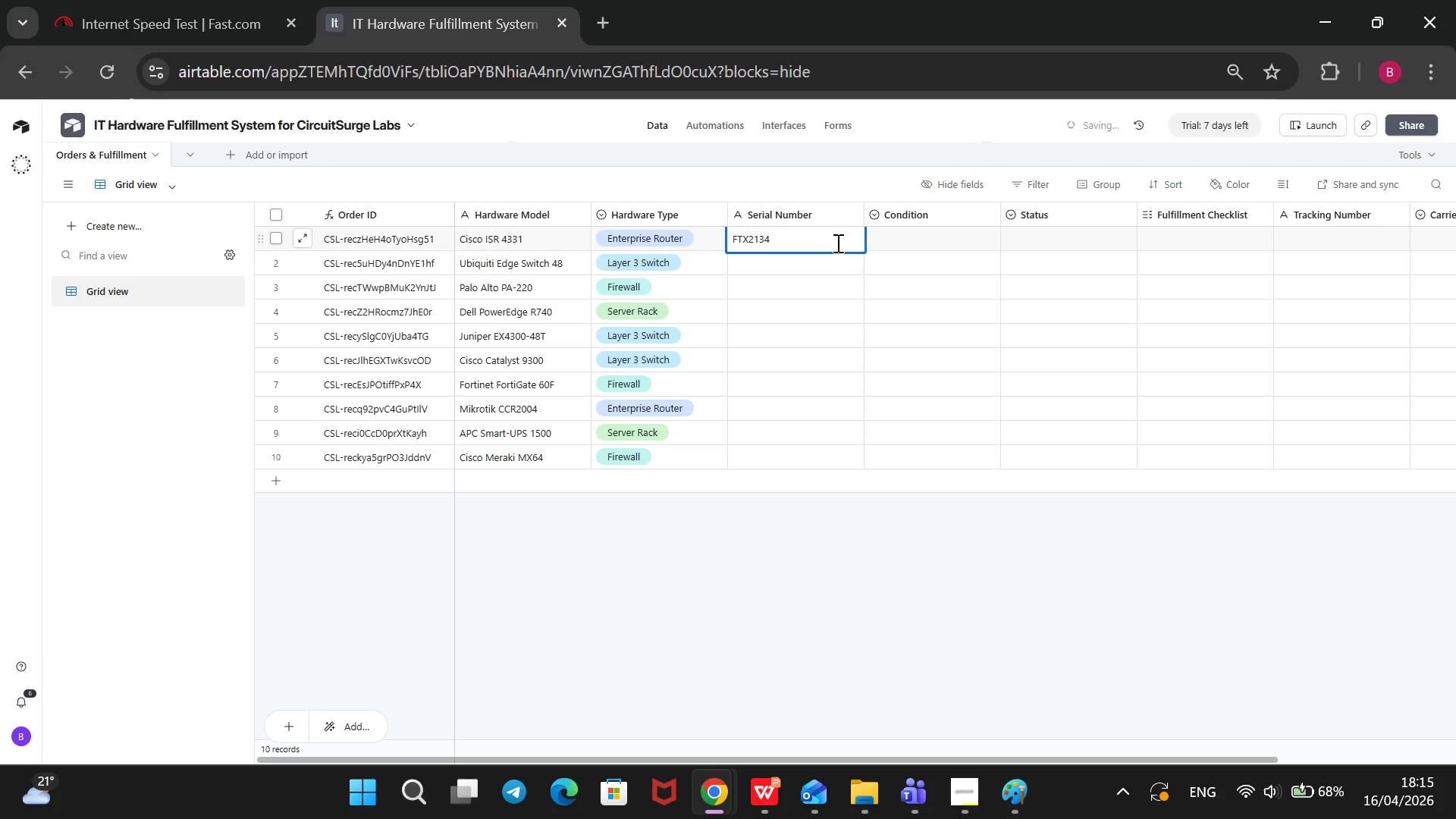 
type(Y02L)
 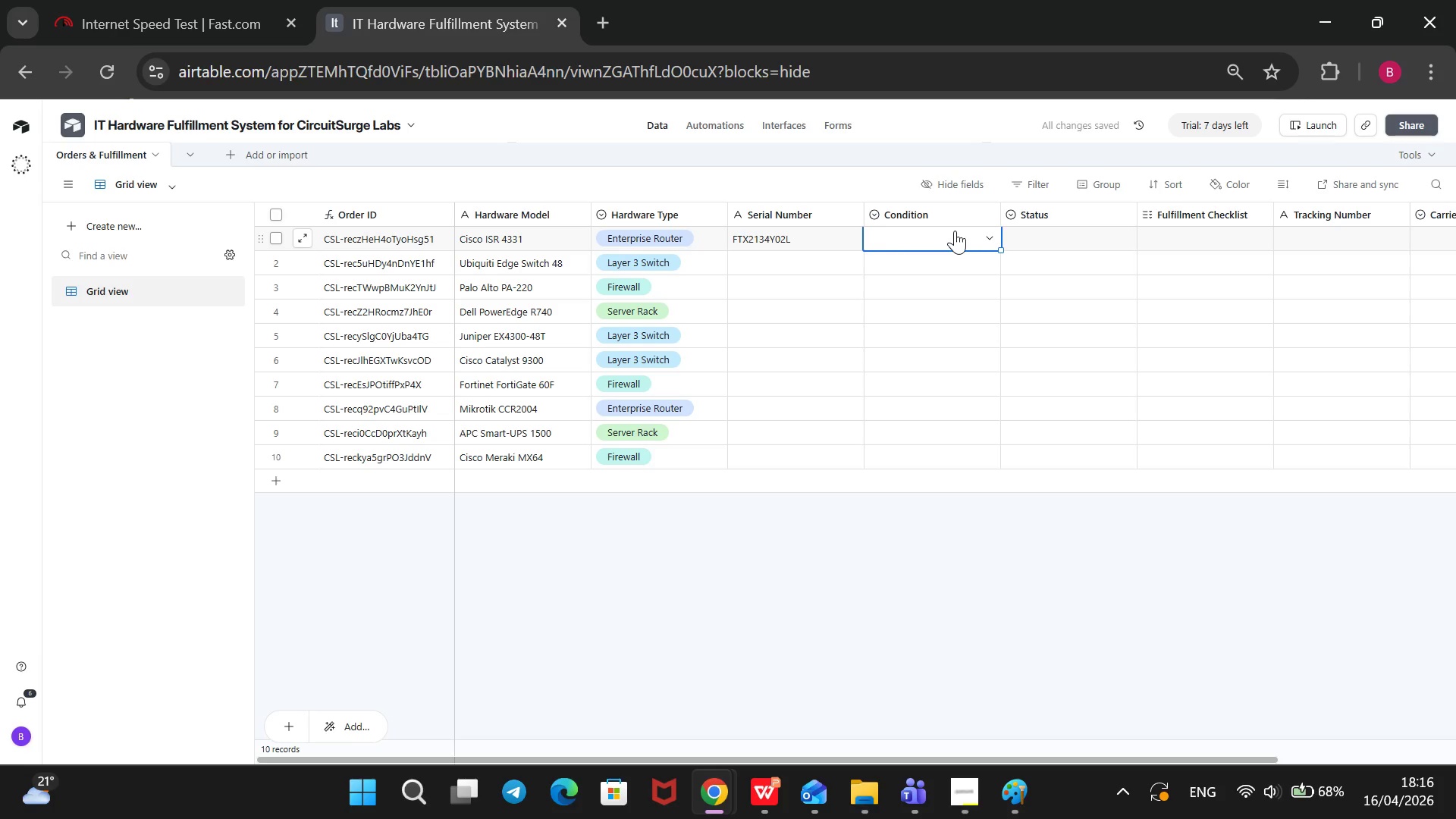 
wait(11.75)
 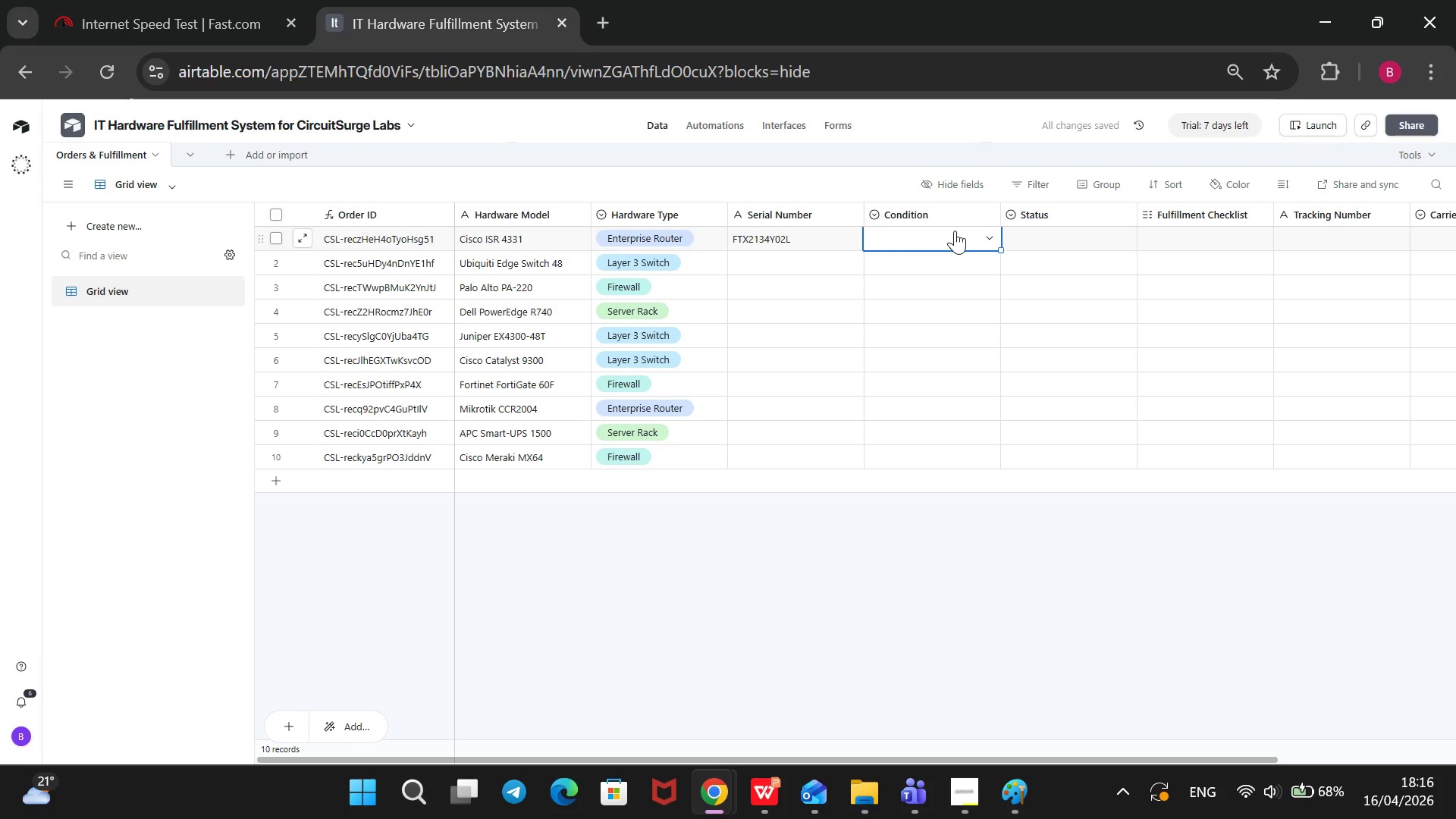 
left_click([949, 319])
 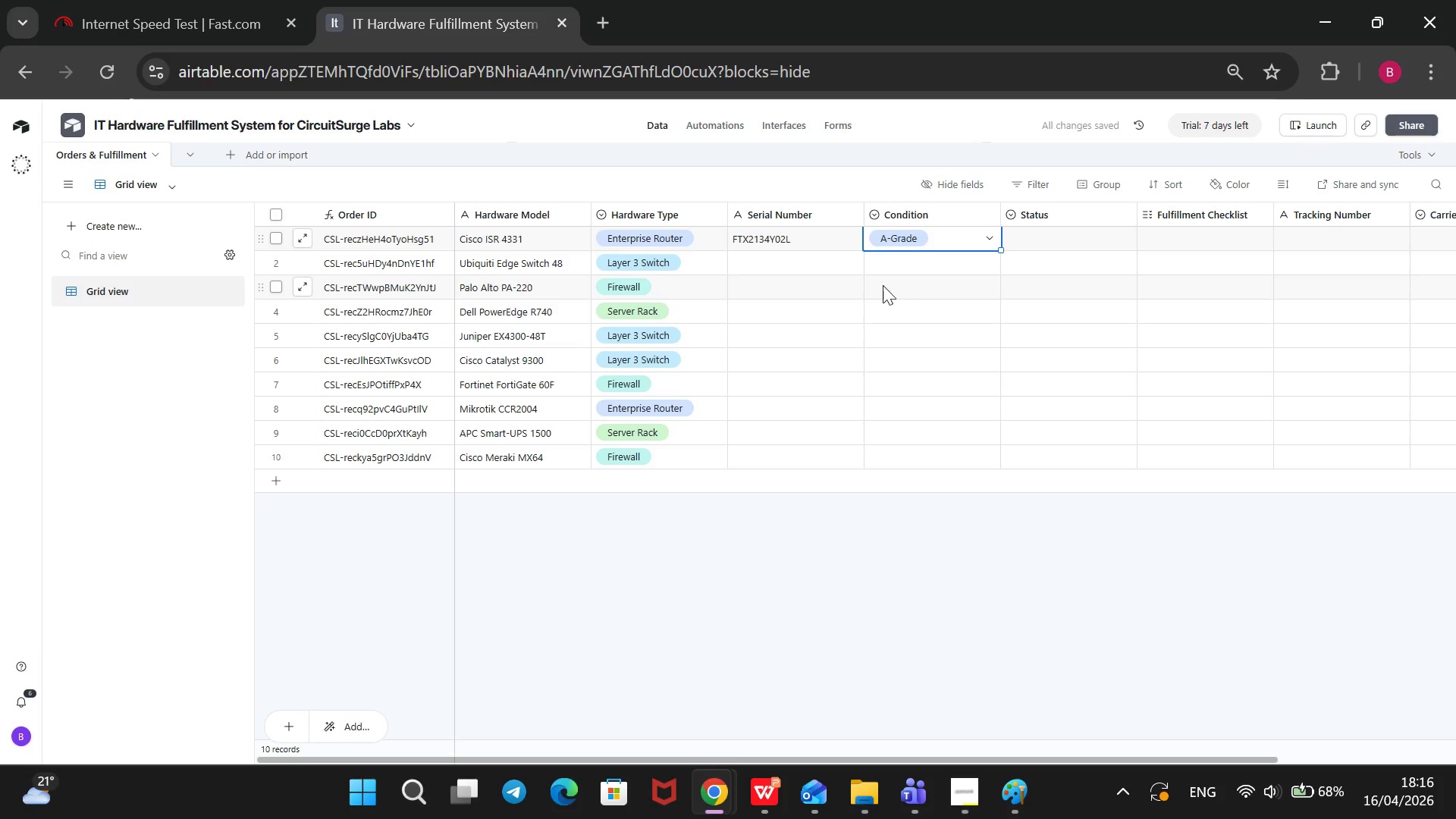 
left_click([840, 266])
 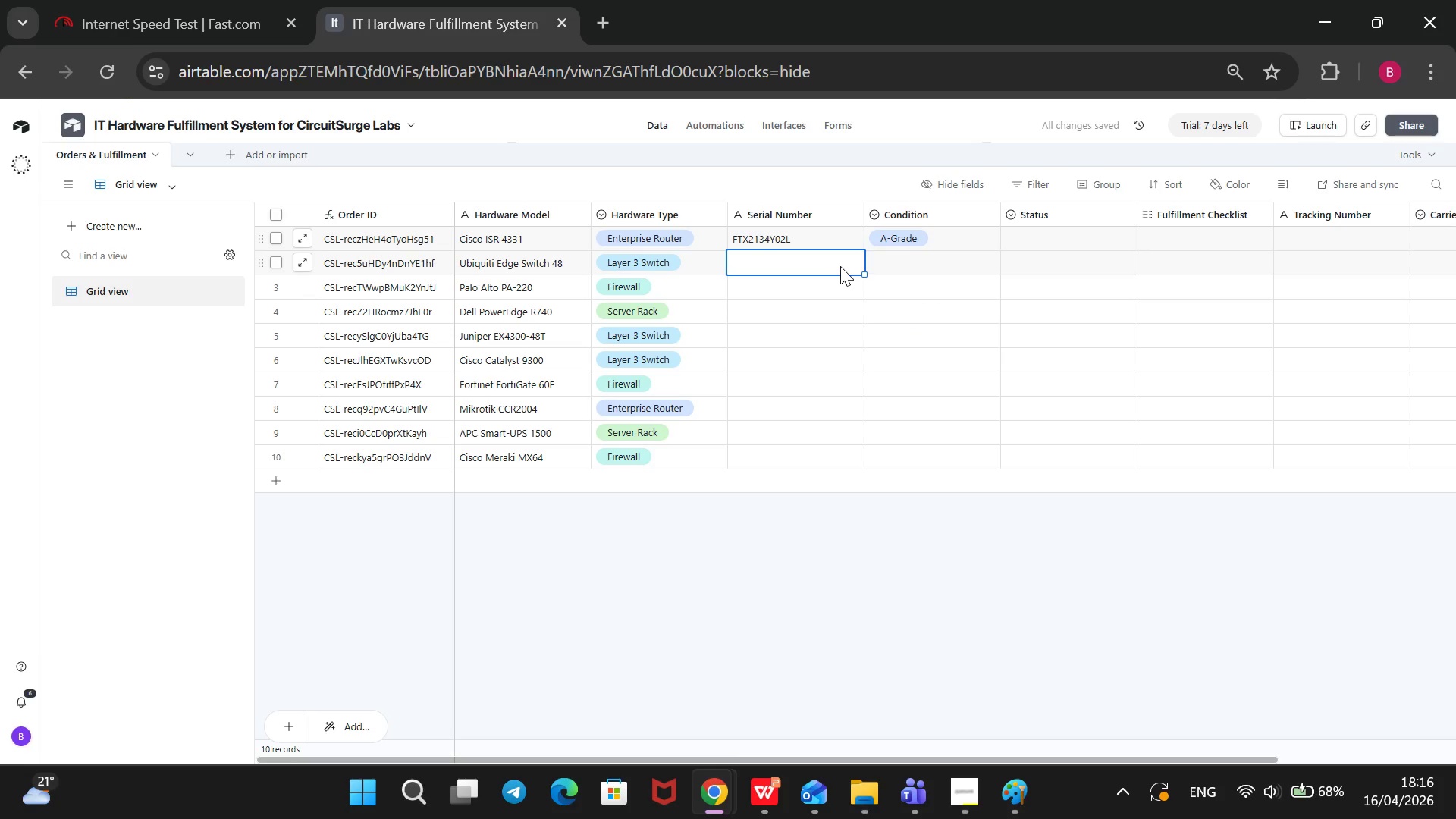 
type(18E829C12A)
 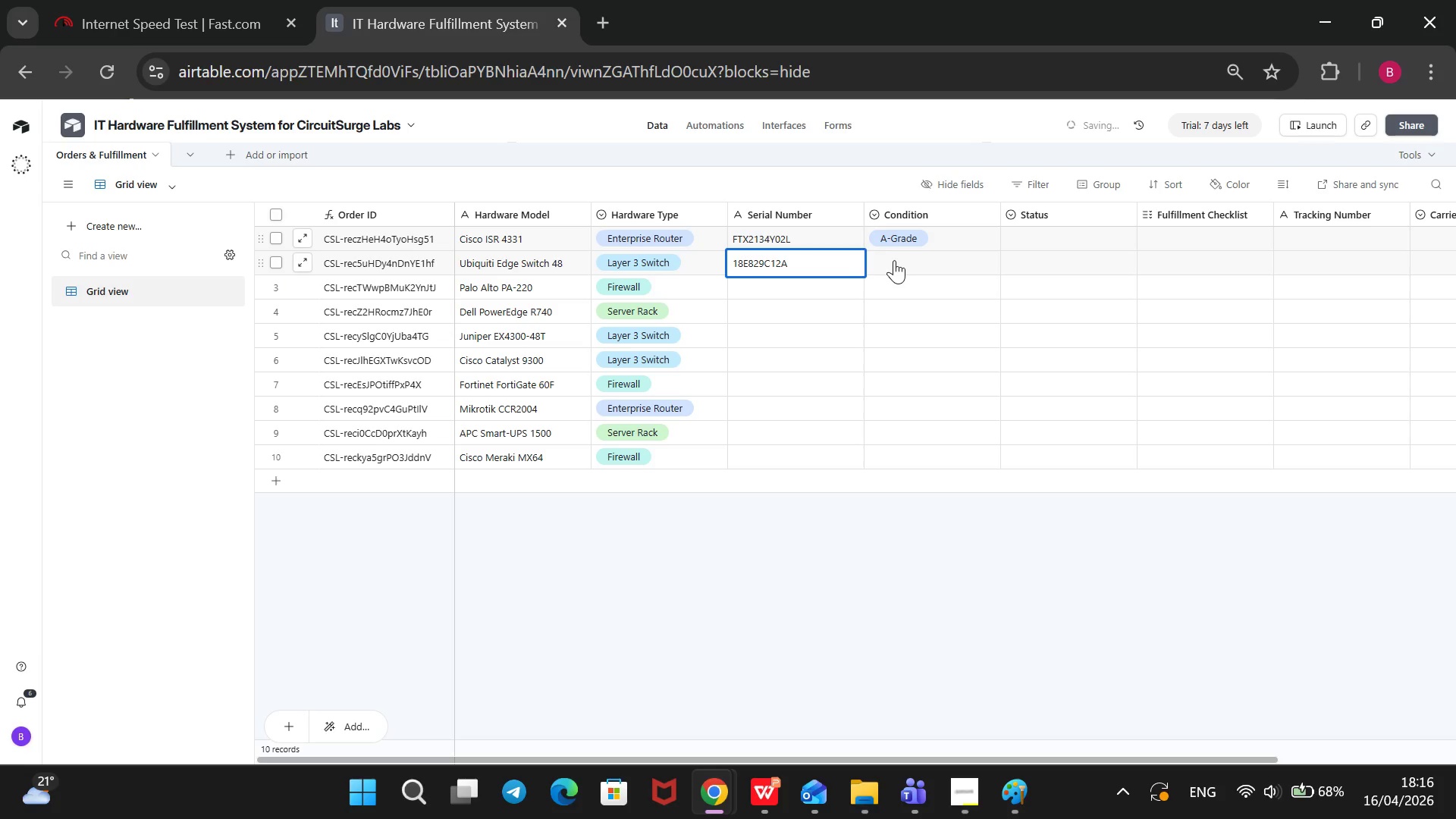 
wait(5.45)
 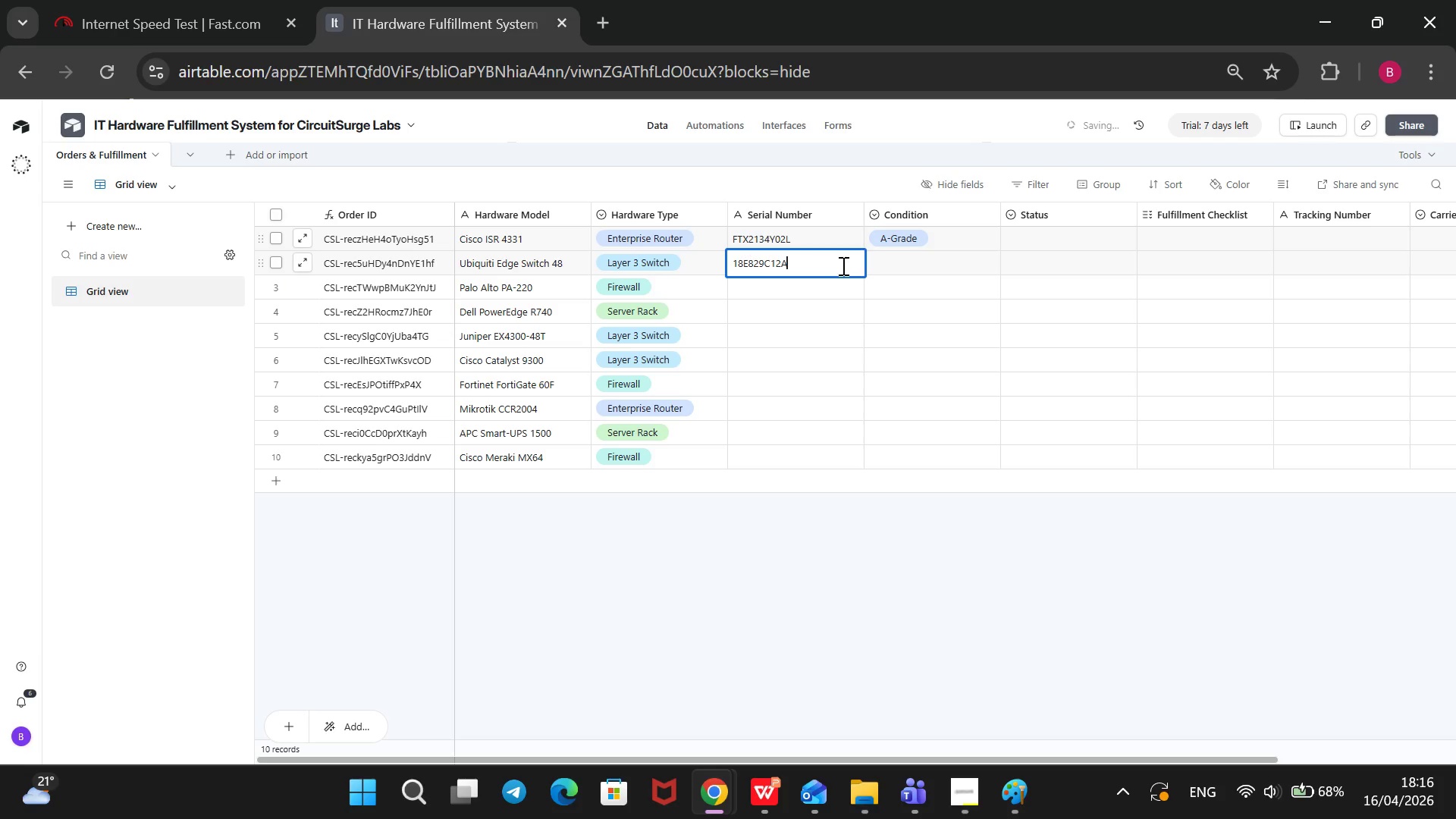 
left_click([988, 262])
 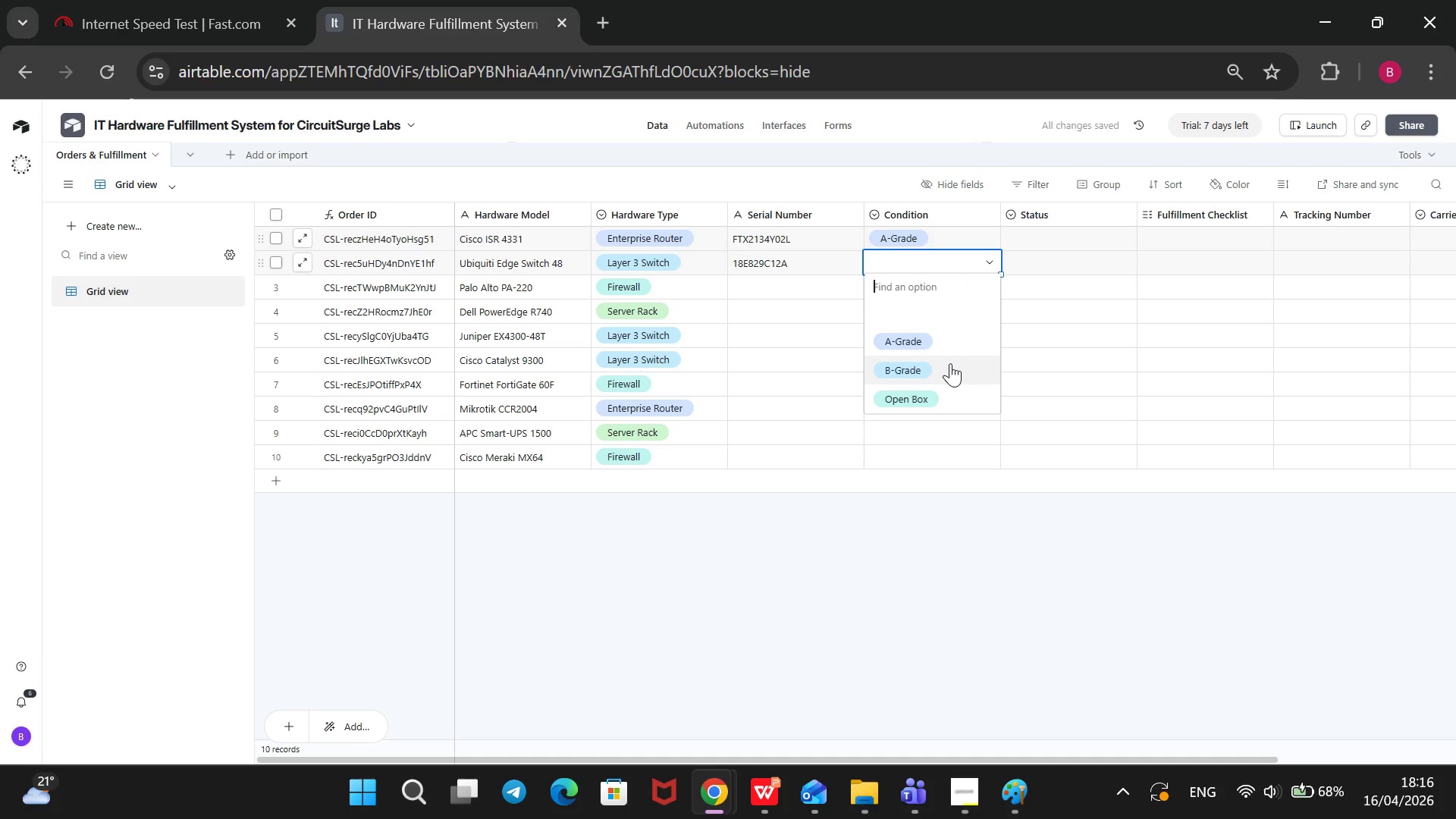 
wait(9.16)
 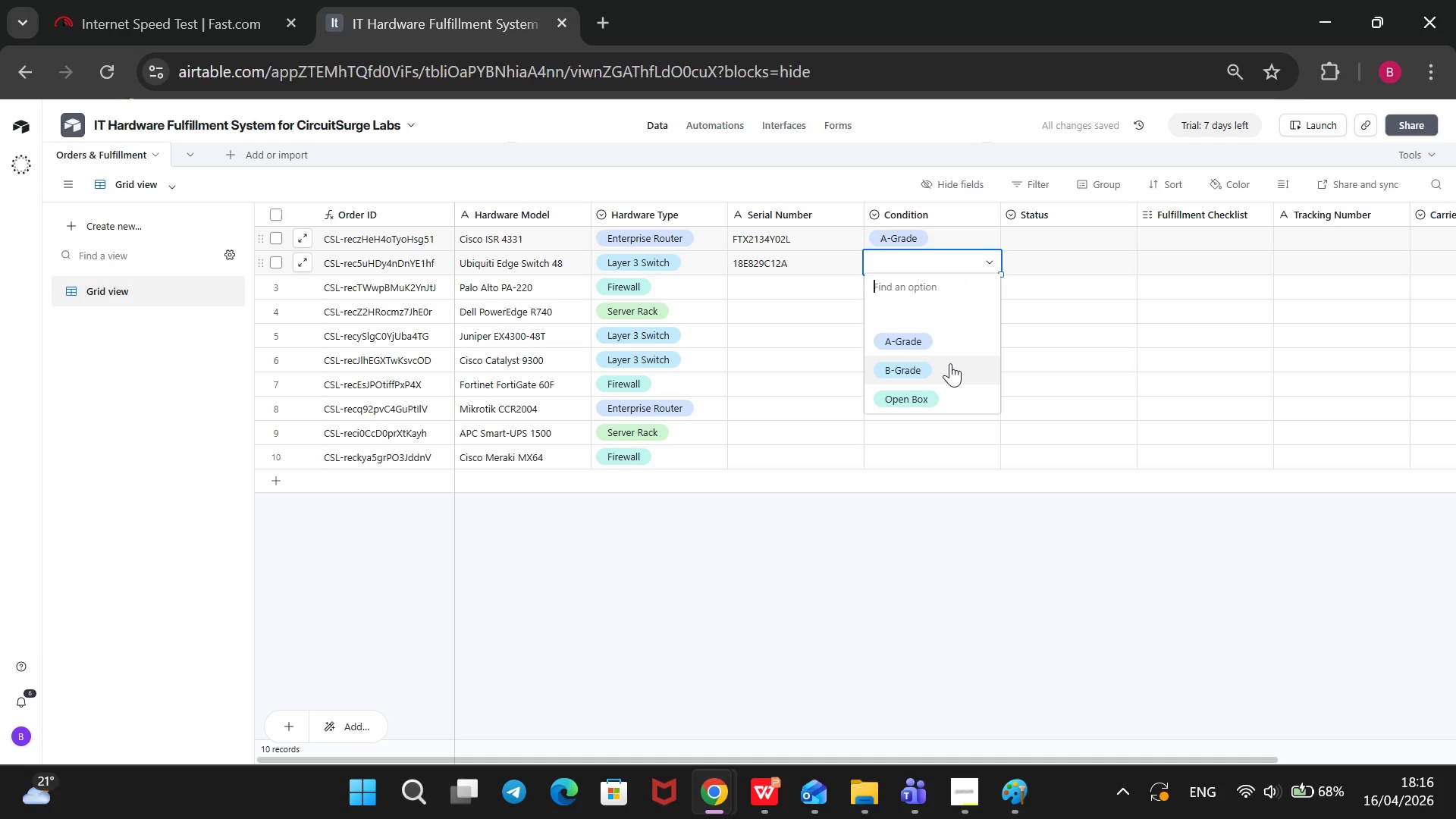 
left_click([787, 290])
 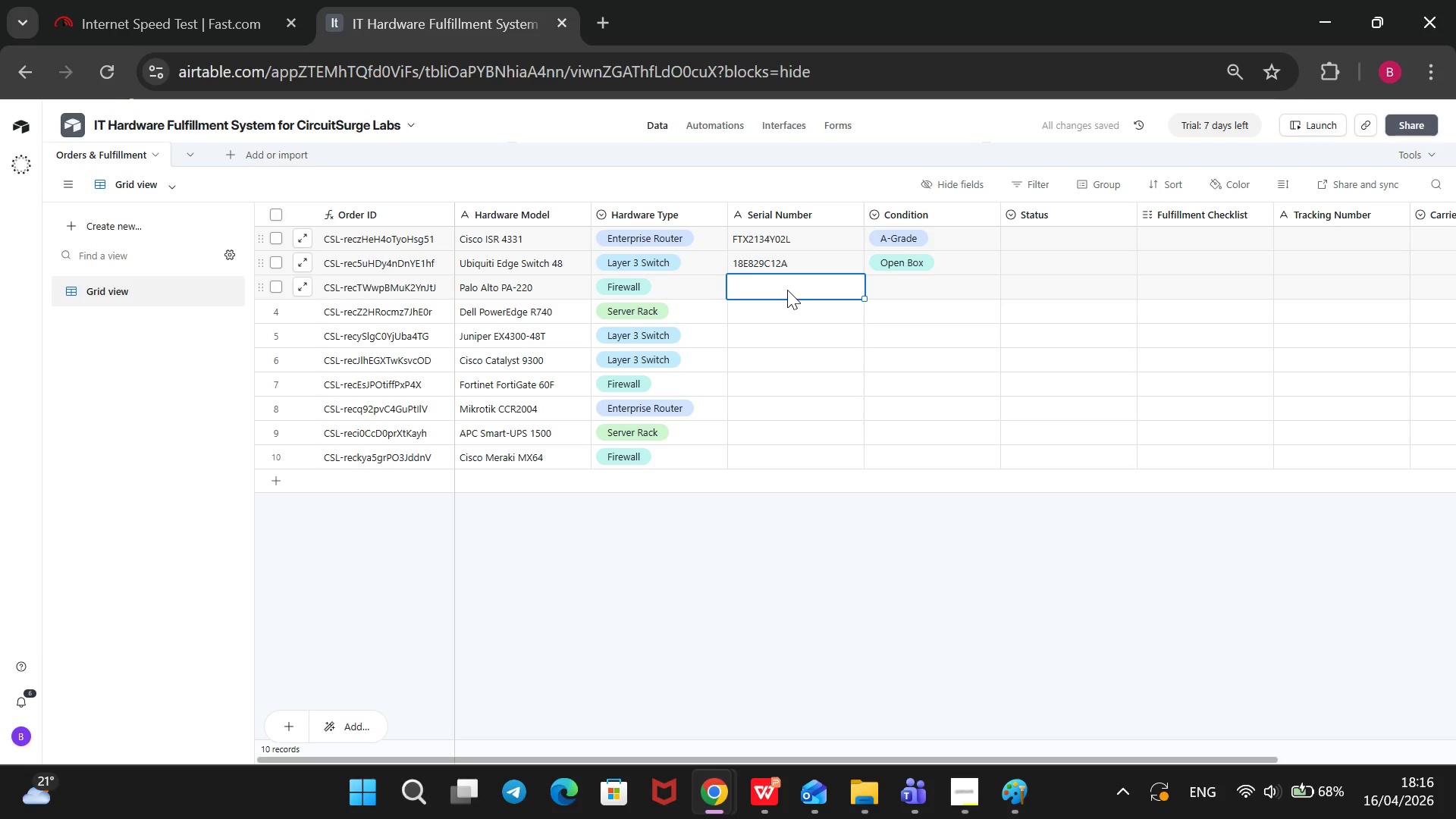 
type(0153001)
key(Backspace)
key(Backspace)
type(0)
key(Backspace)
type(10)
 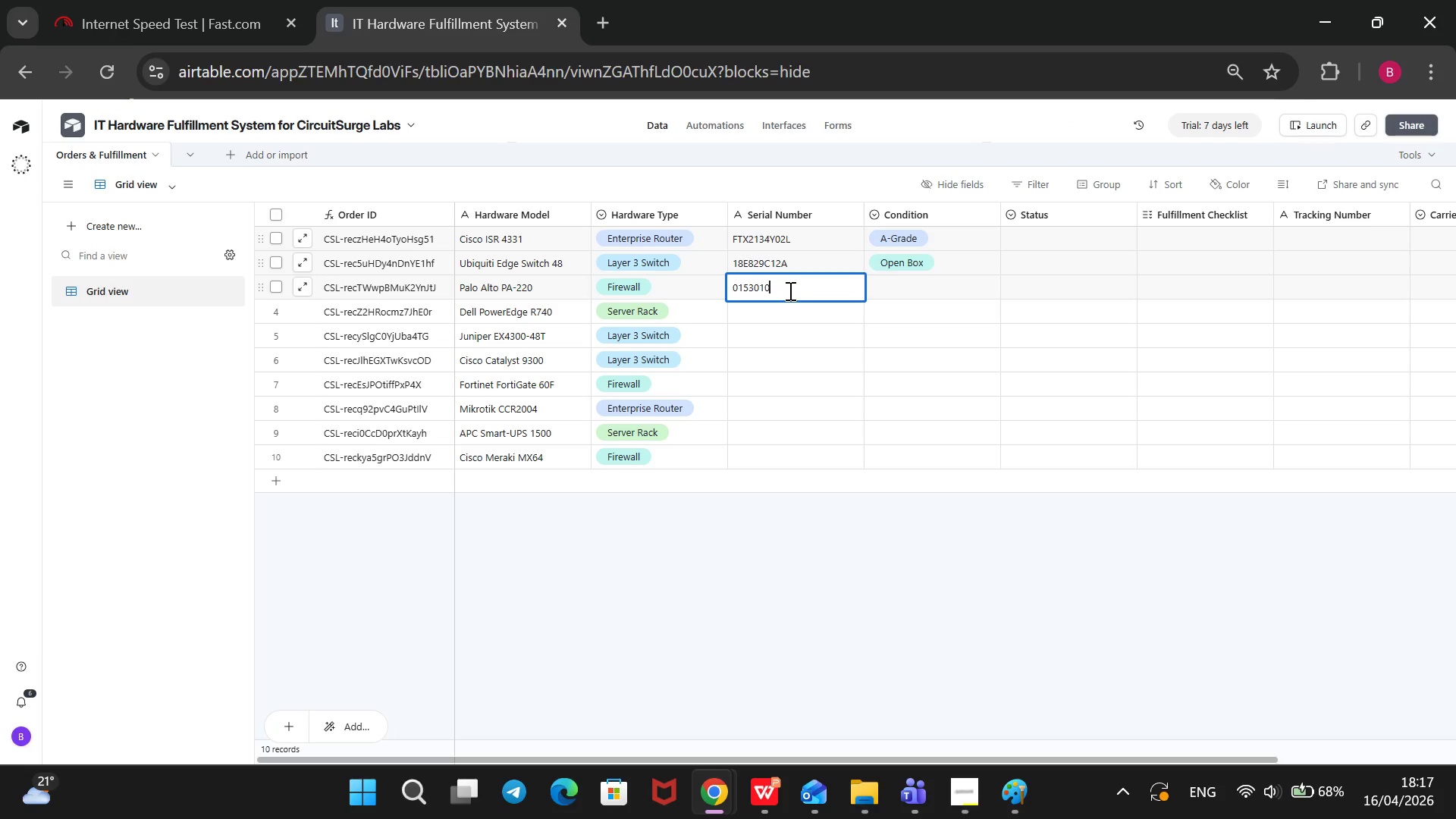 
type(042)
 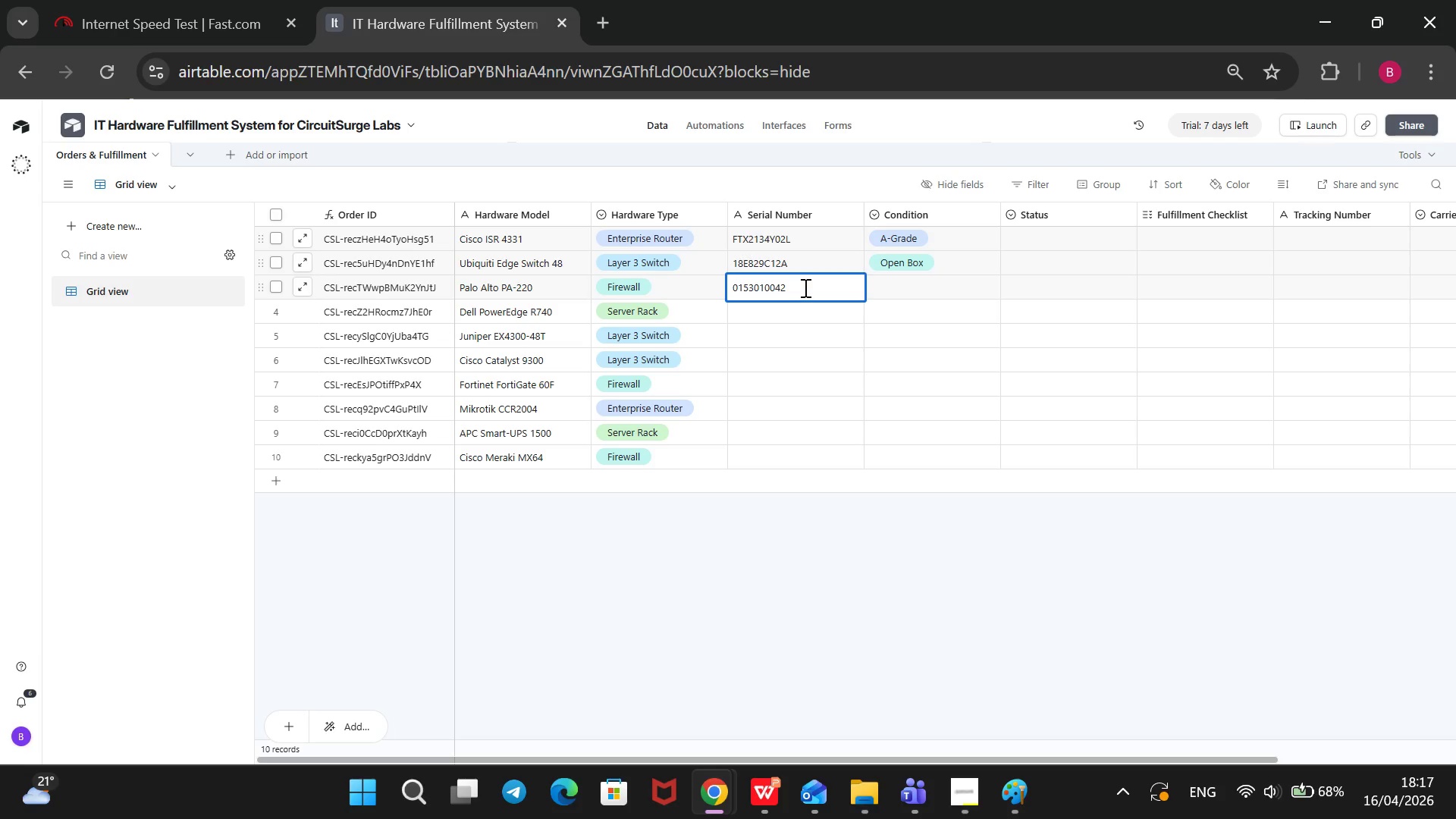 
left_click([866, 281])
 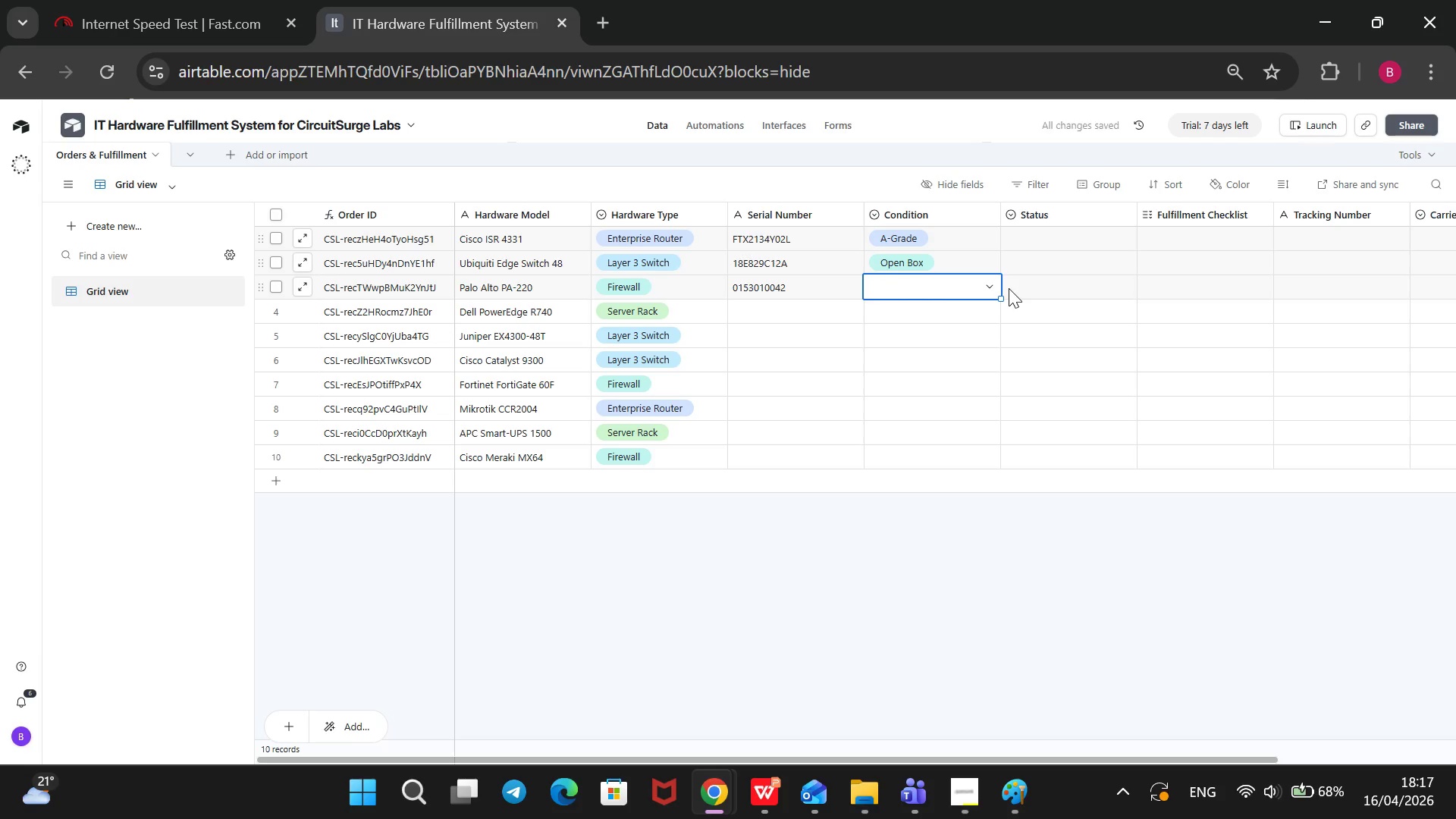 
left_click([996, 291])
 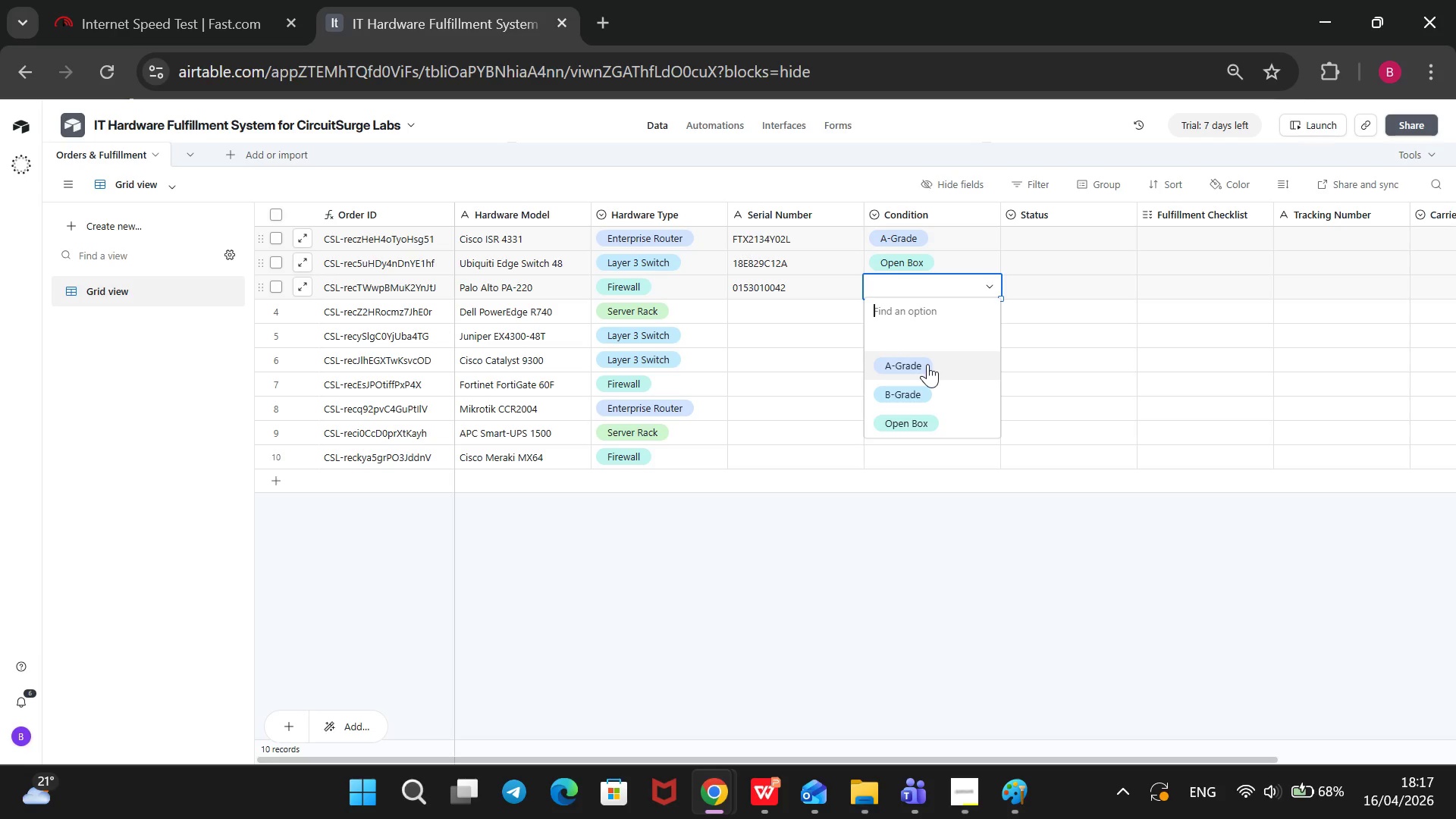 
wait(5.47)
 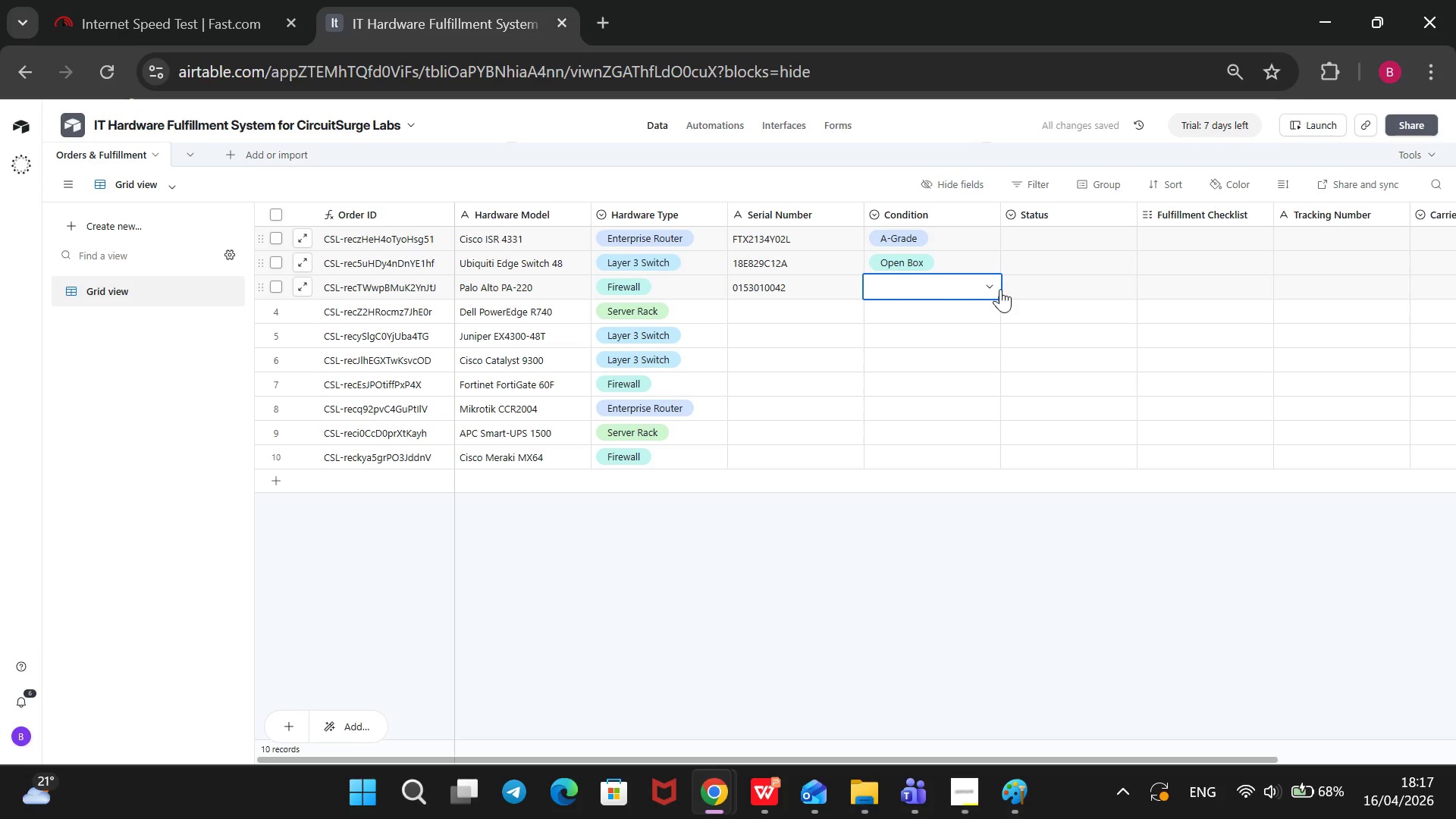 
left_click([927, 364])
 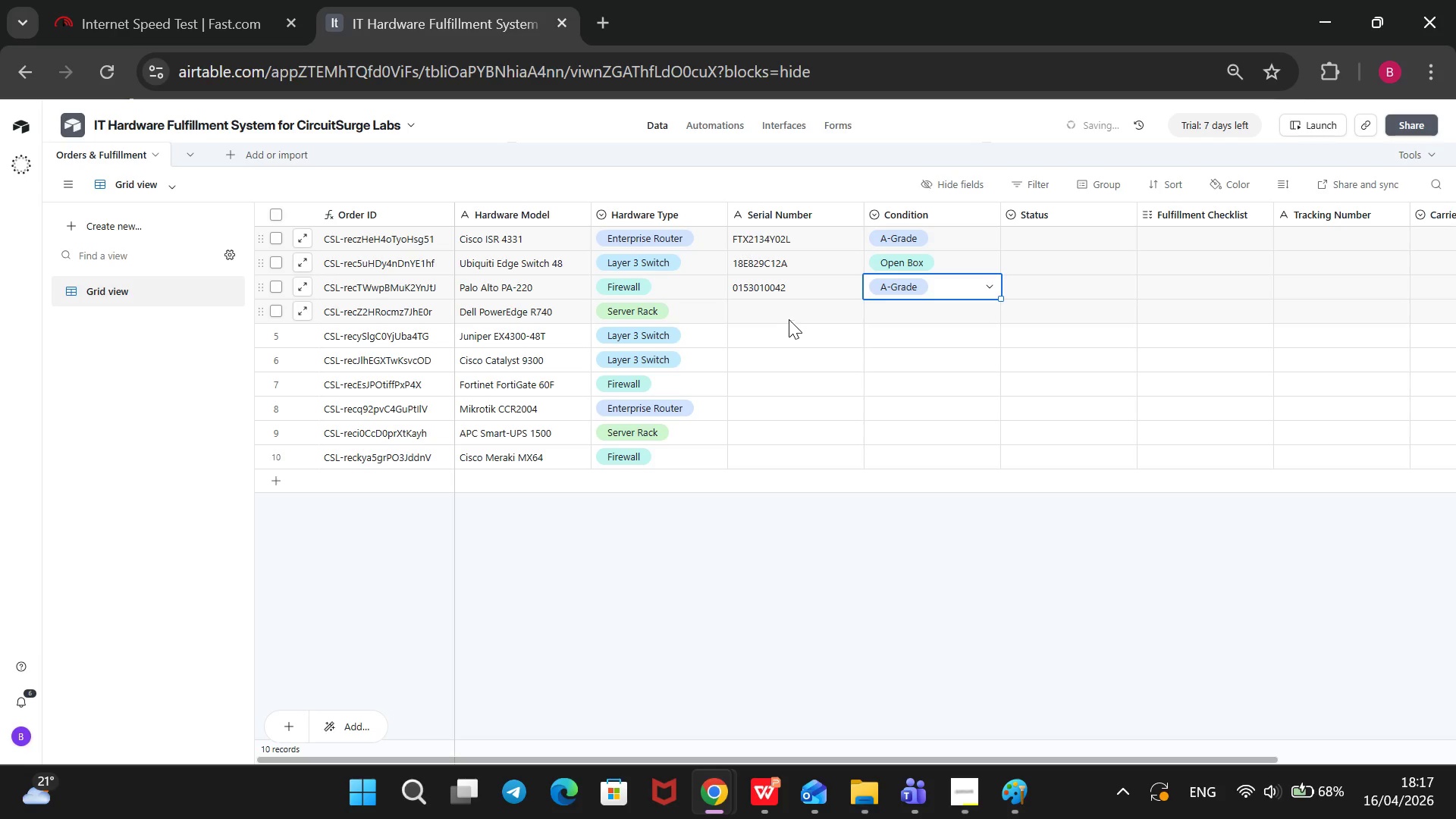 
left_click([793, 315])
 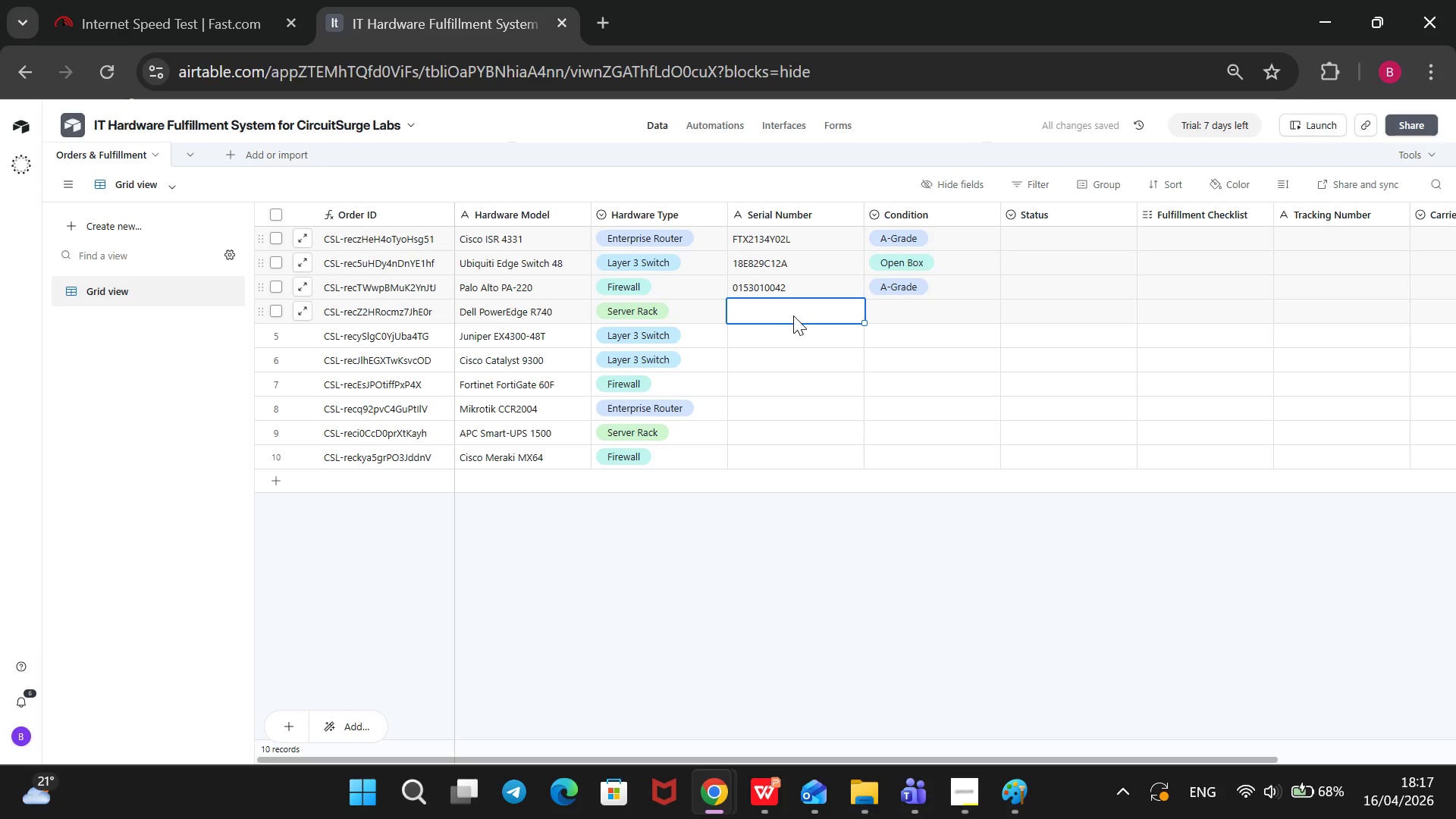 
type(B2S4X12)
 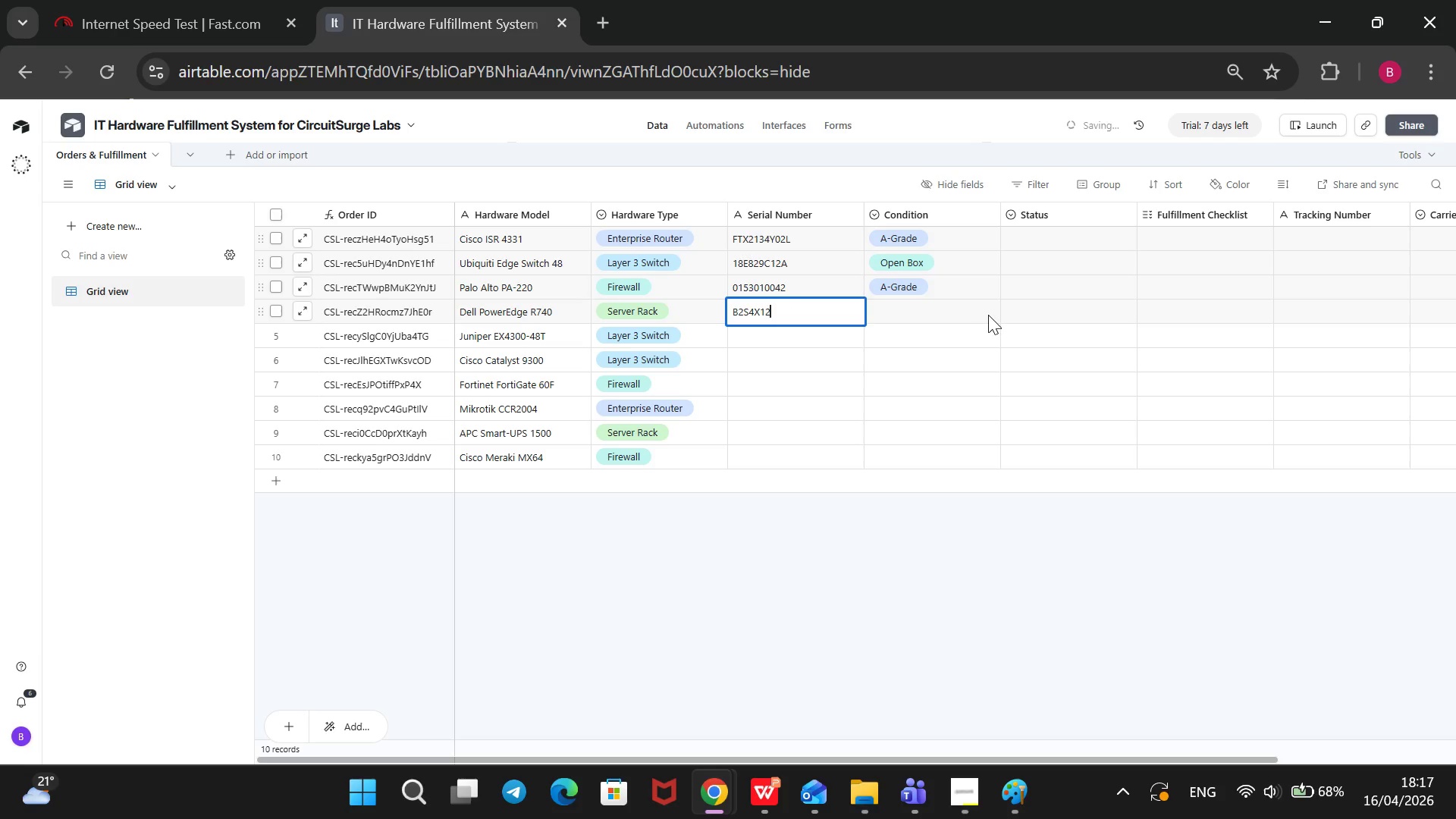 
left_click([990, 315])
 